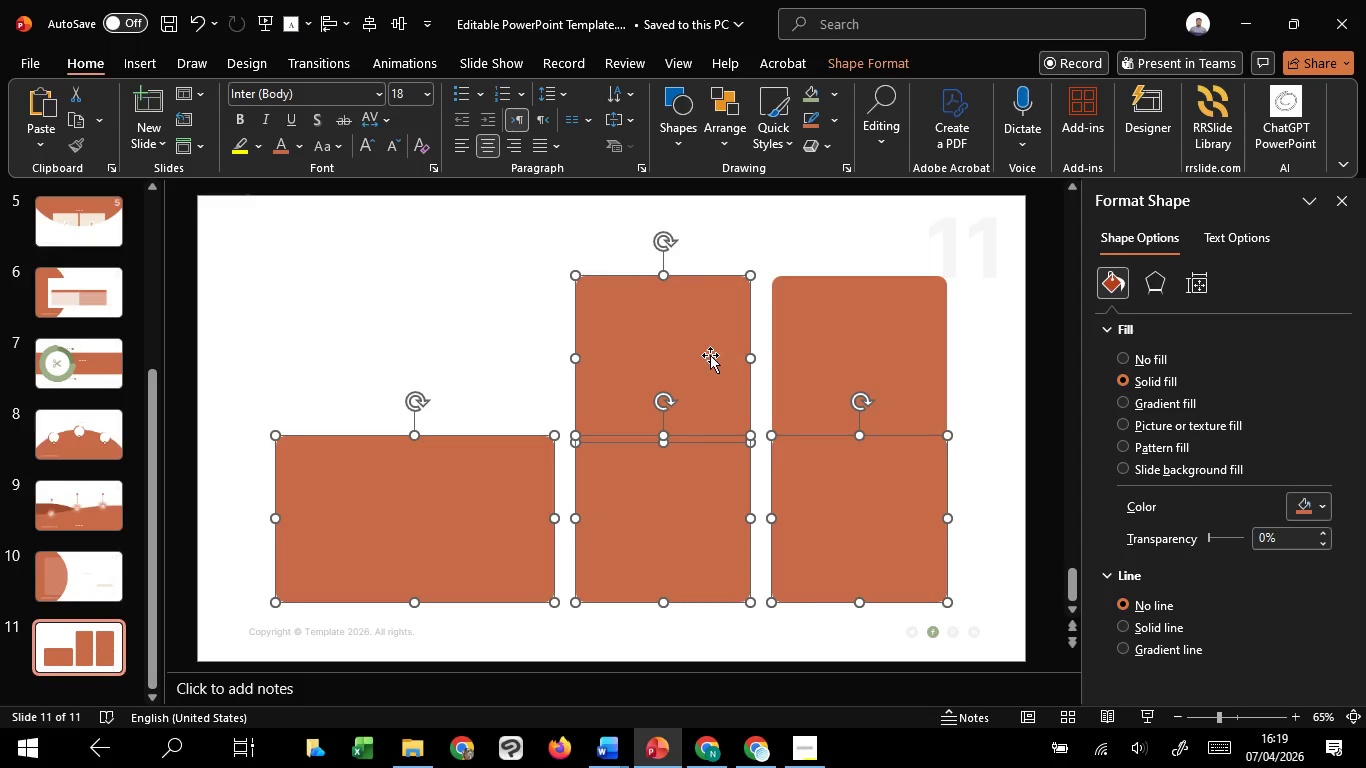 
left_click([709, 356])
 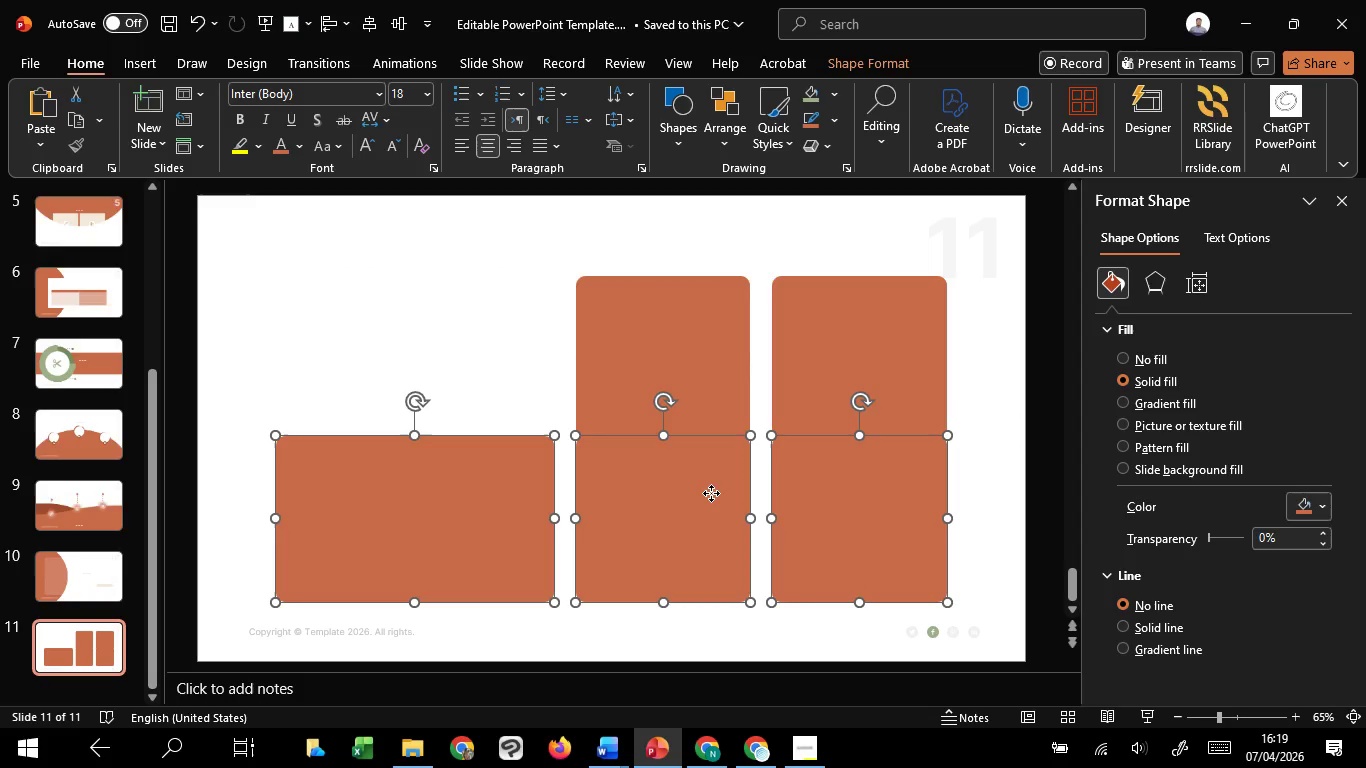 
left_click_drag(start_coordinate=[711, 493], to_coordinate=[711, 513])
 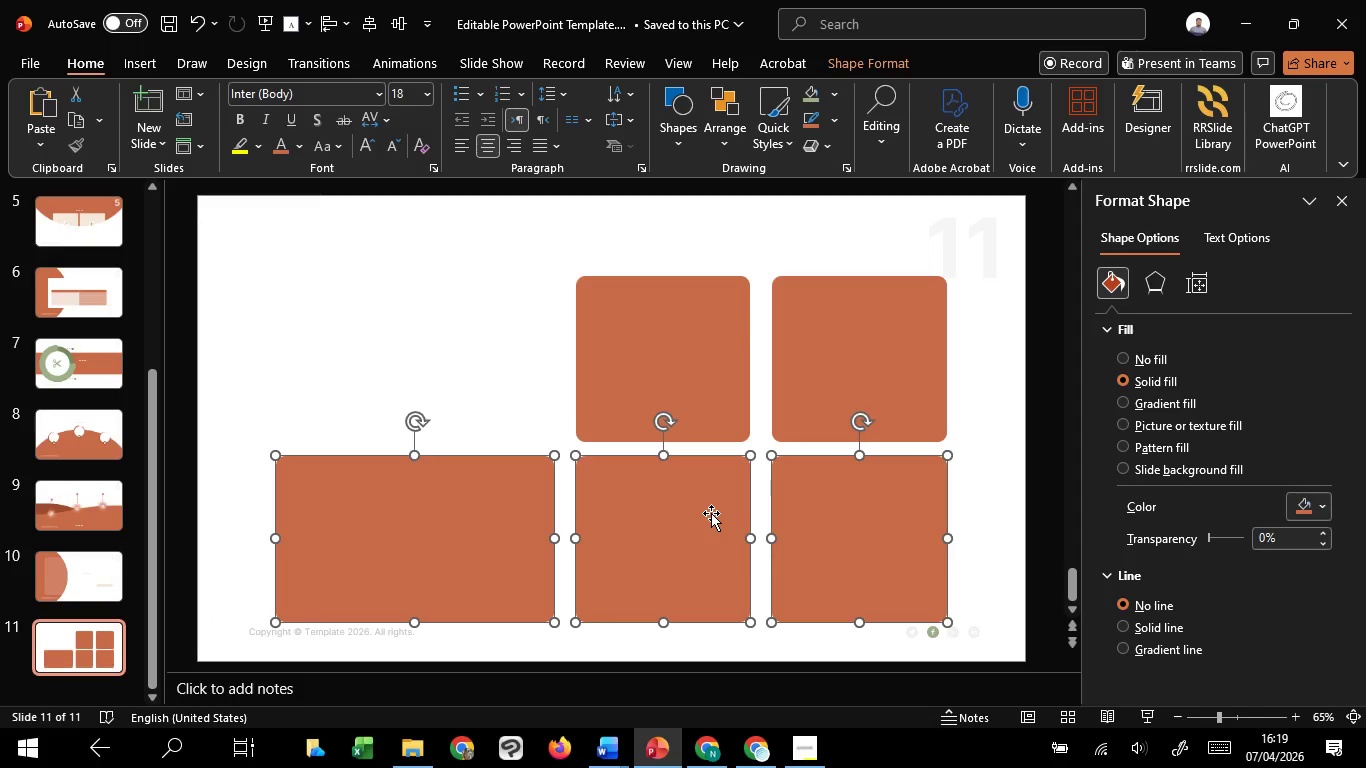 
hold_key(key=ShiftLeft, duration=1.5)
 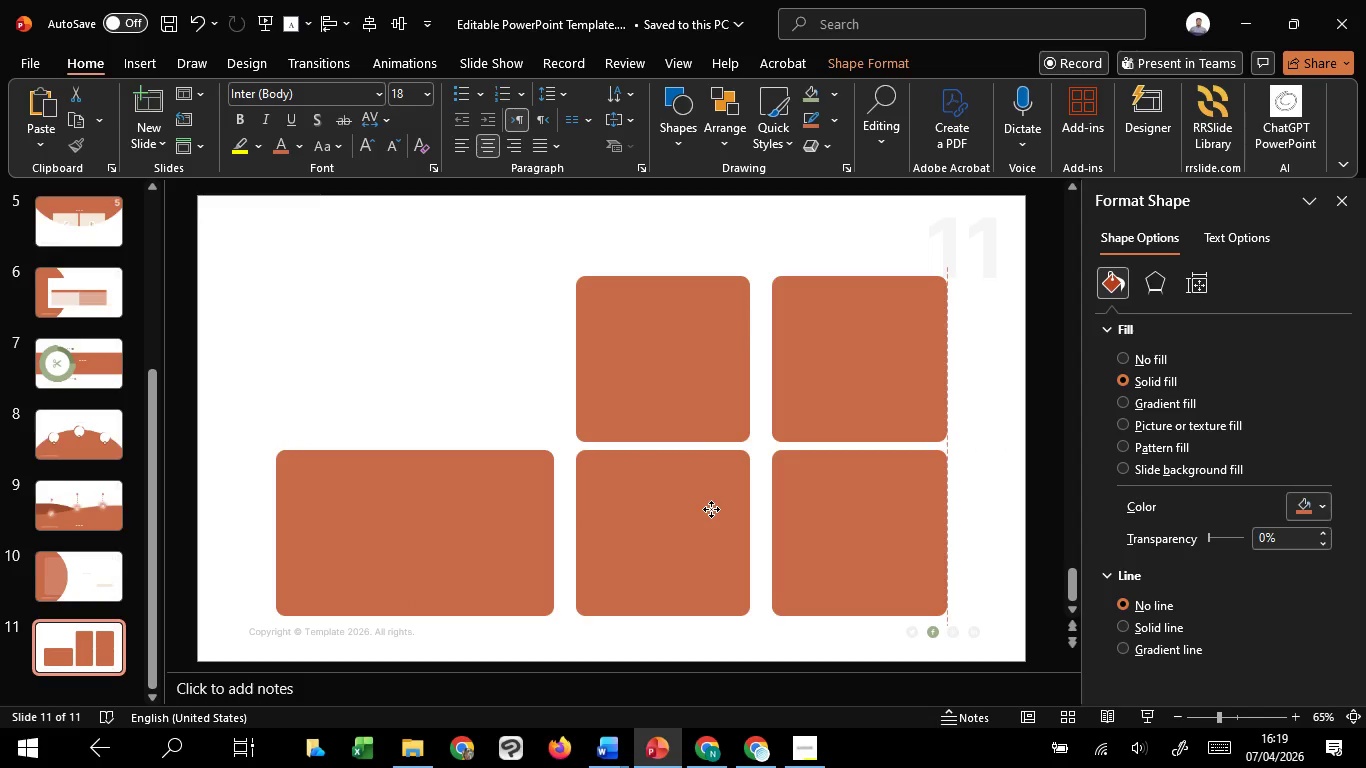 
hold_key(key=ShiftLeft, duration=1.52)
 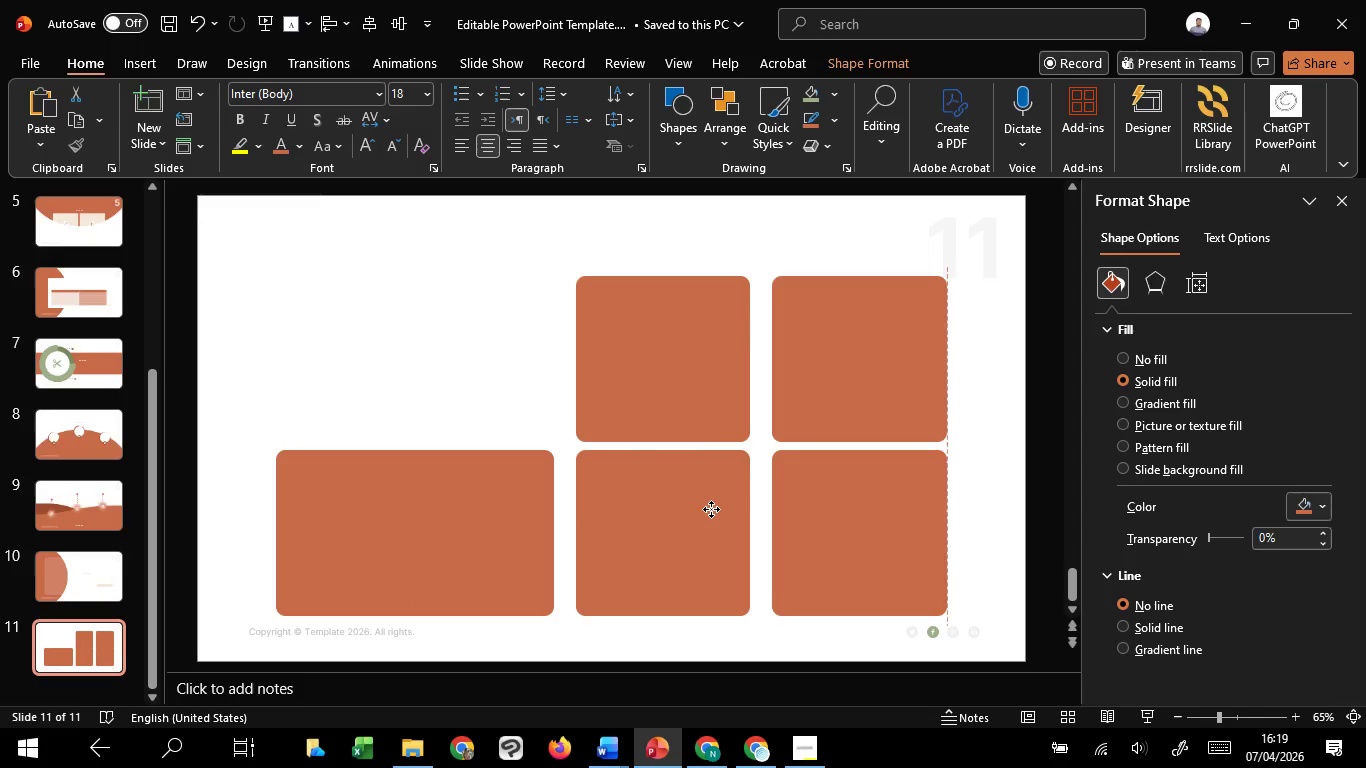 
hold_key(key=ShiftLeft, duration=1.5)
 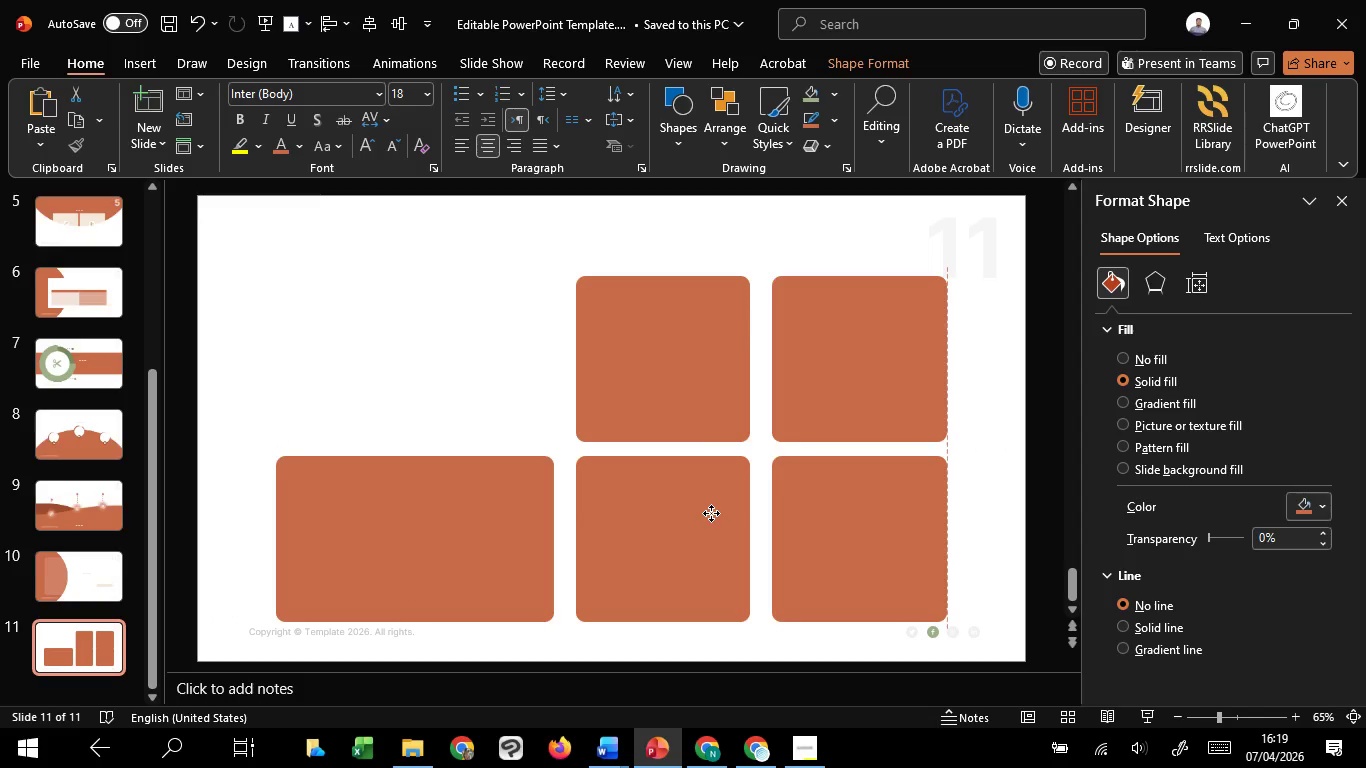 
hold_key(key=ShiftLeft, duration=1.52)
 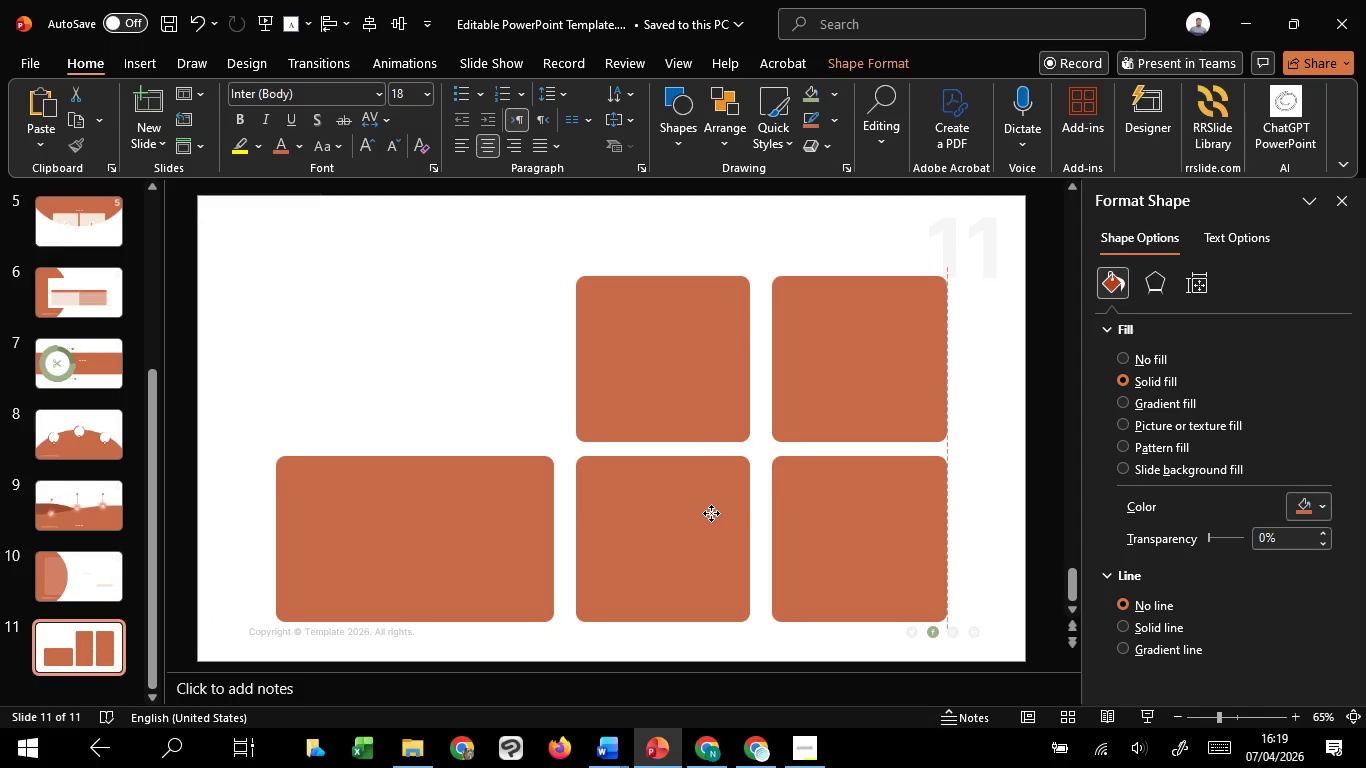 
hold_key(key=ShiftLeft, duration=1.5)
 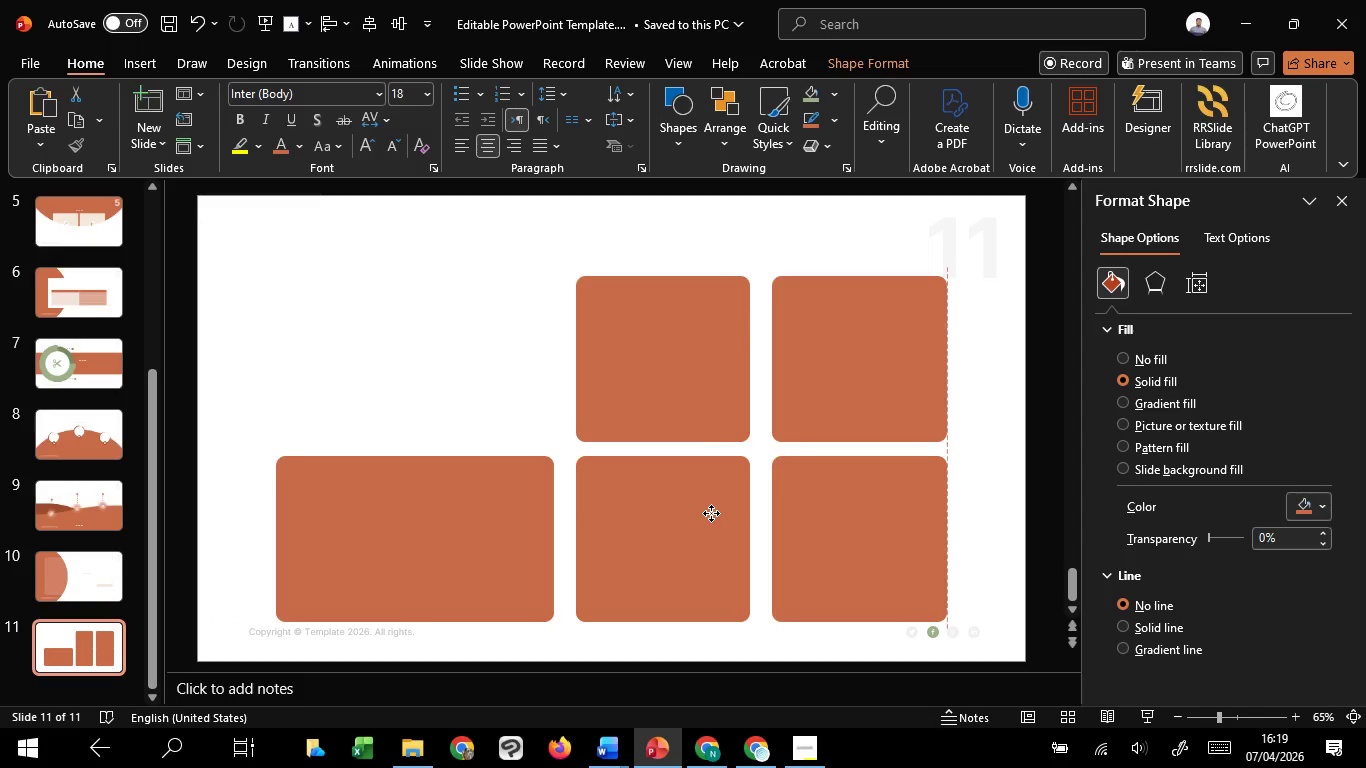 
key(Shift+ShiftLeft)
 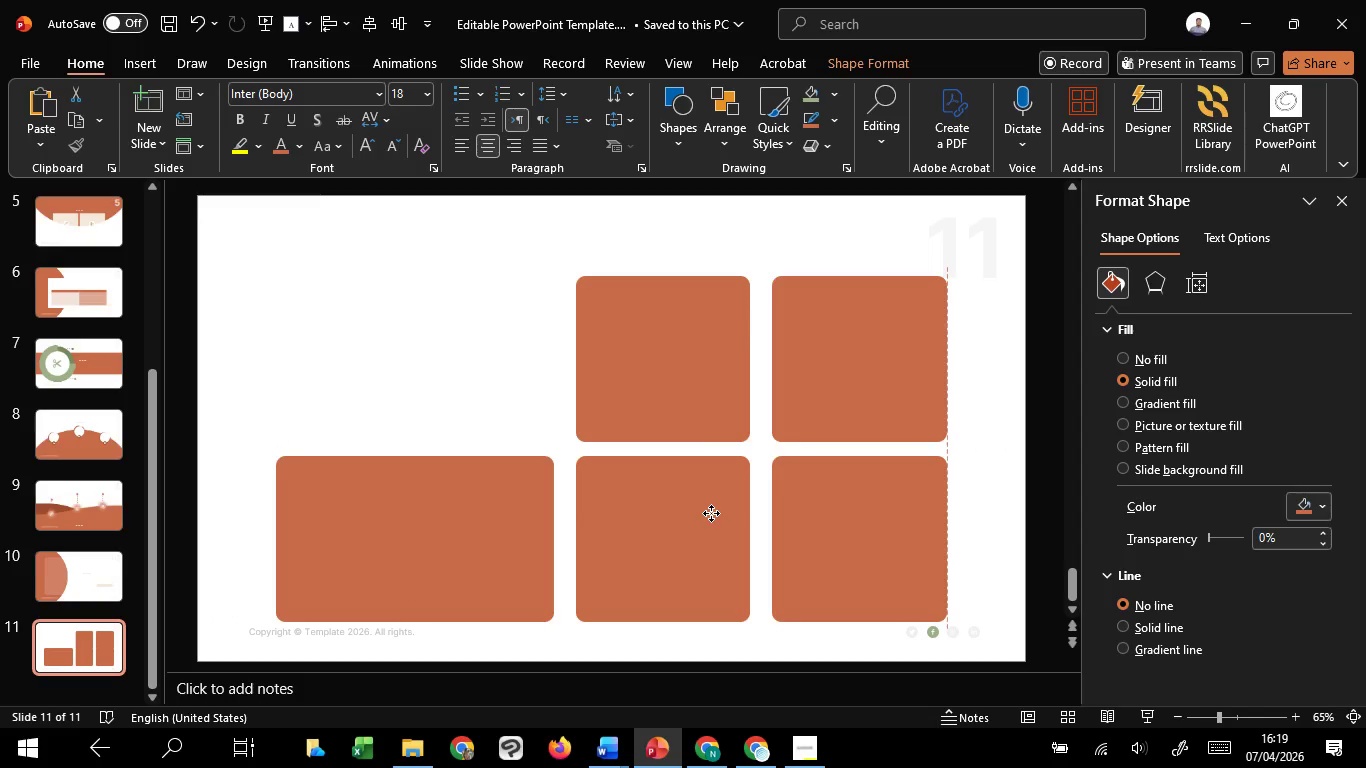 
key(Shift+ShiftLeft)
 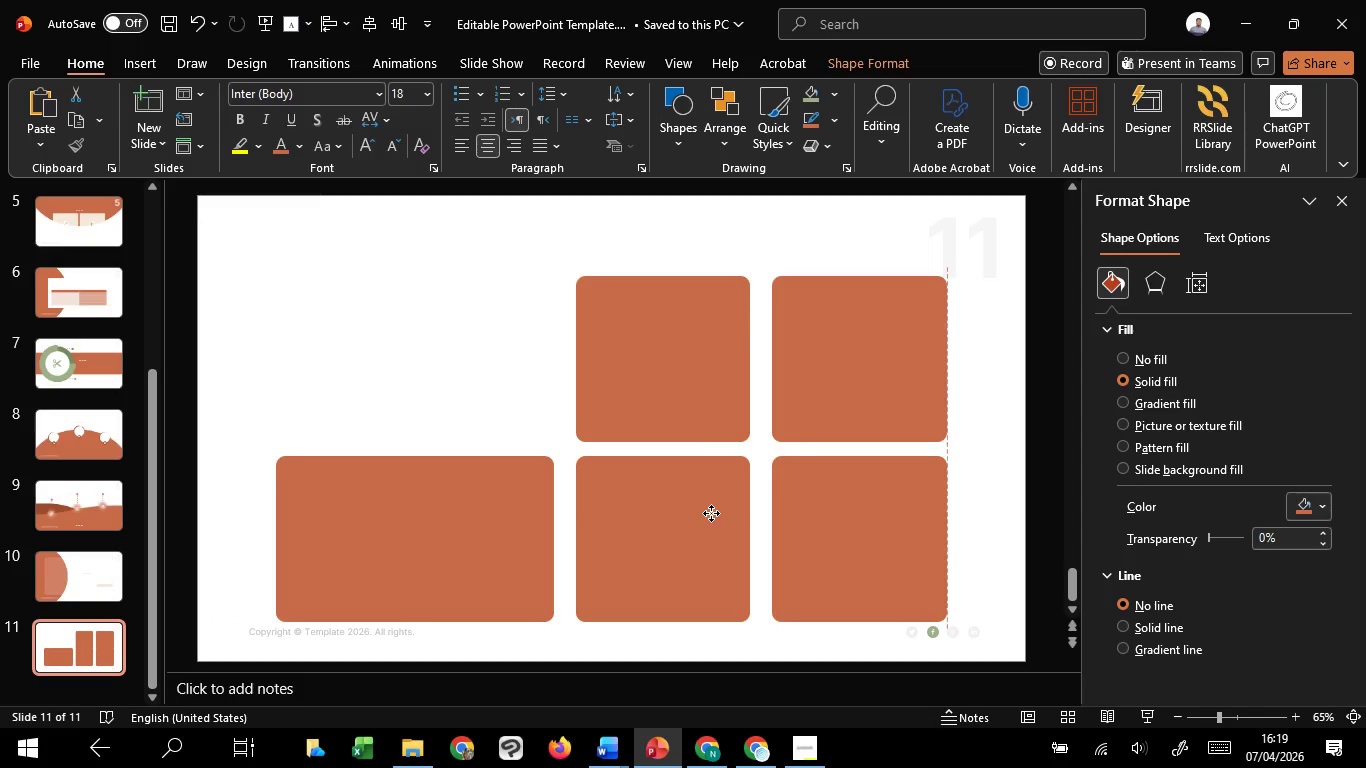 
key(Shift+ShiftLeft)
 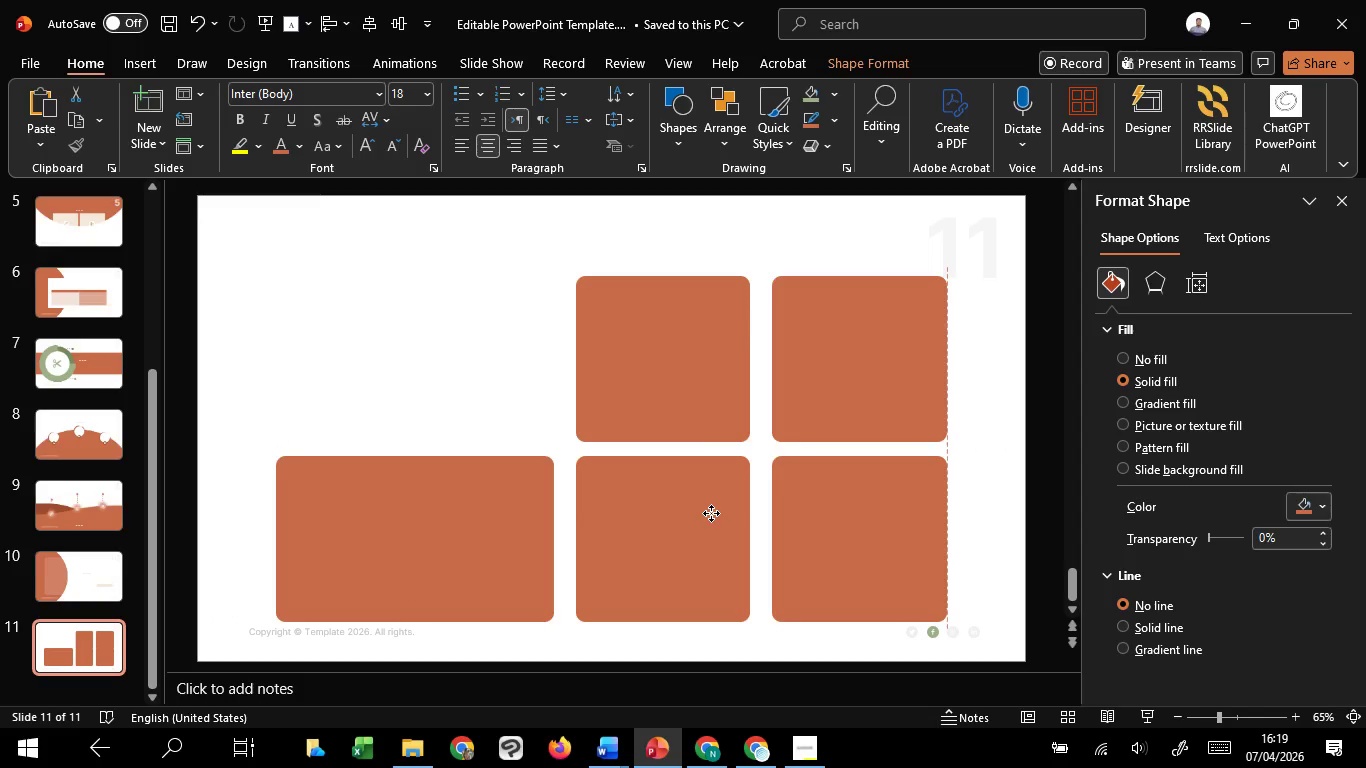 
key(Shift+ShiftLeft)
 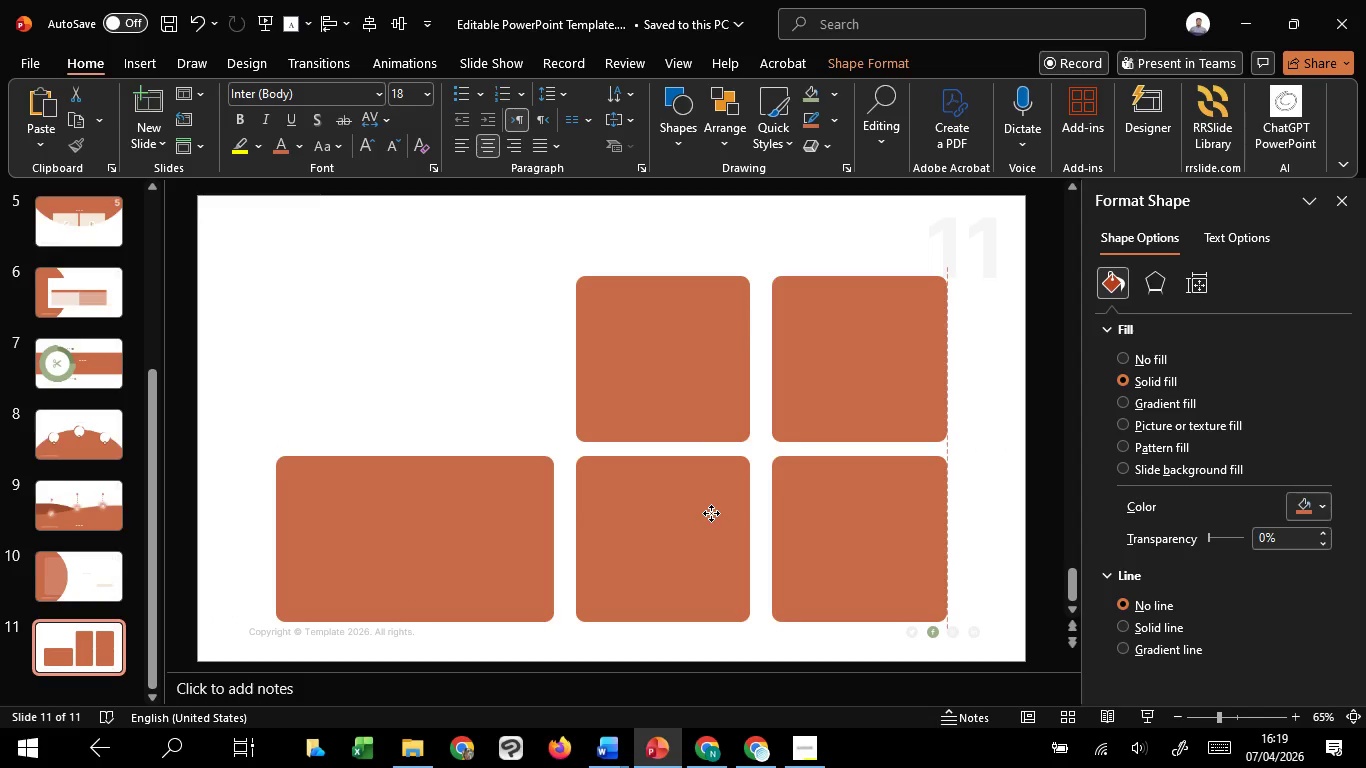 
key(Shift+ShiftLeft)
 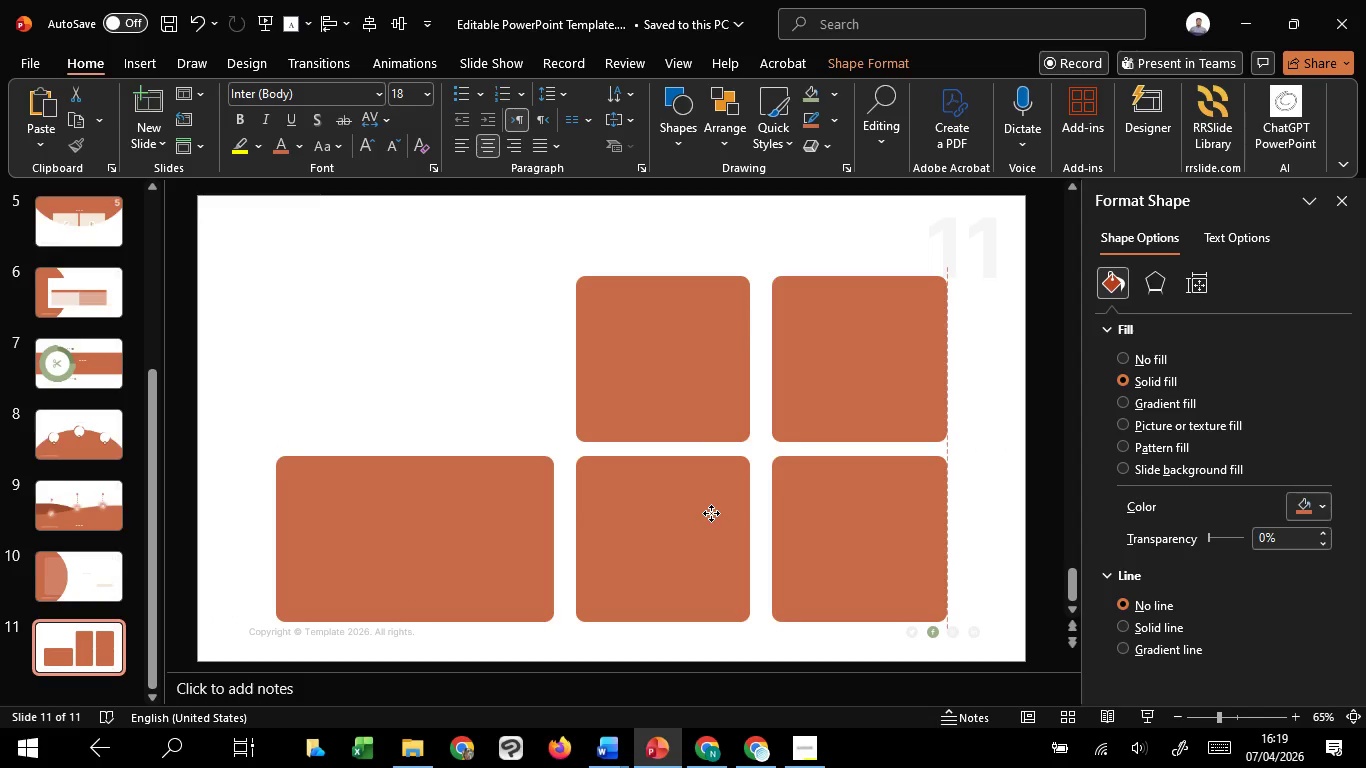 
key(Shift+ShiftLeft)
 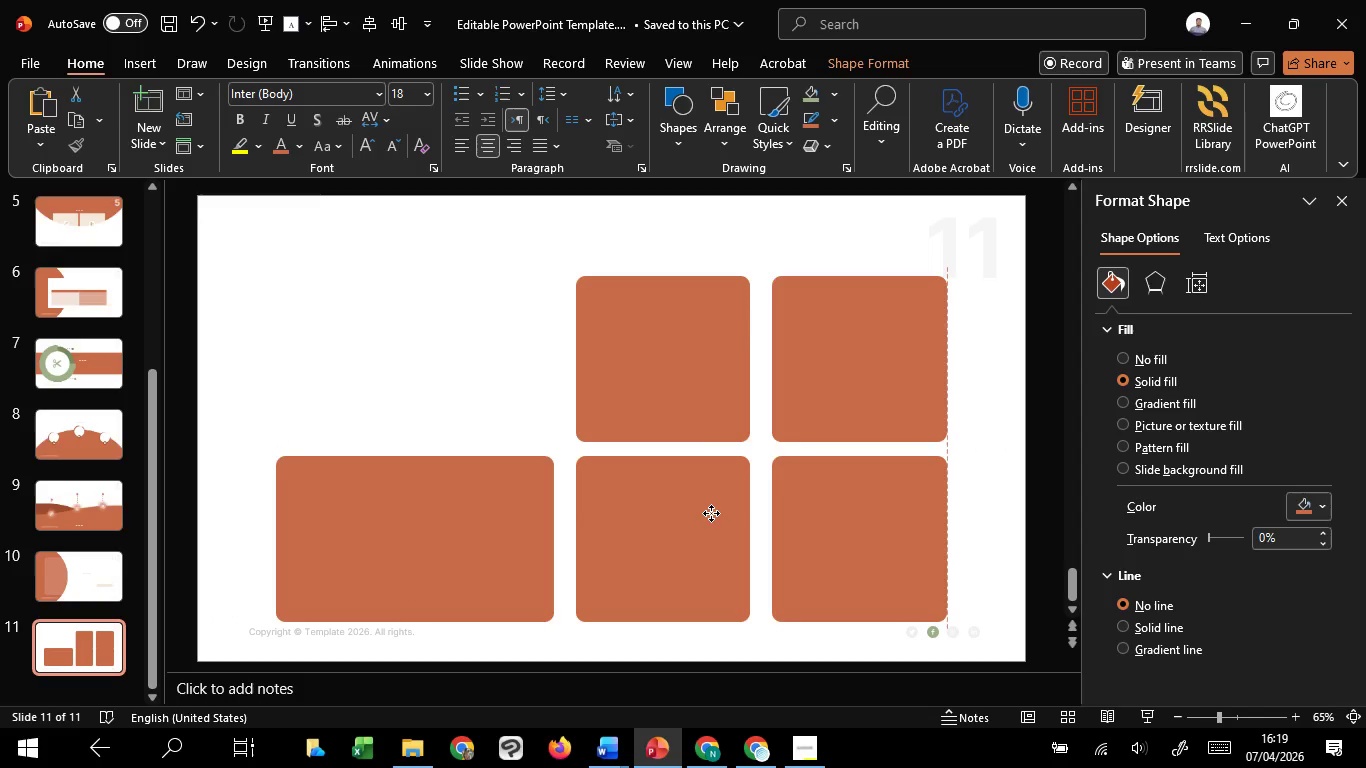 
key(Shift+ShiftLeft)
 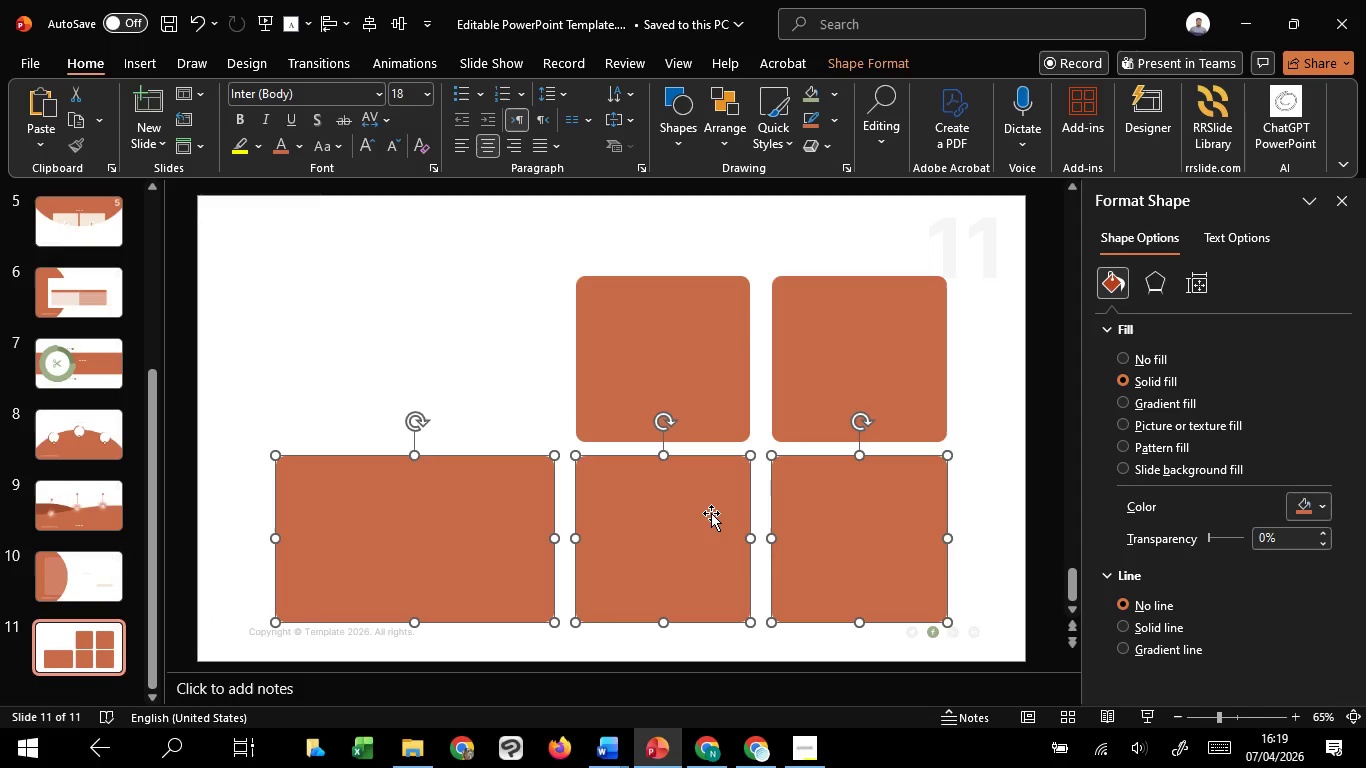 
key(ArrowUp)
 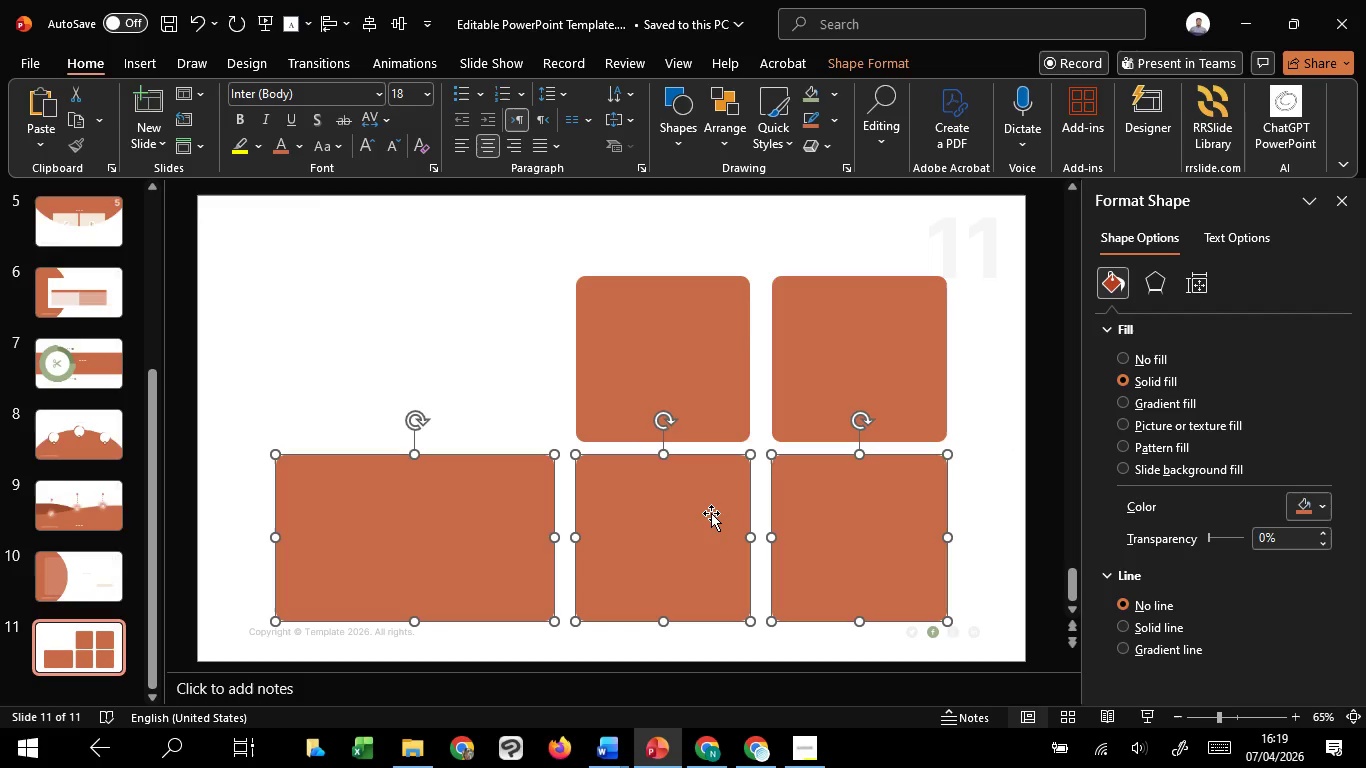 
key(ArrowUp)
 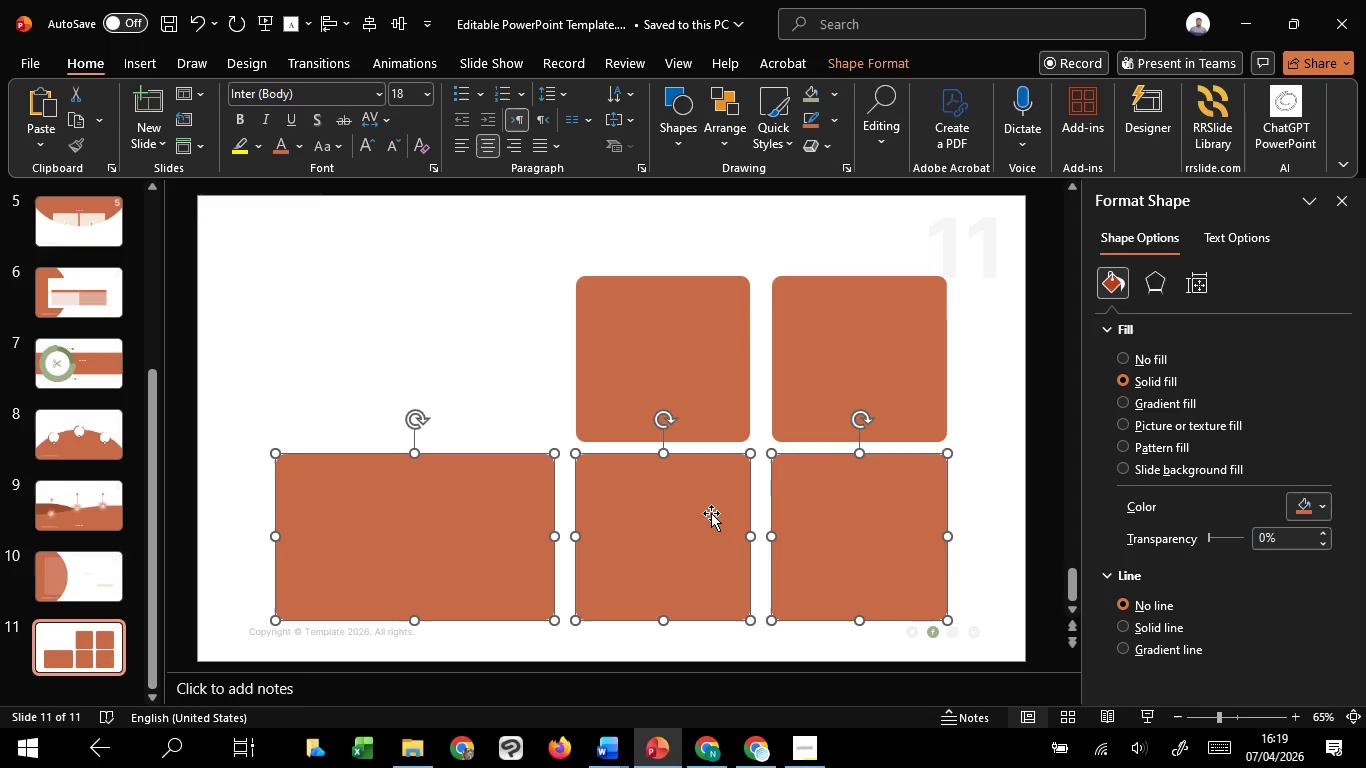 
key(ArrowUp)
 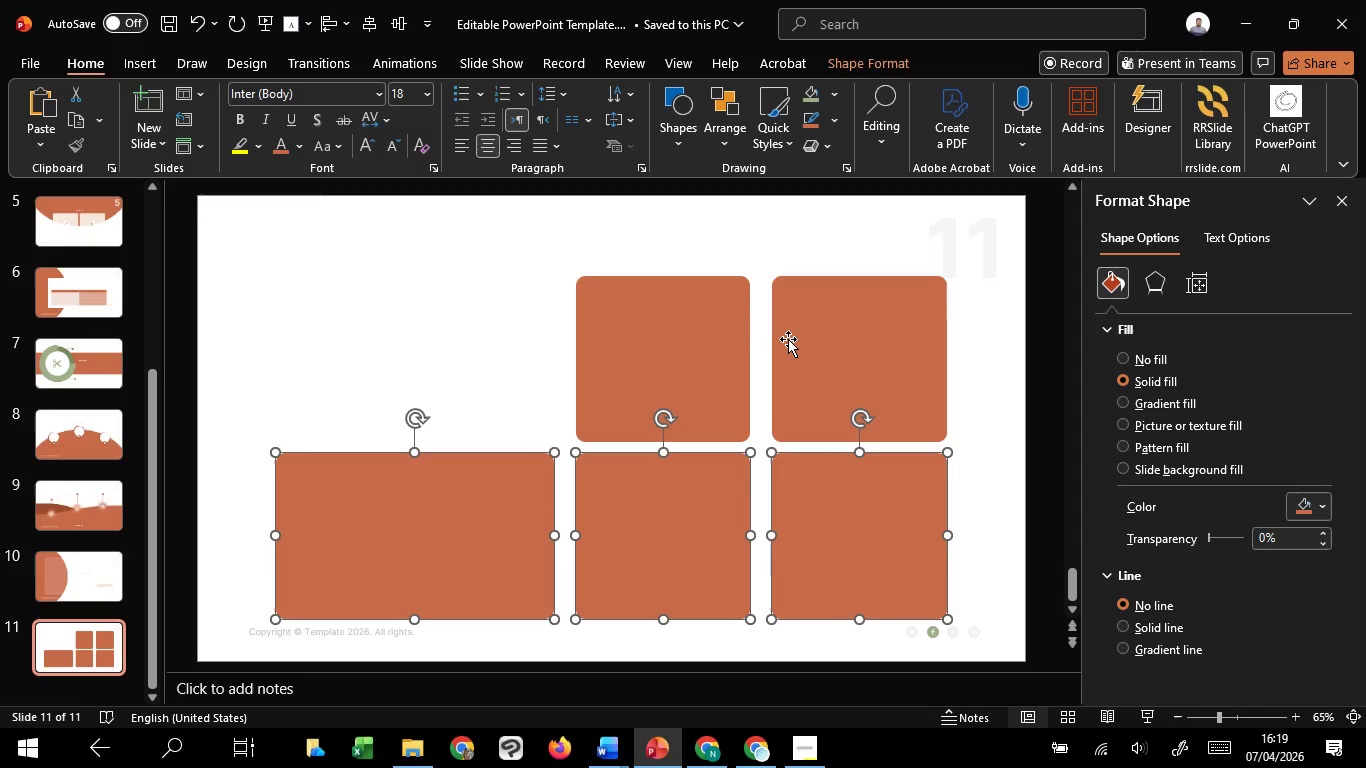 
left_click([788, 339])
 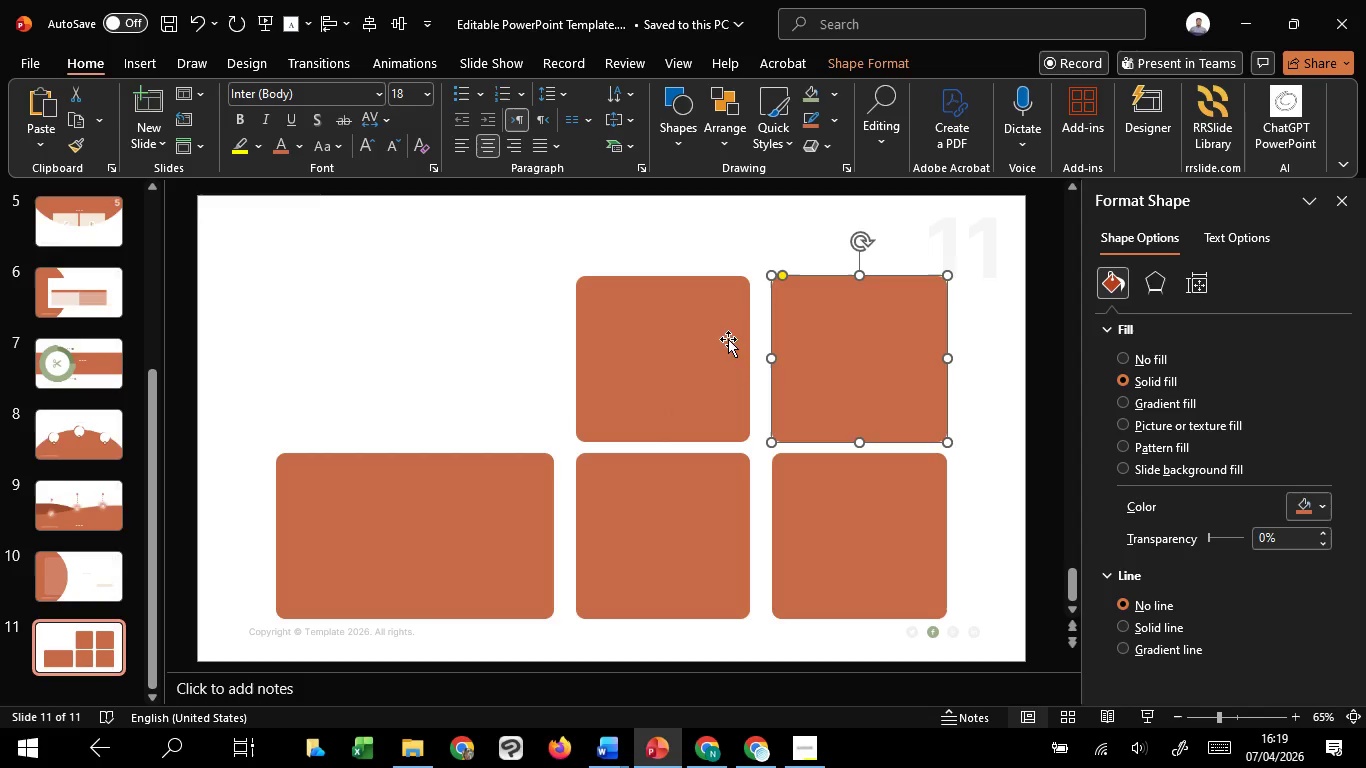 
hold_key(key=ShiftLeft, duration=1.52)
 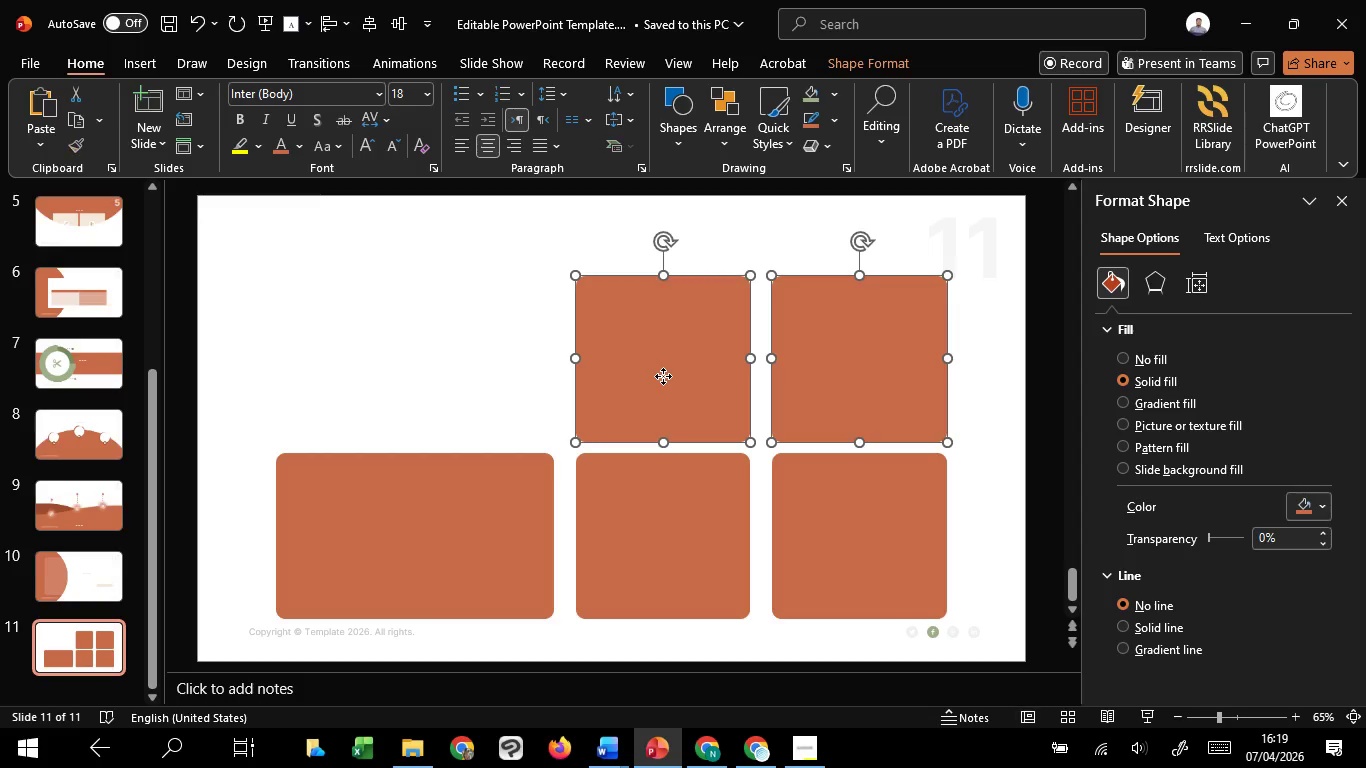 
hold_key(key=ShiftLeft, duration=0.98)
left_click([663, 376])
 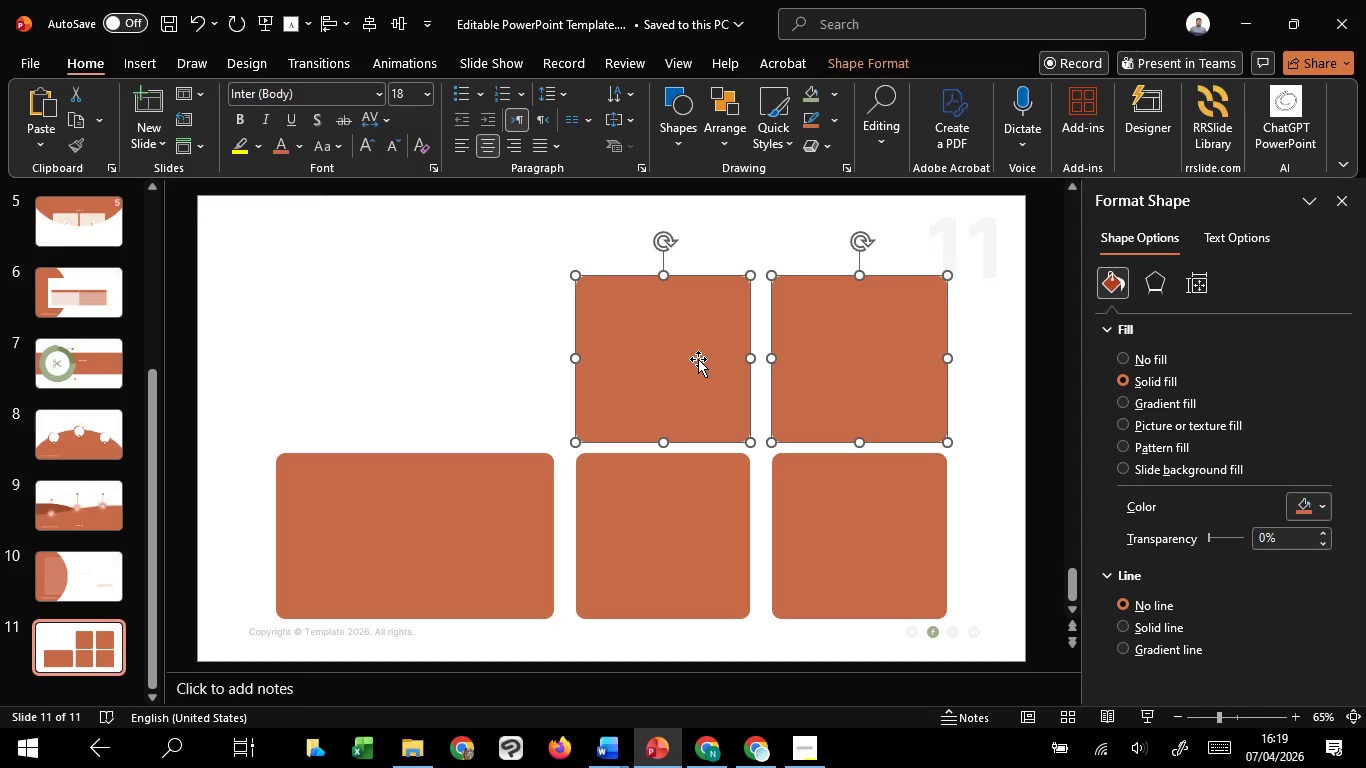 
hold_key(key=ShiftLeft, duration=1.52)
 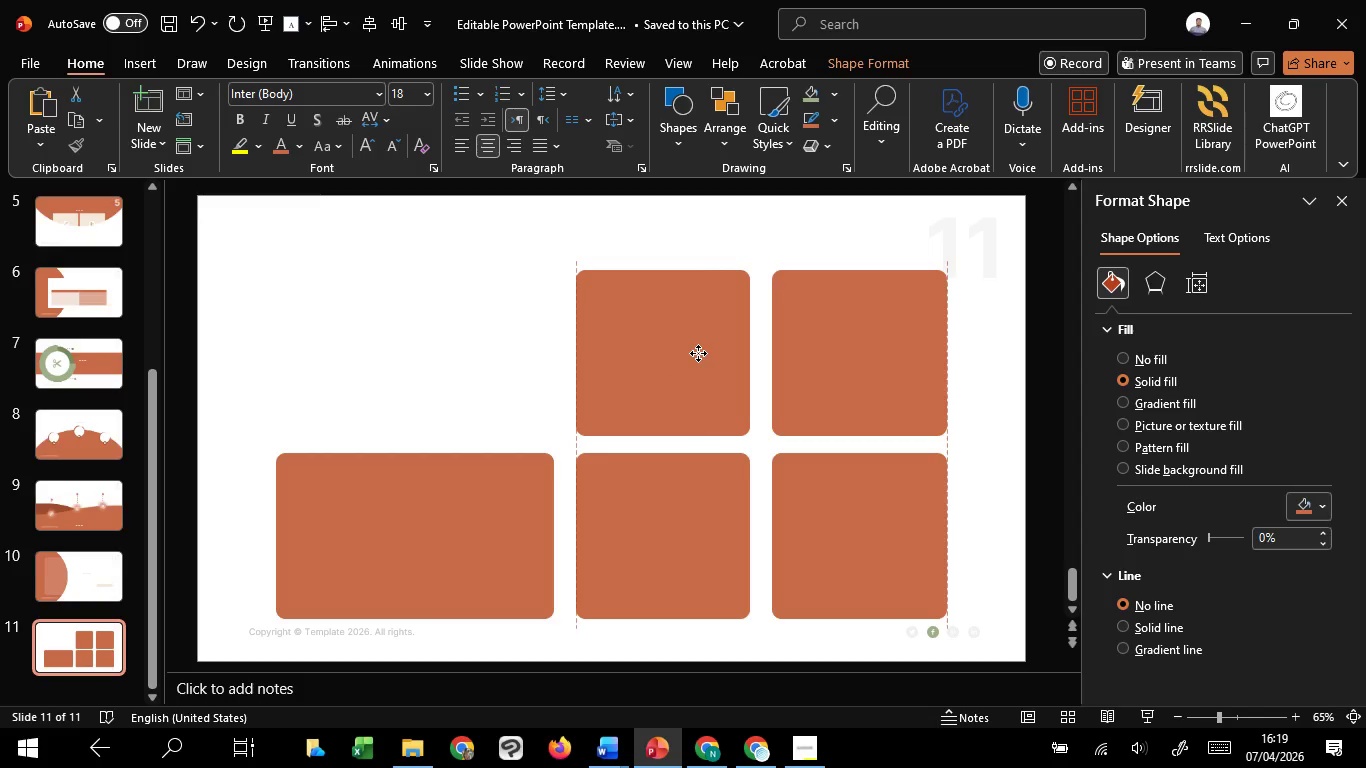 
hold_key(key=ShiftLeft, duration=1.52)
 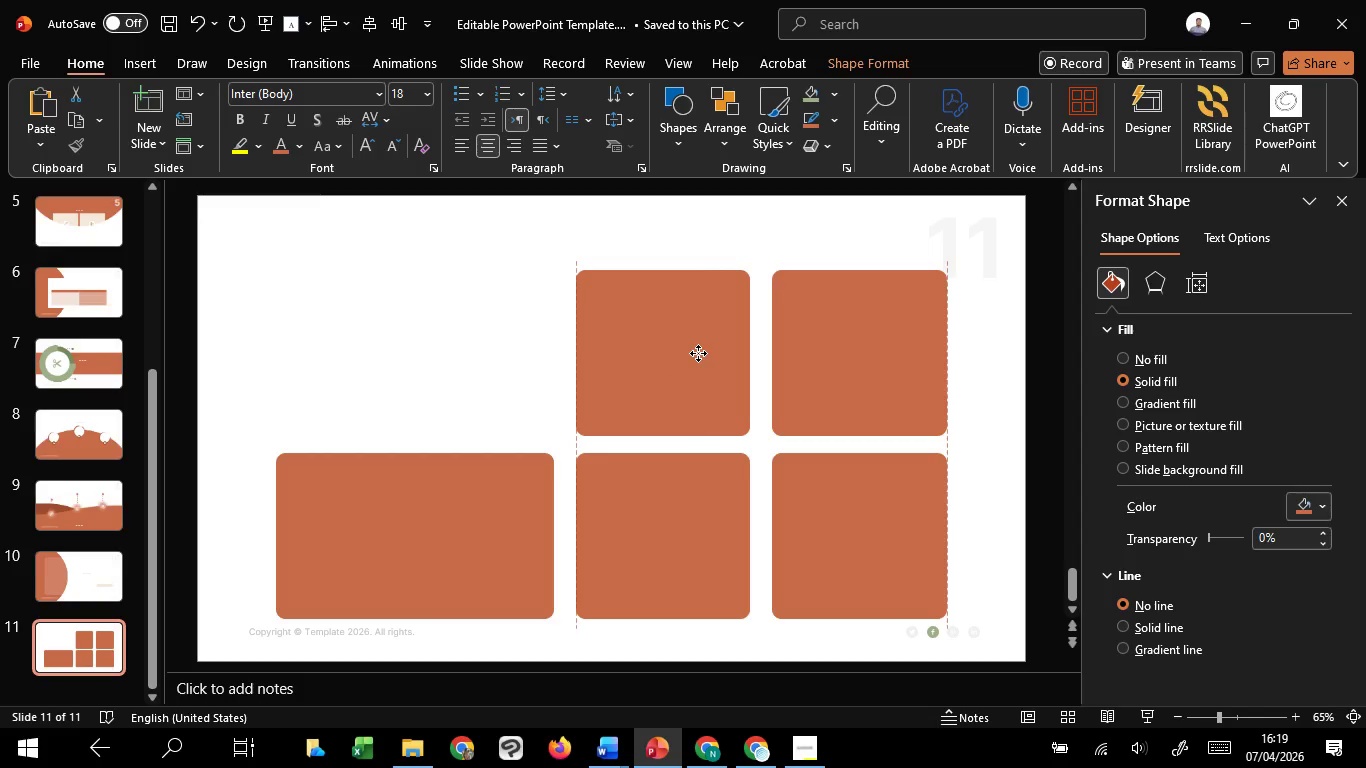 
hold_key(key=ShiftLeft, duration=1.5)
 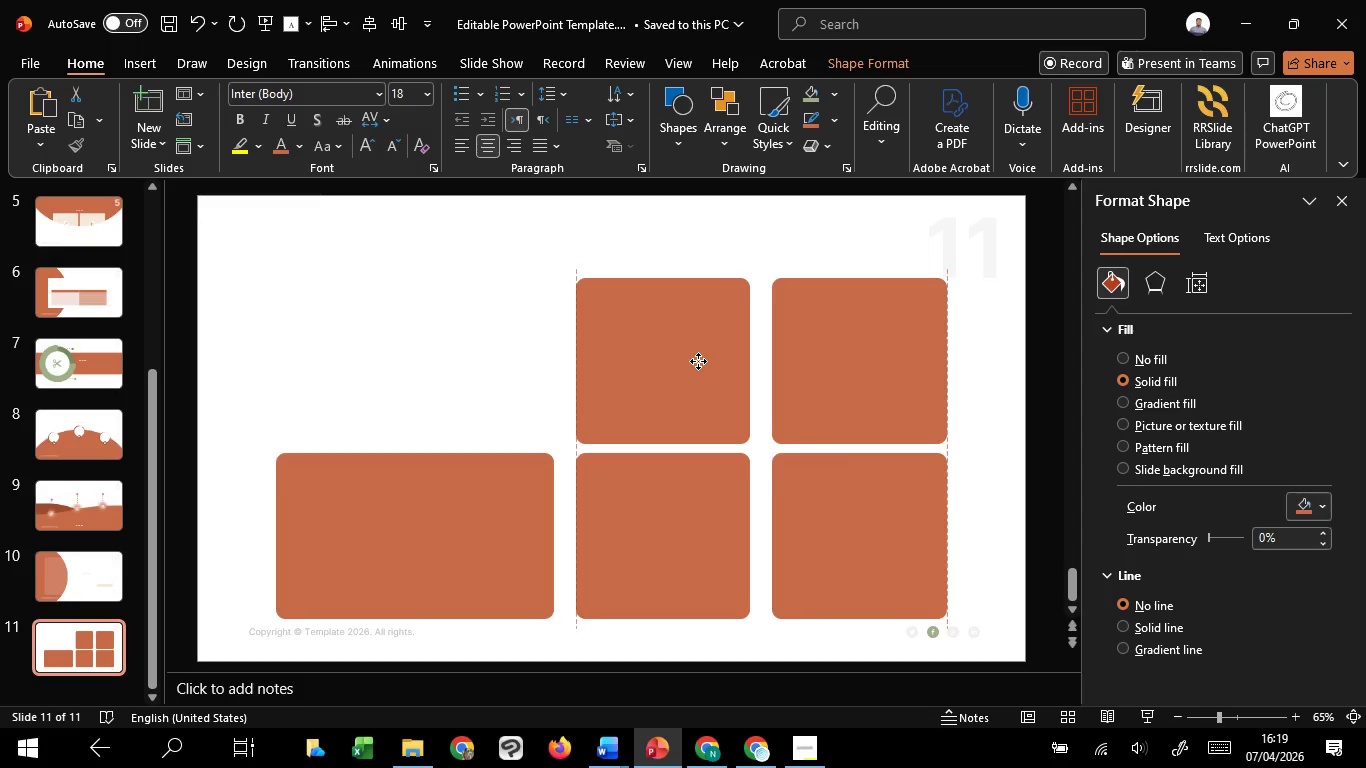 
hold_key(key=ShiftLeft, duration=1.5)
 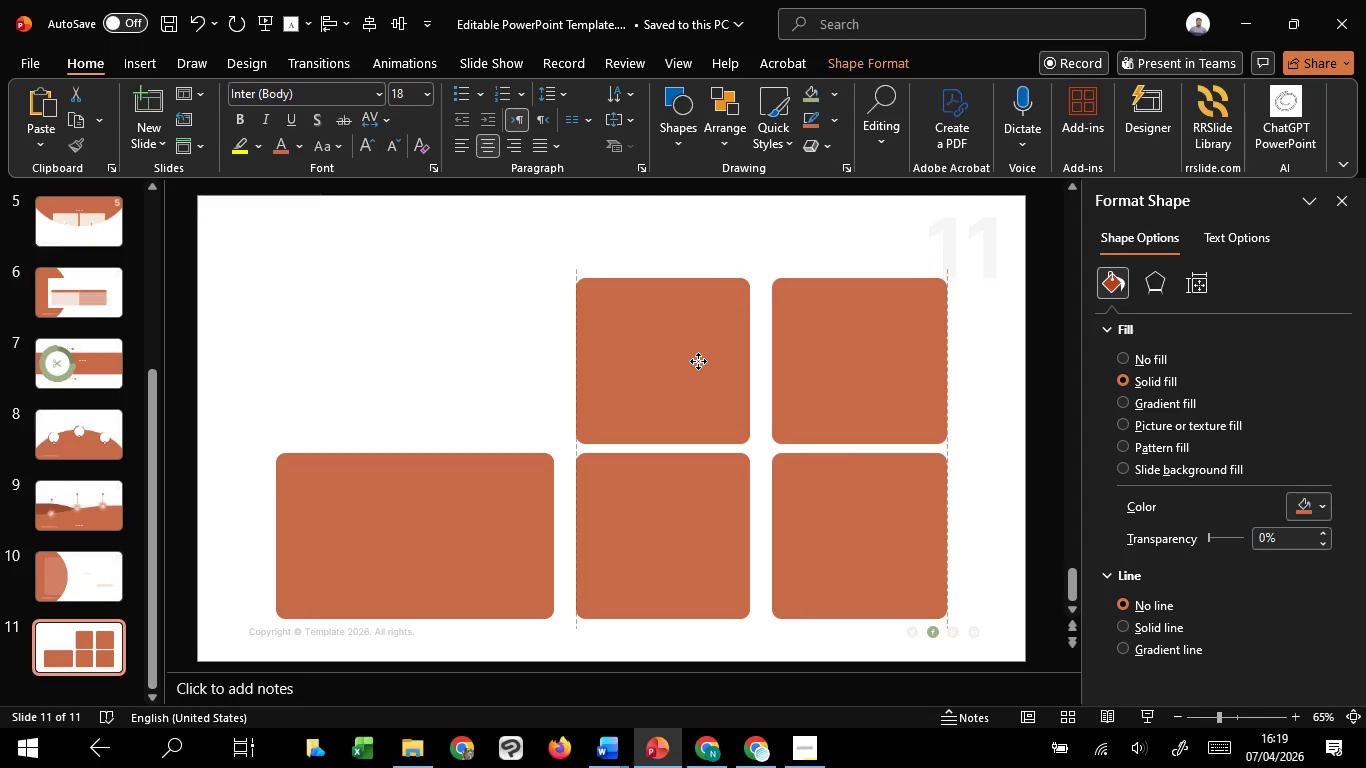 
hold_key(key=ShiftLeft, duration=1.51)
 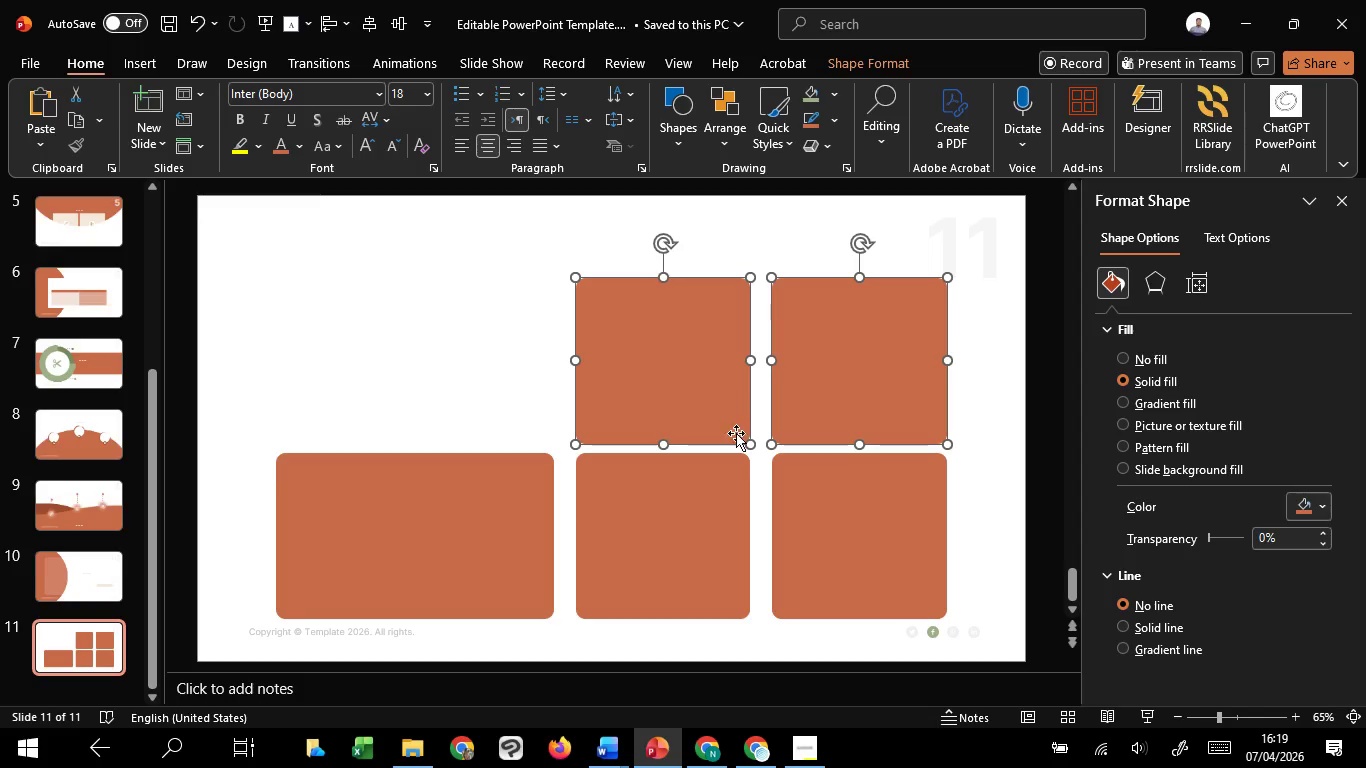 
hold_key(key=ShiftLeft, duration=0.81)
 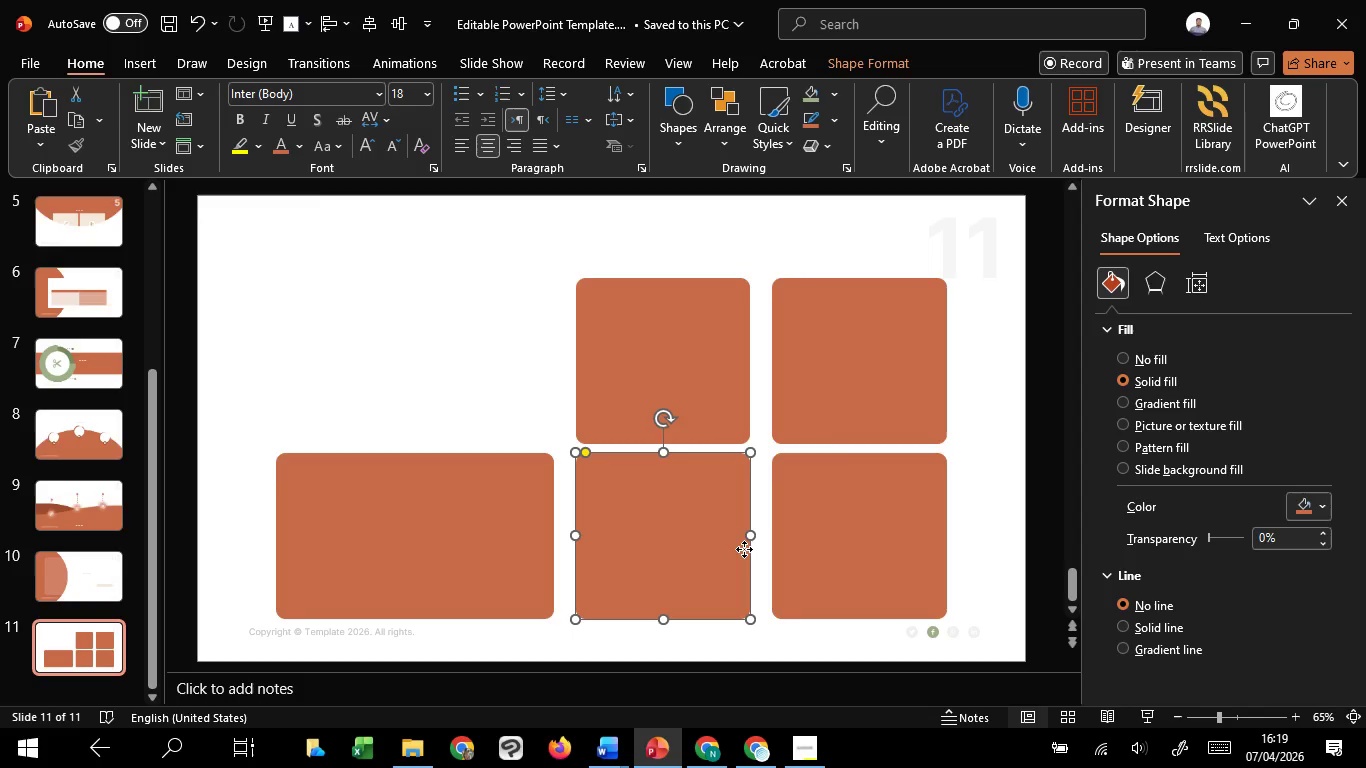 
left_click([744, 549])
 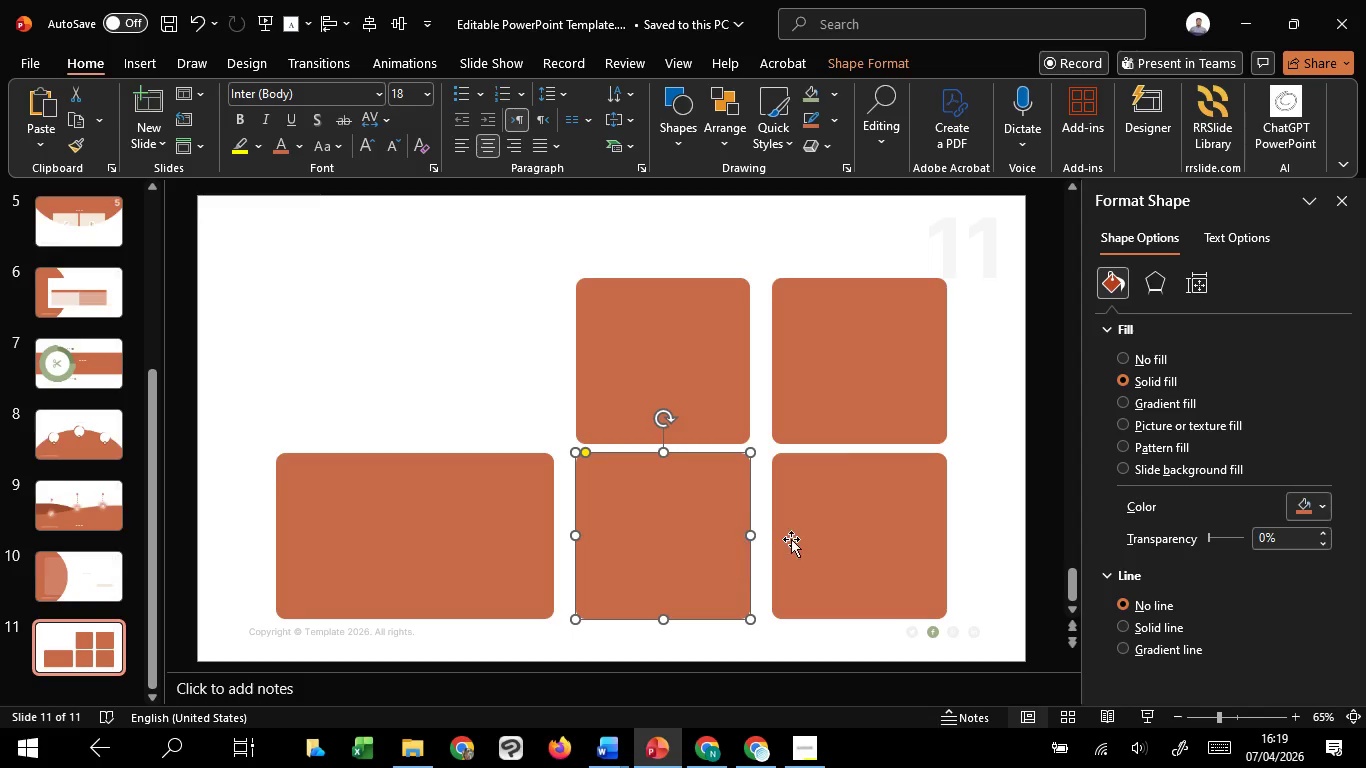 
key(Shift+ShiftLeft)
 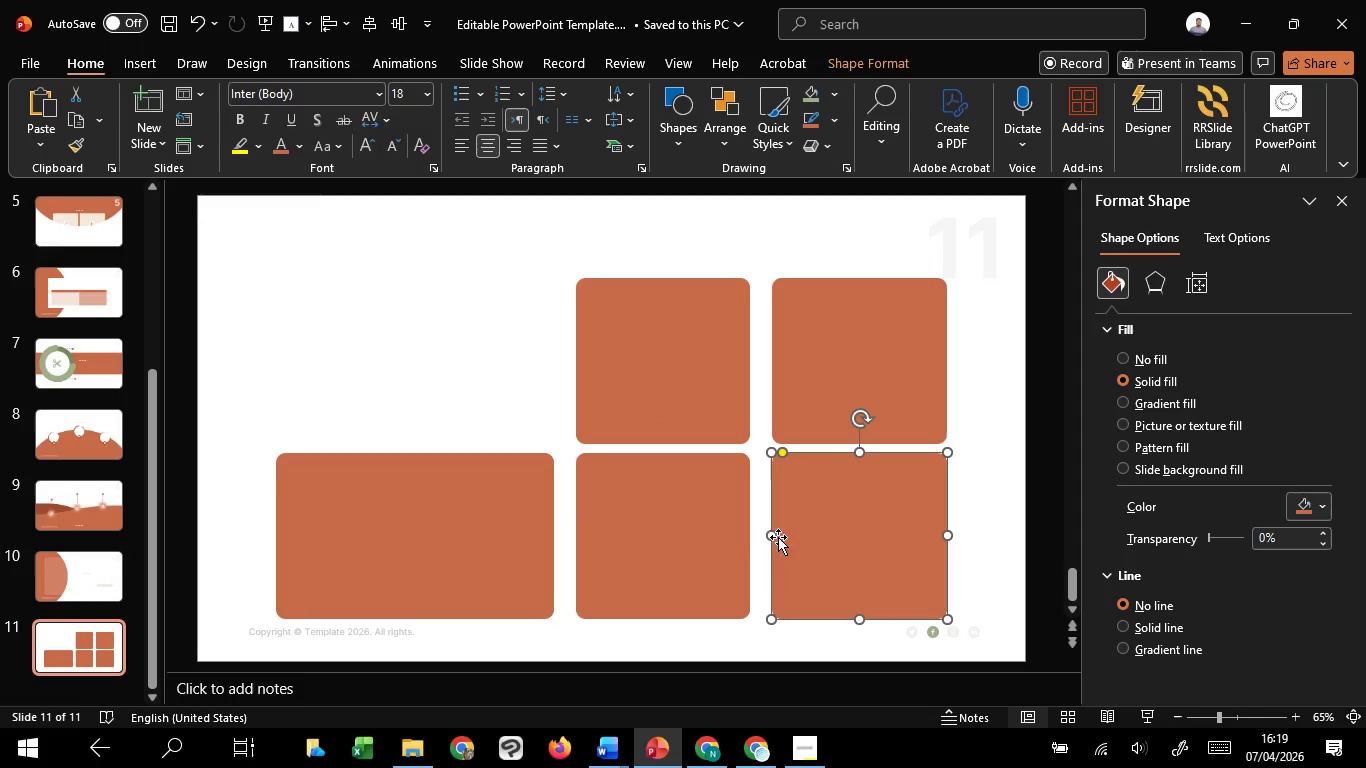 
double_click([724, 537])
 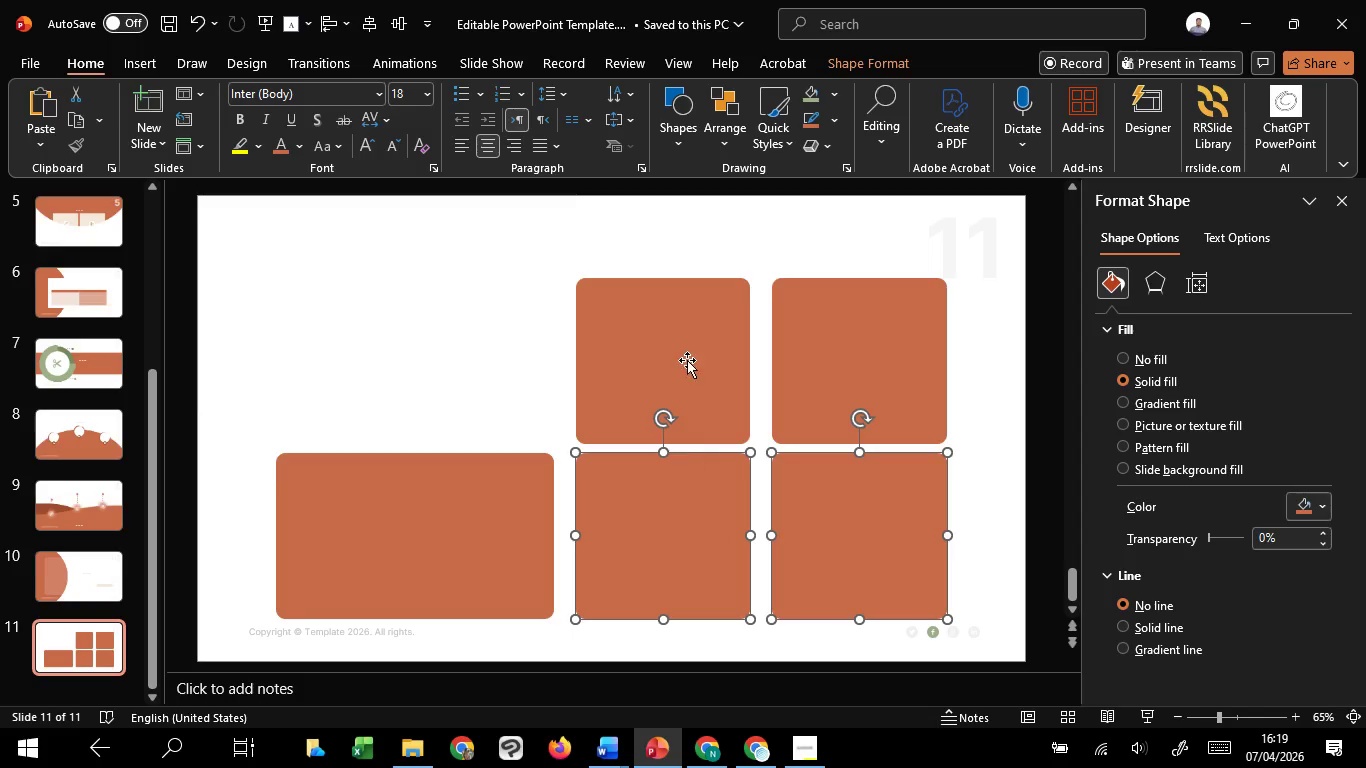 
hold_key(key=ShiftLeft, duration=0.86)
triple_click([687, 360])
 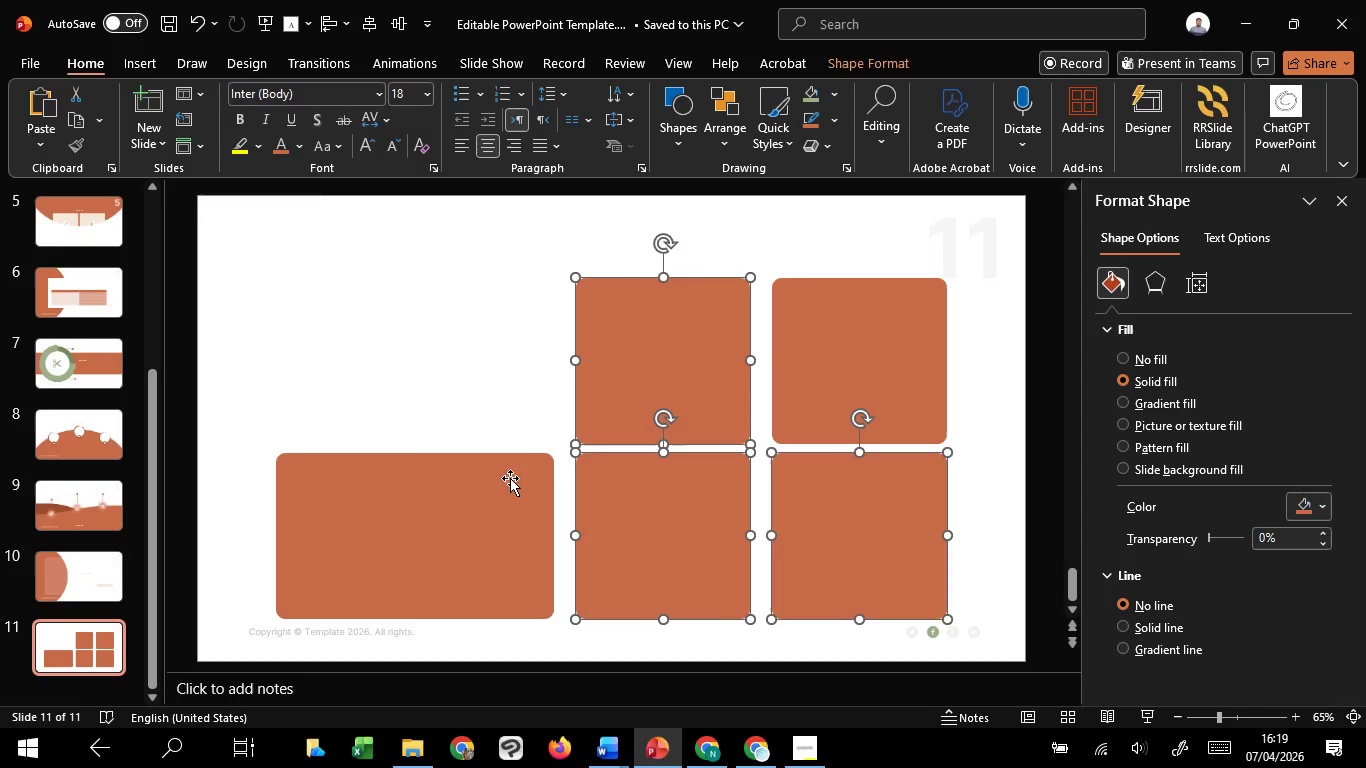 
triple_click([503, 486])
 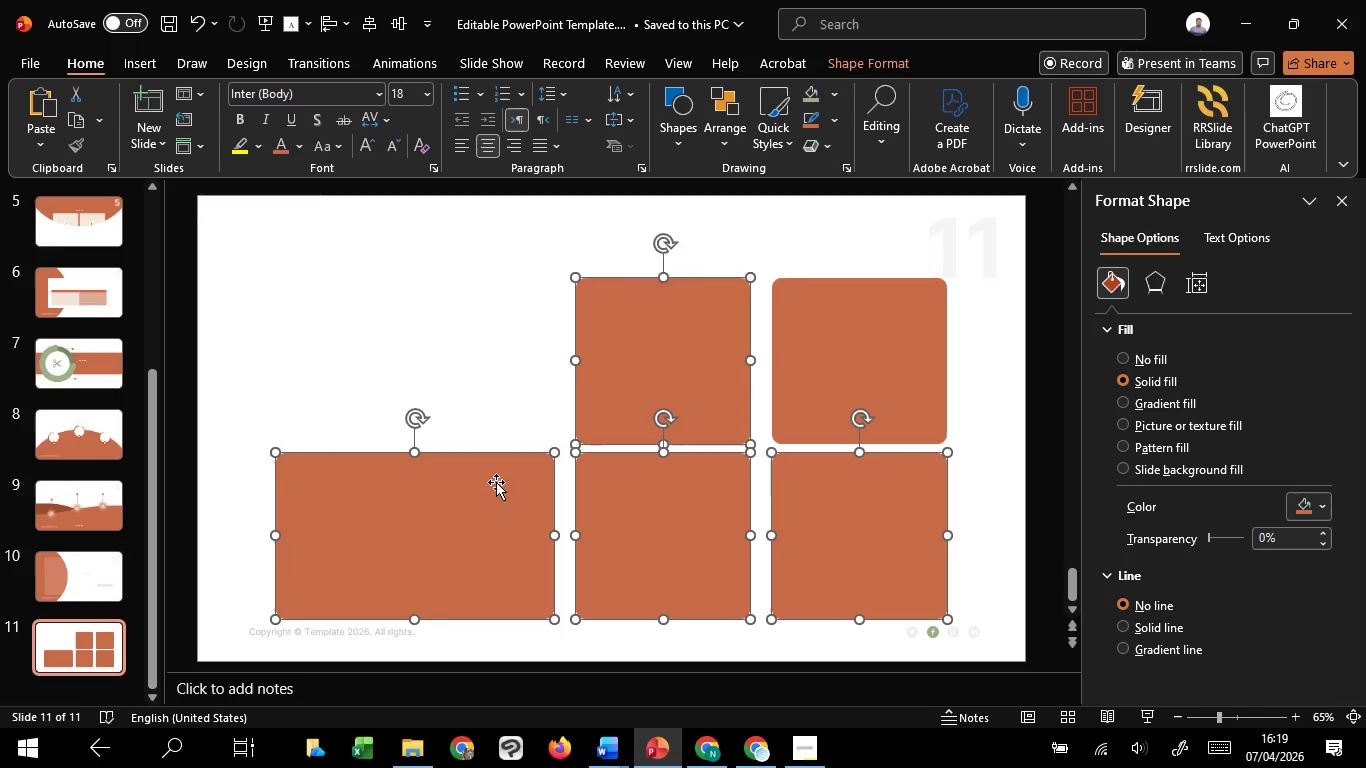 
hold_key(key=ShiftLeft, duration=1.48)
left_click_drag(start_coordinate=[496, 482], to_coordinate=[504, 481])
 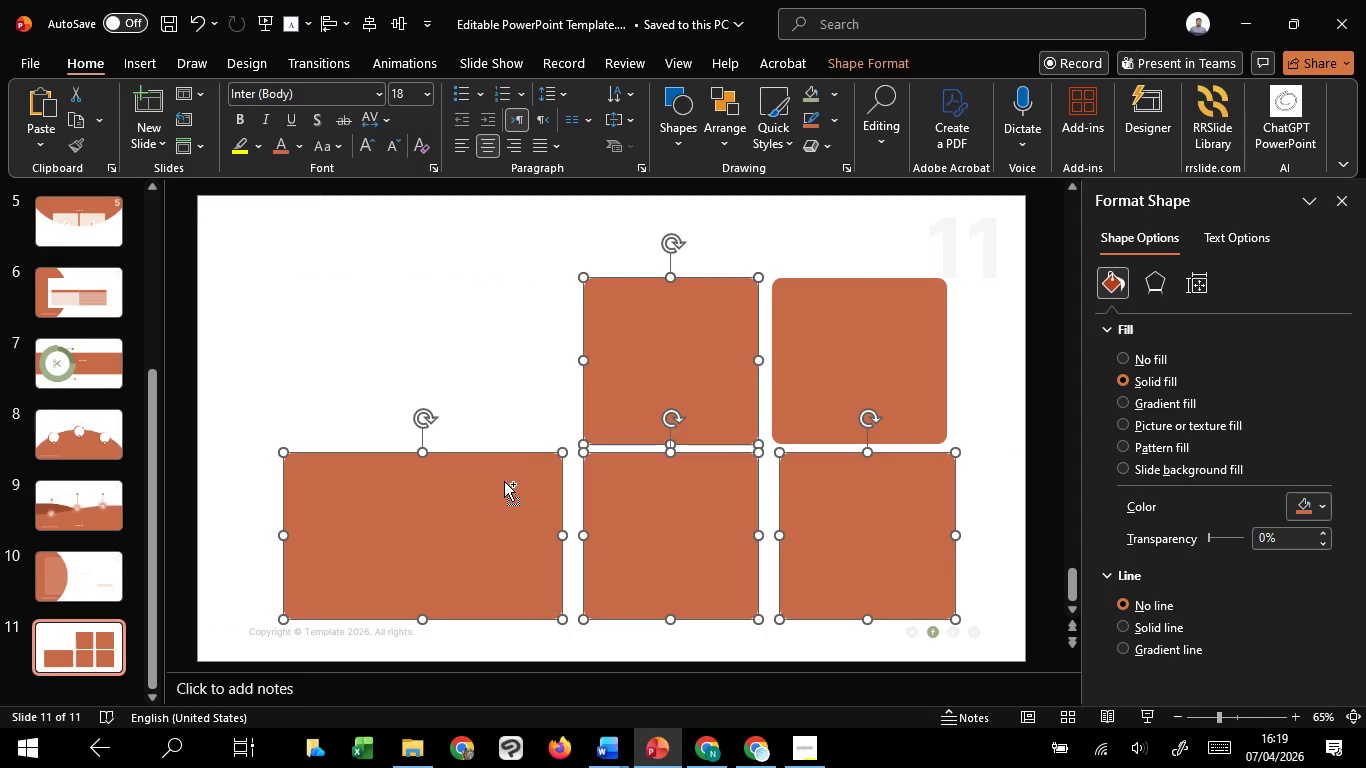 
key(Control+Z)
 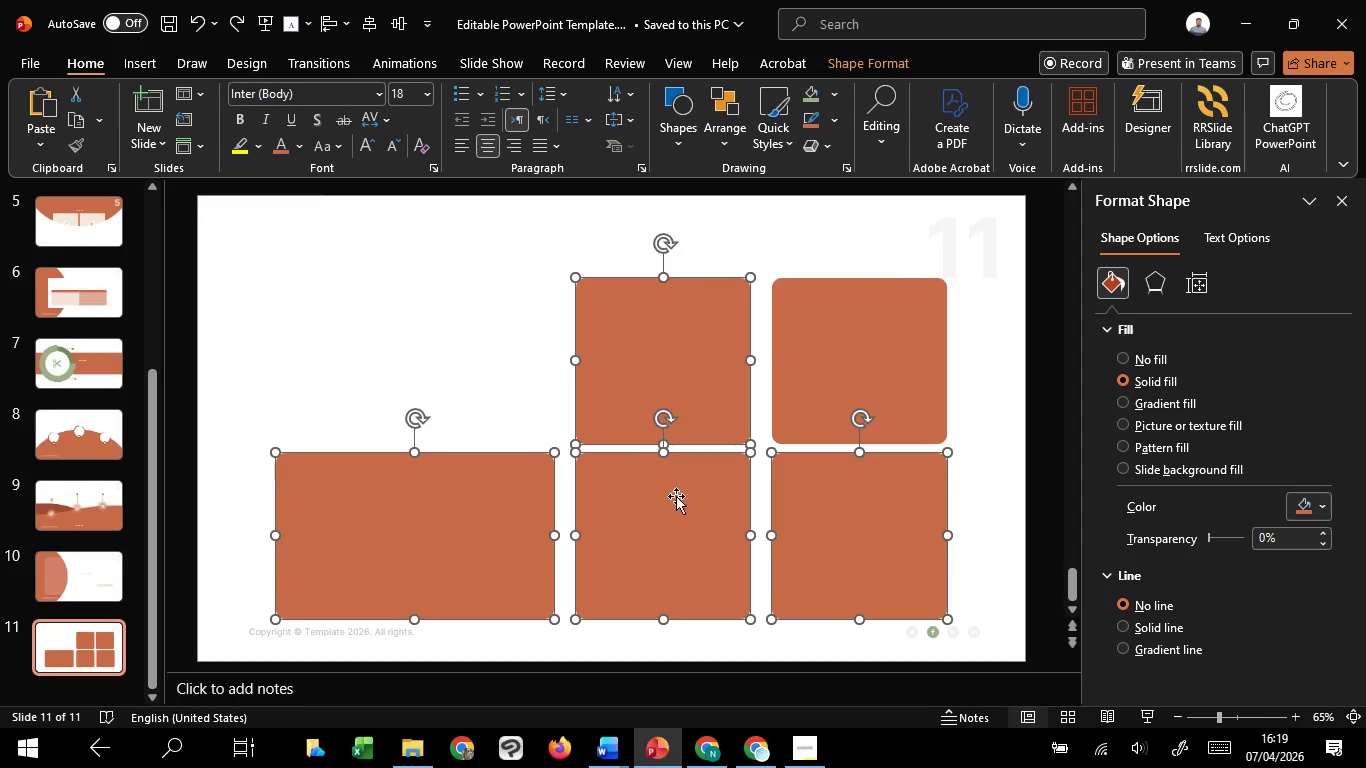 
hold_key(key=ShiftLeft, duration=1.5)
left_click([791, 492])
 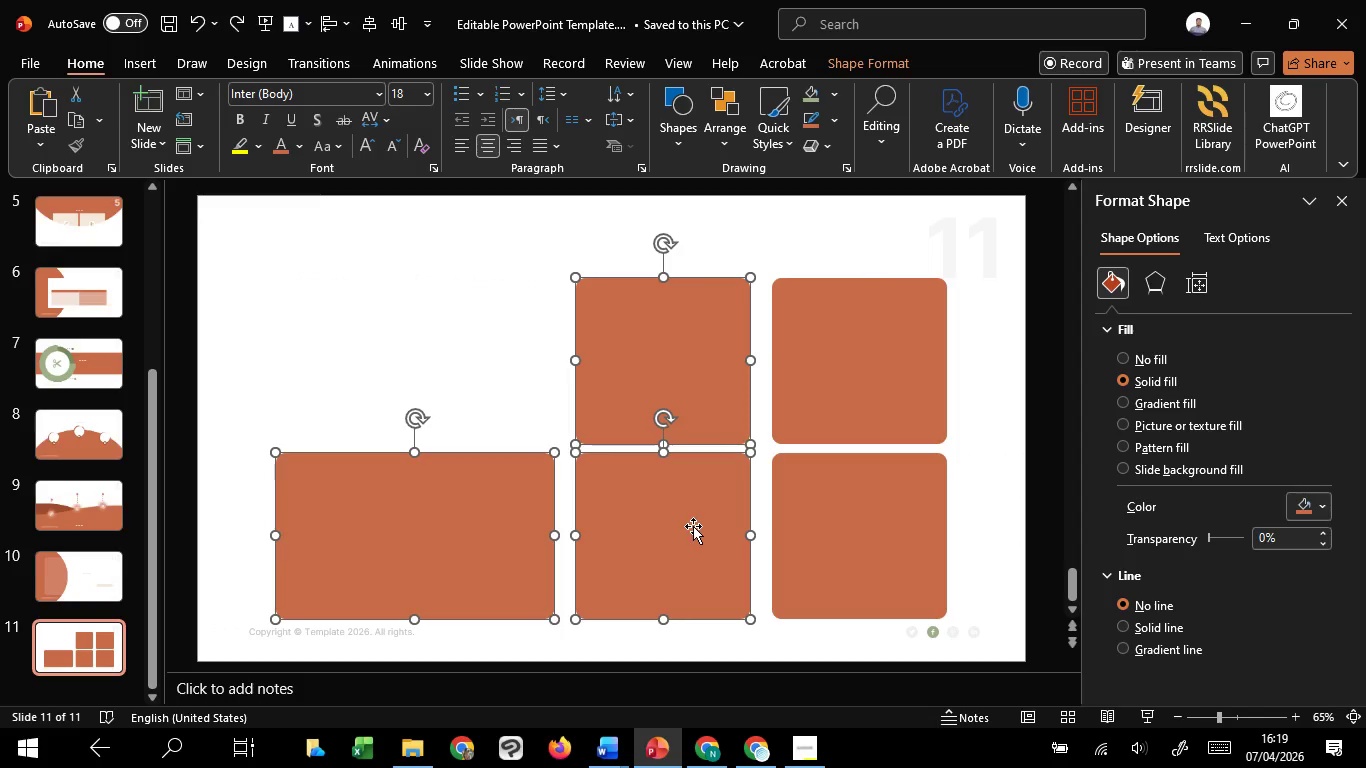 
left_click_drag(start_coordinate=[693, 526], to_coordinate=[701, 526])
 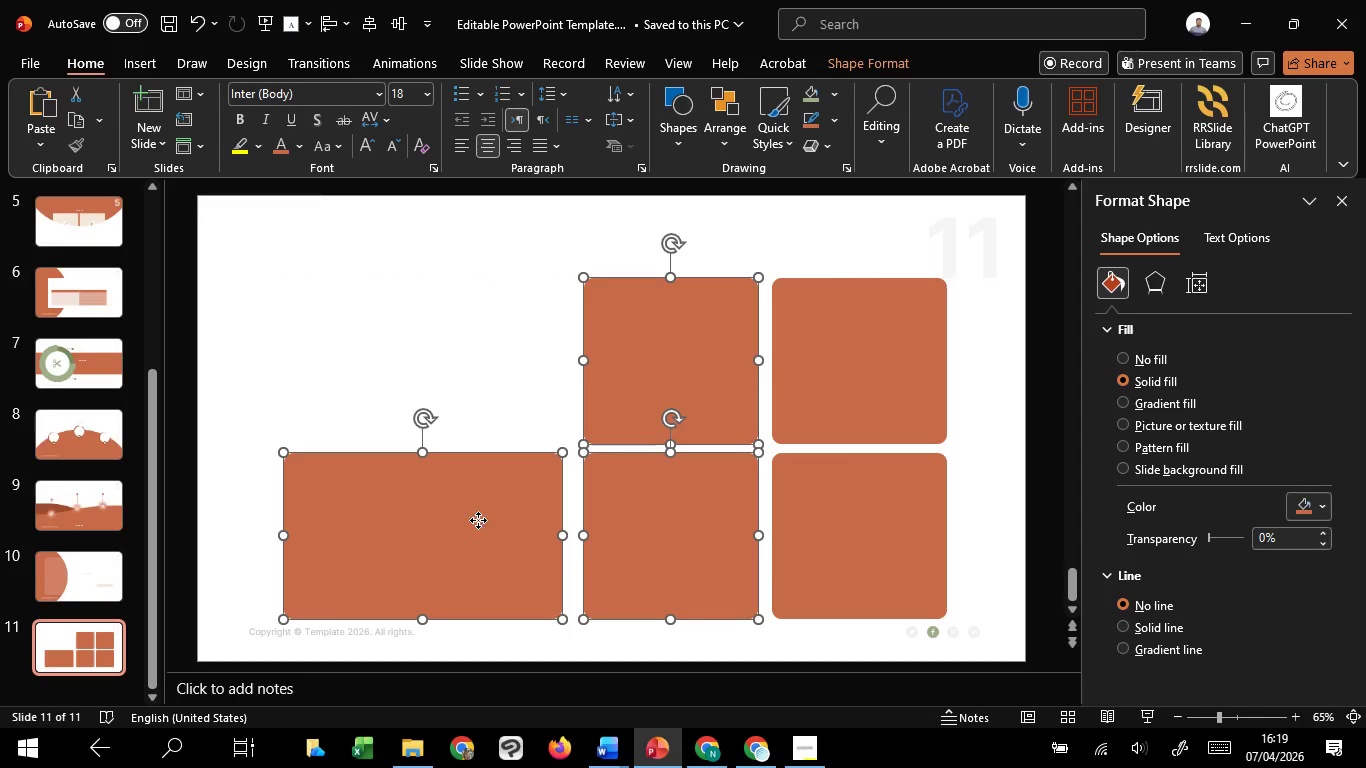 
hold_key(key=ShiftLeft, duration=1.5)
 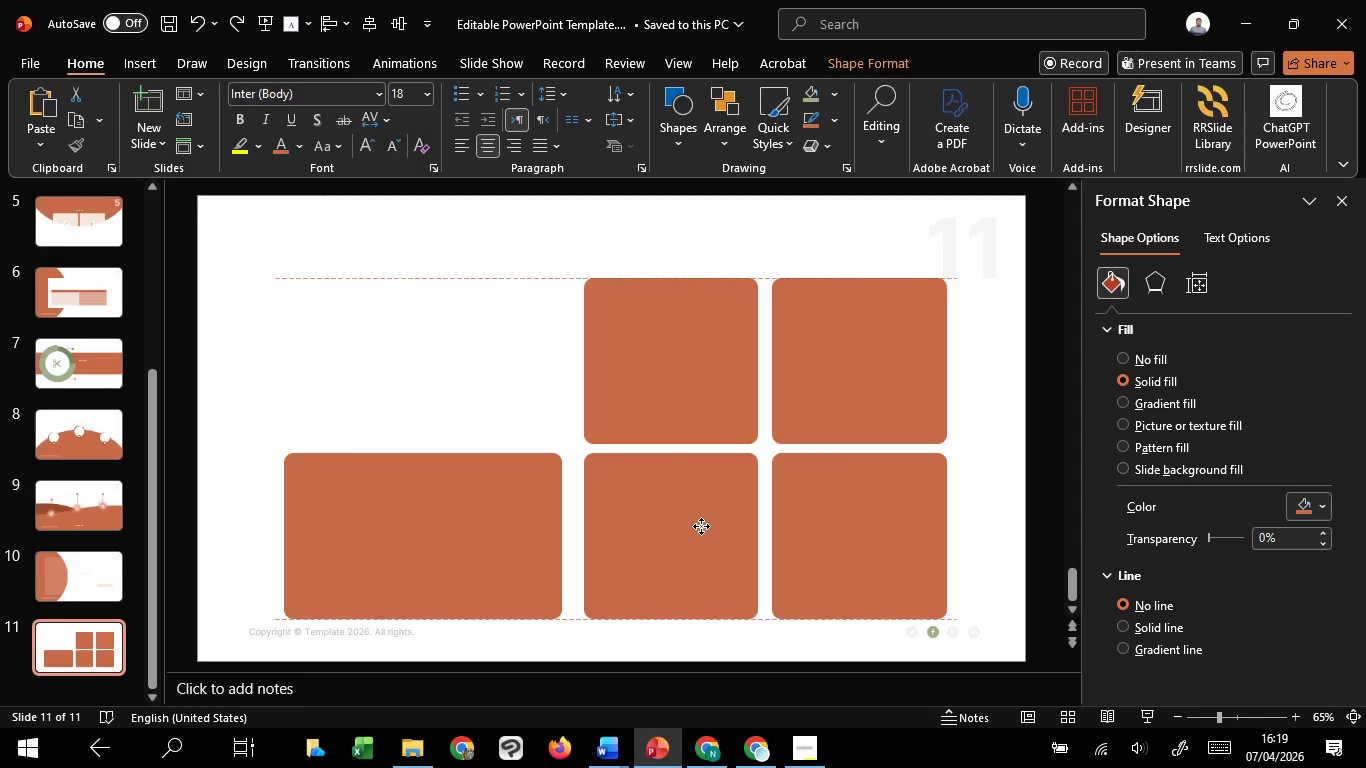 
hold_key(key=ShiftLeft, duration=0.86)
 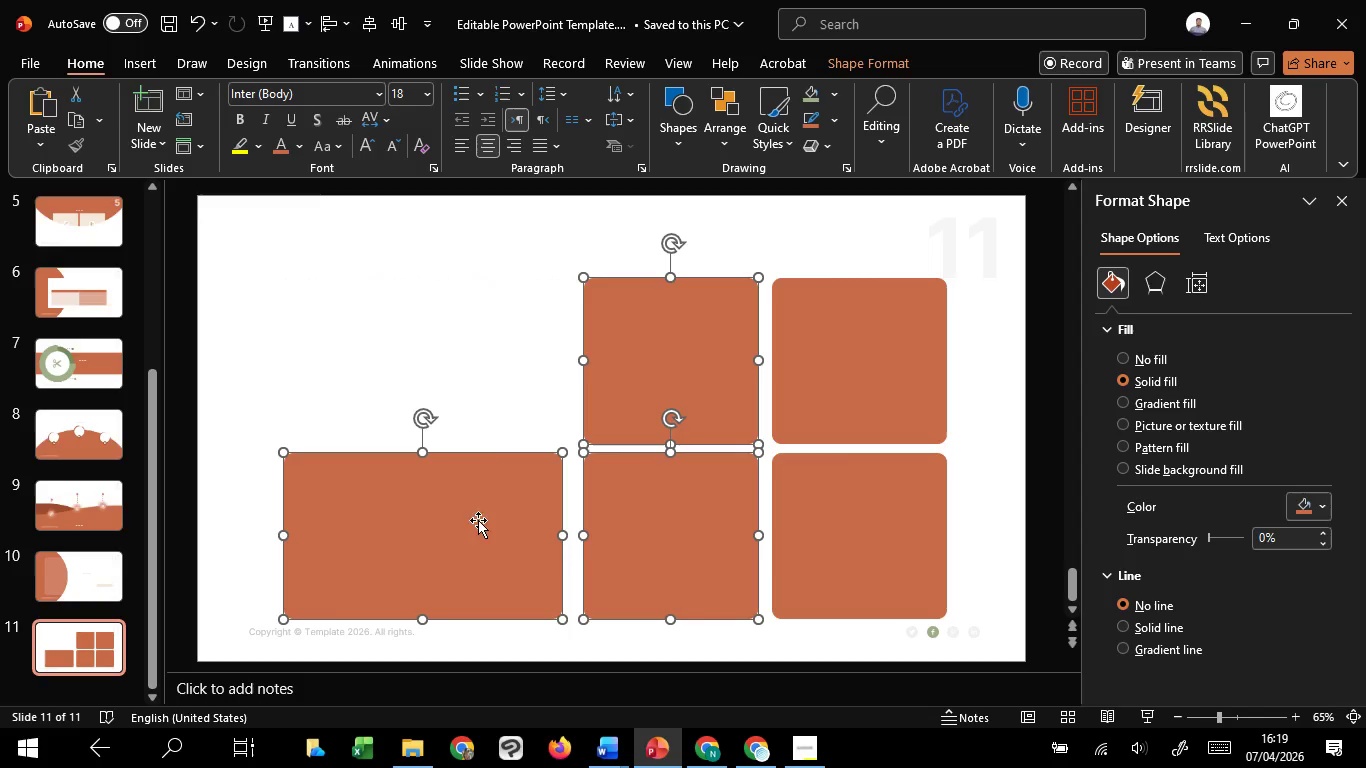 
hold_key(key=ShiftLeft, duration=1.86)
left_click([478, 520])
 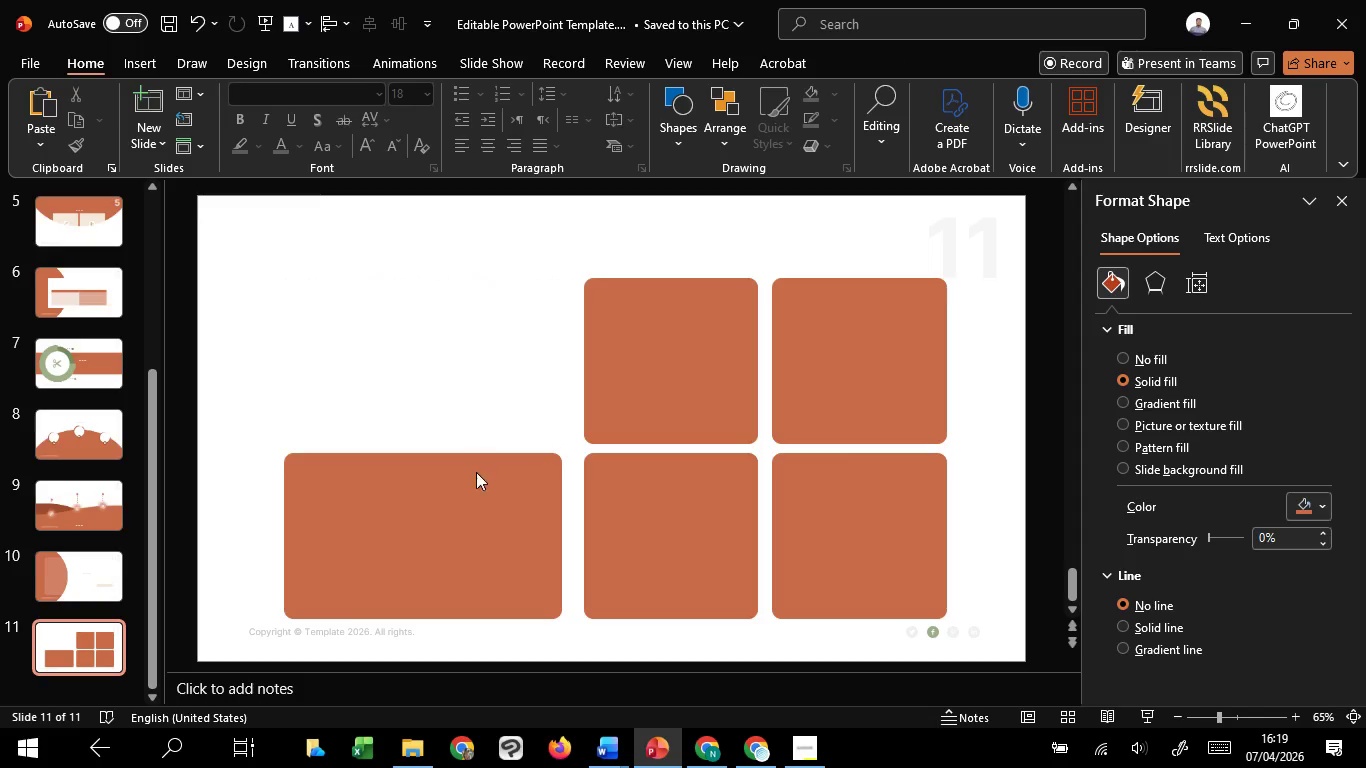 
double_click([484, 527])
 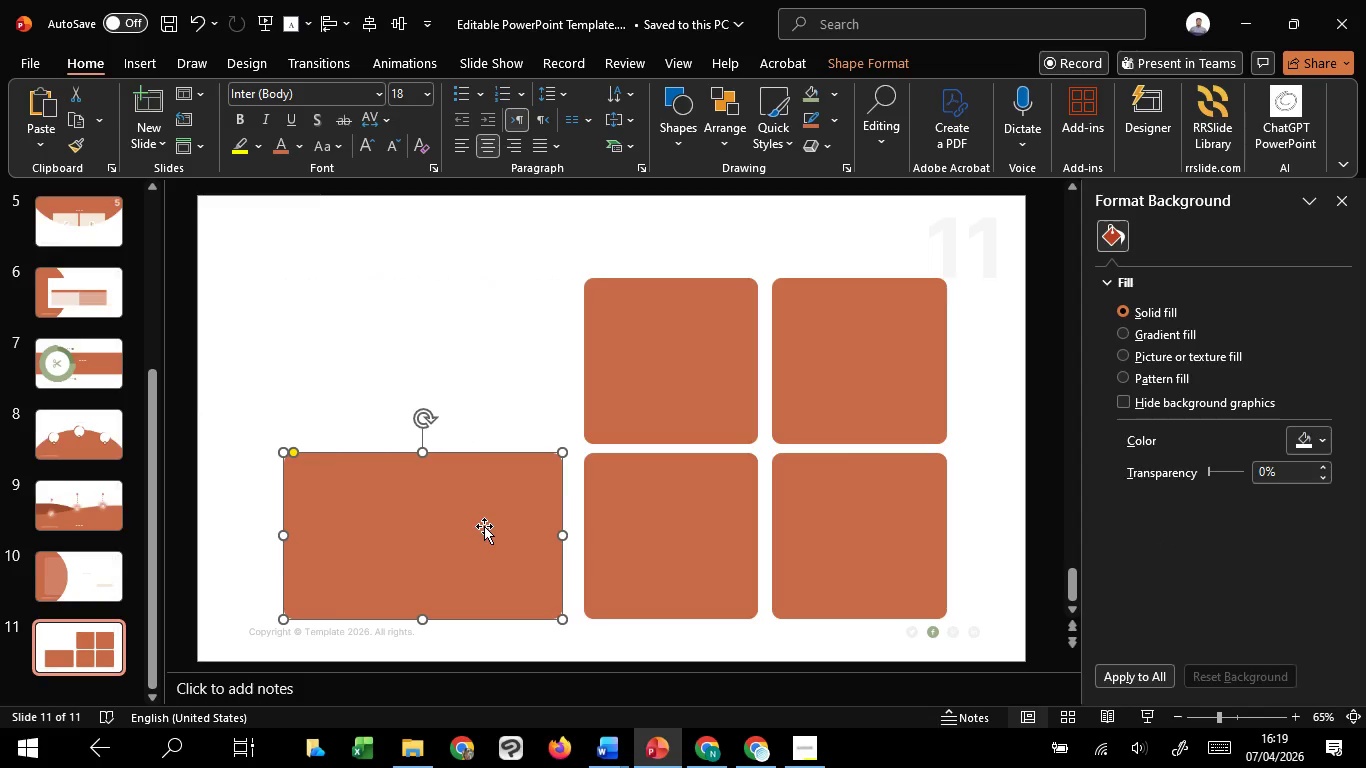 
hold_key(key=ShiftLeft, duration=1.2)
left_click_drag(start_coordinate=[484, 526], to_coordinate=[502, 519])
 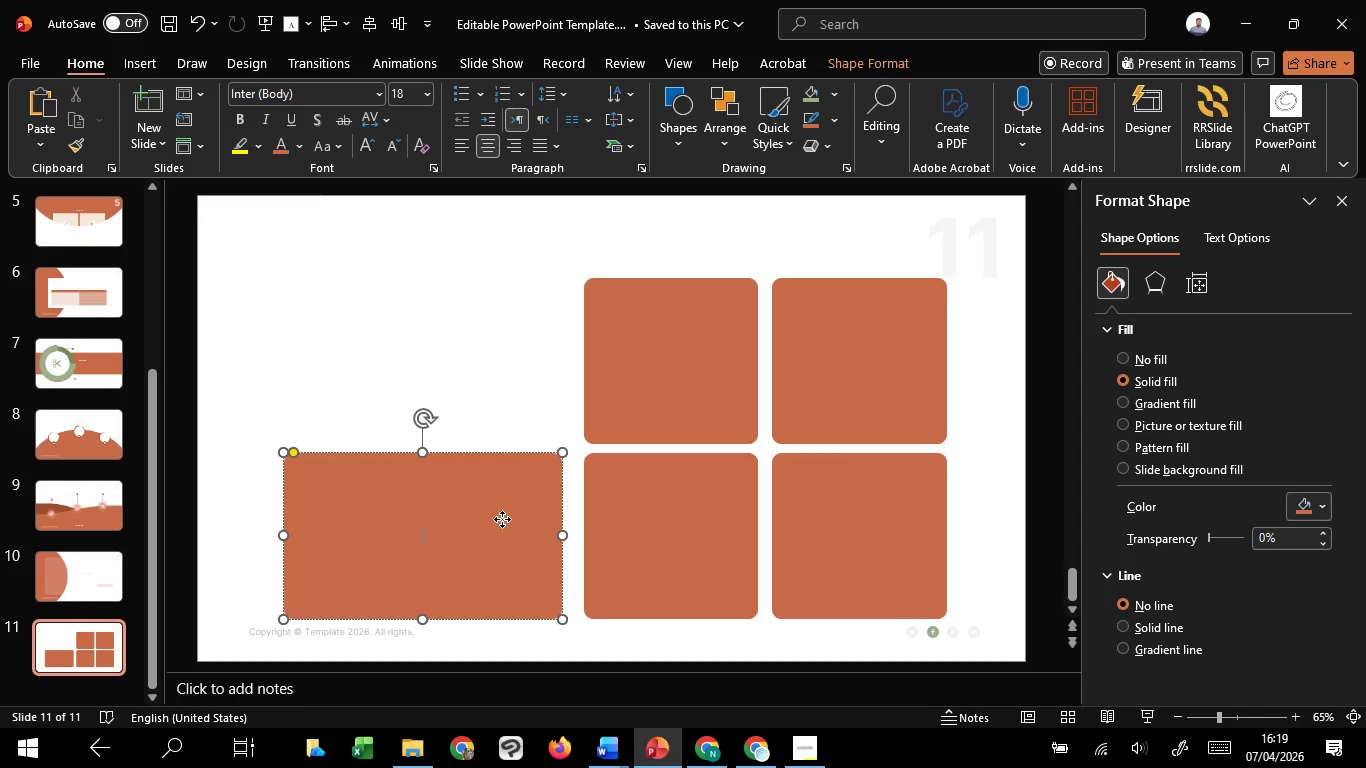 
left_click([502, 519])
 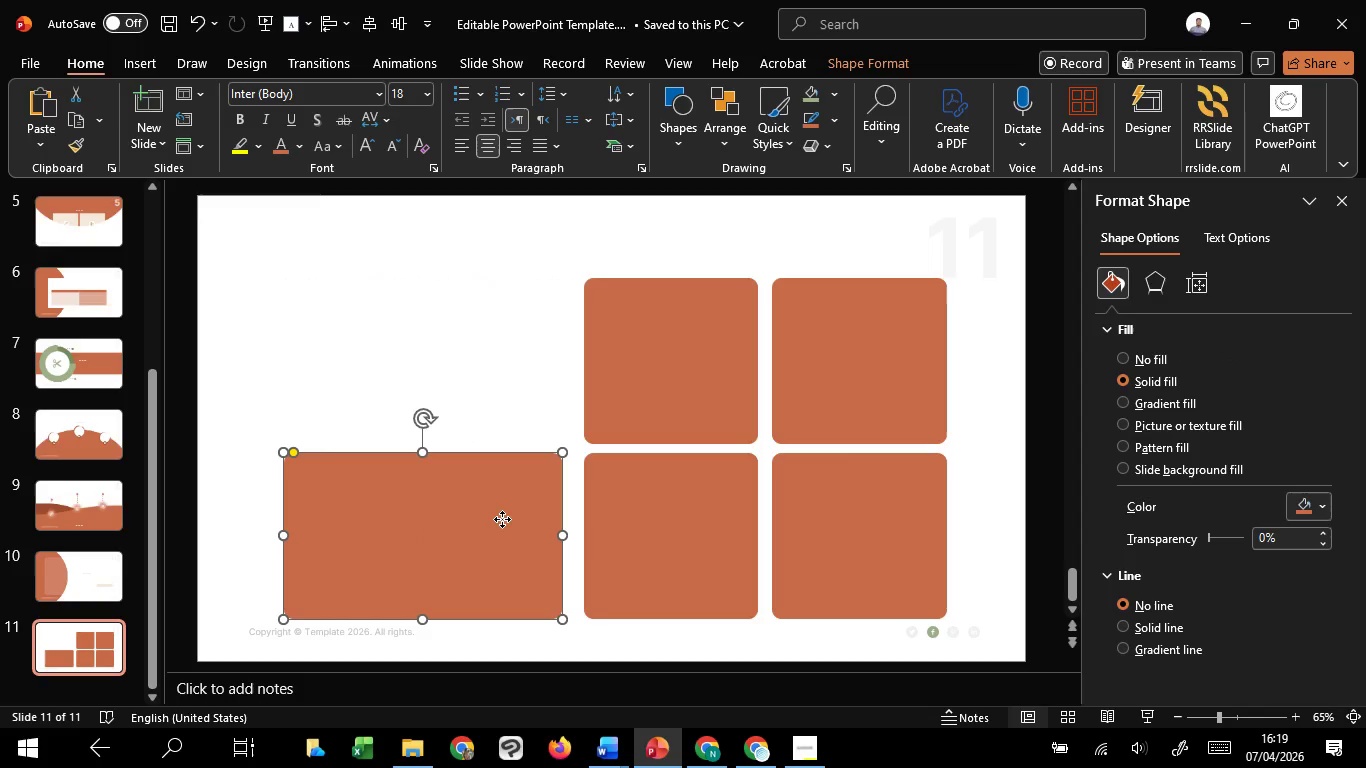 
hold_key(key=ShiftLeft, duration=1.42)
left_click_drag(start_coordinate=[502, 519], to_coordinate=[523, 514])
 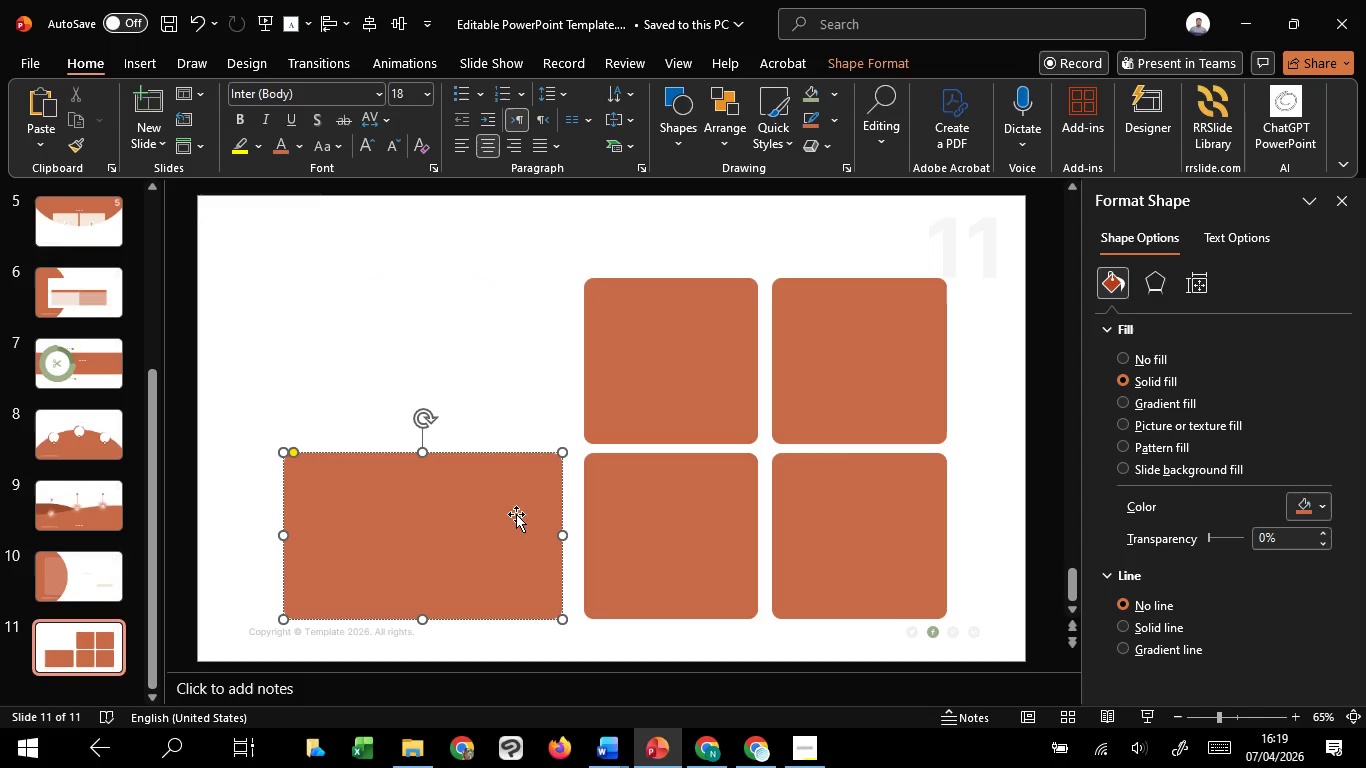 
hold_key(key=ShiftLeft, duration=1.51)
left_click_drag(start_coordinate=[502, 502], to_coordinate=[510, 508])
 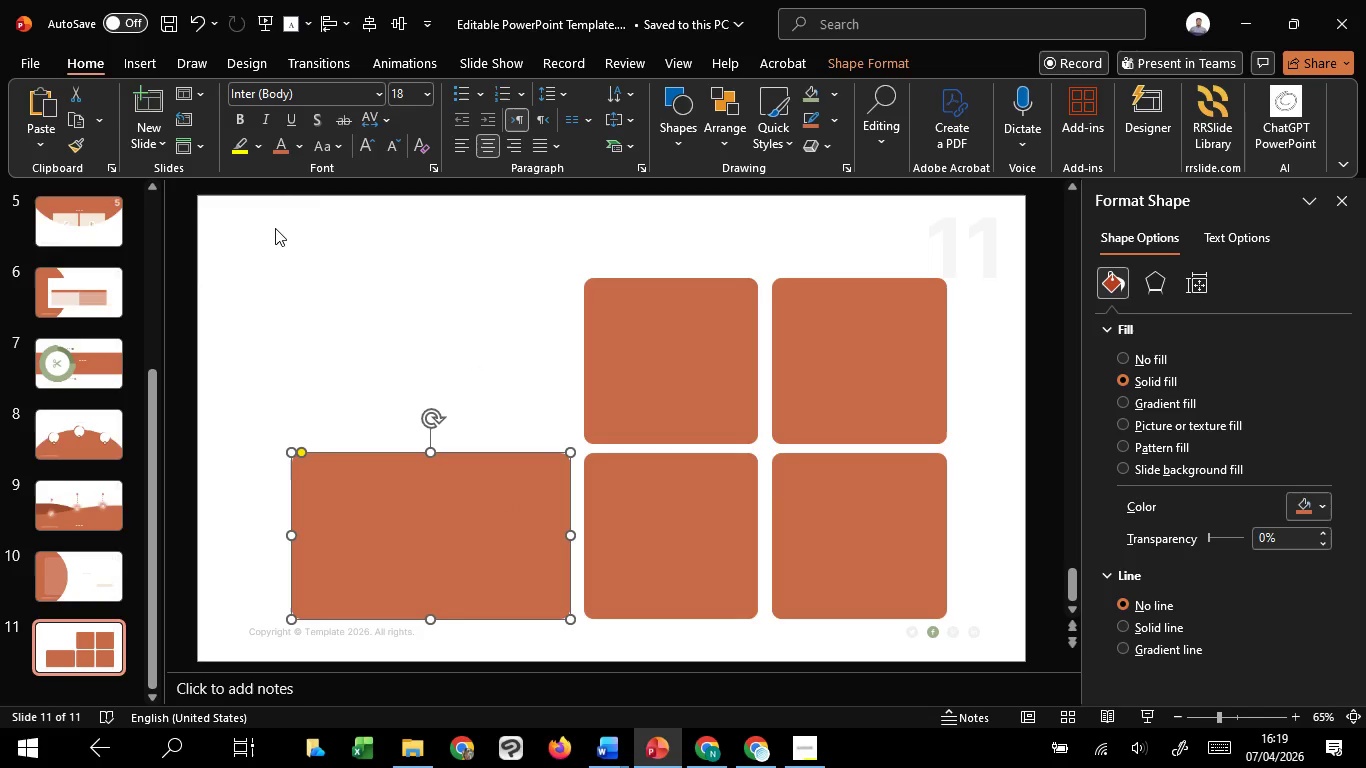 
hold_key(key=ShiftLeft, duration=1.5)
 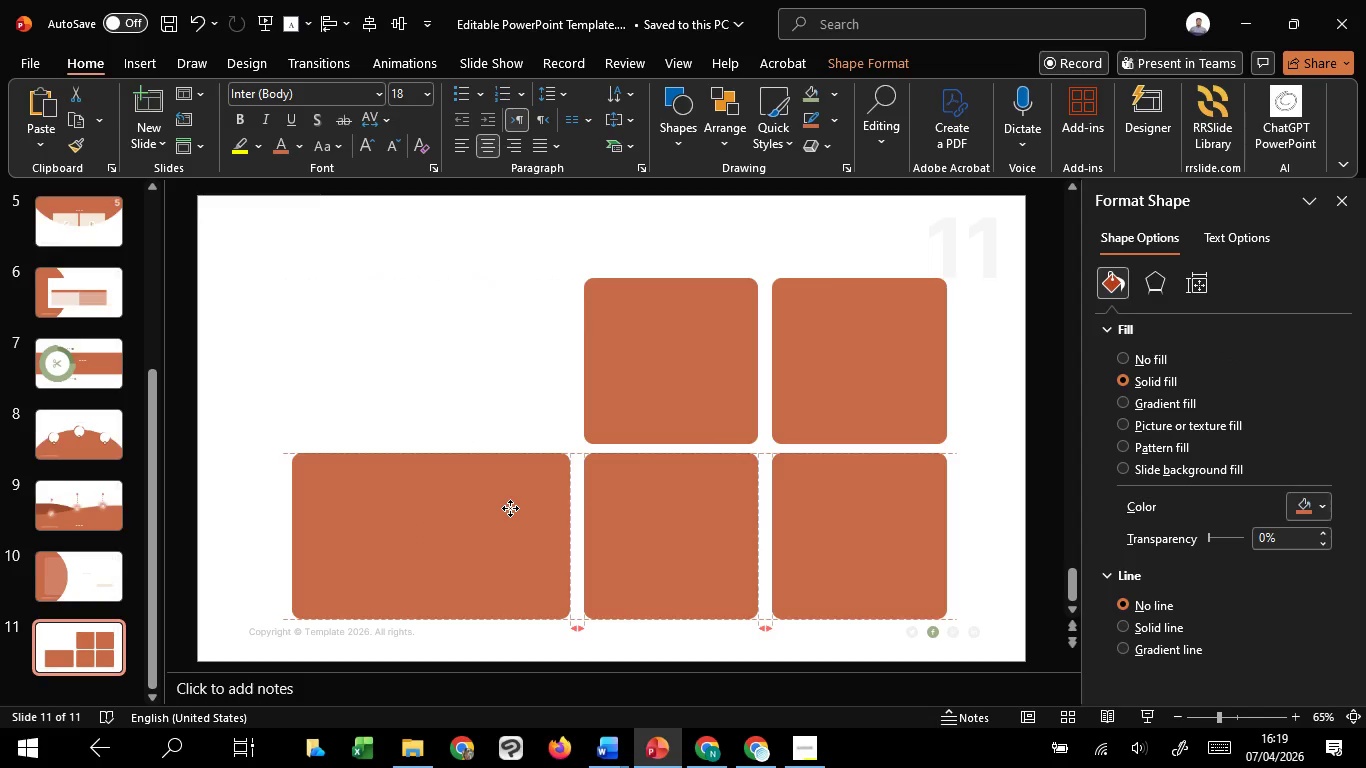 
hold_key(key=ShiftLeft, duration=1.38)
 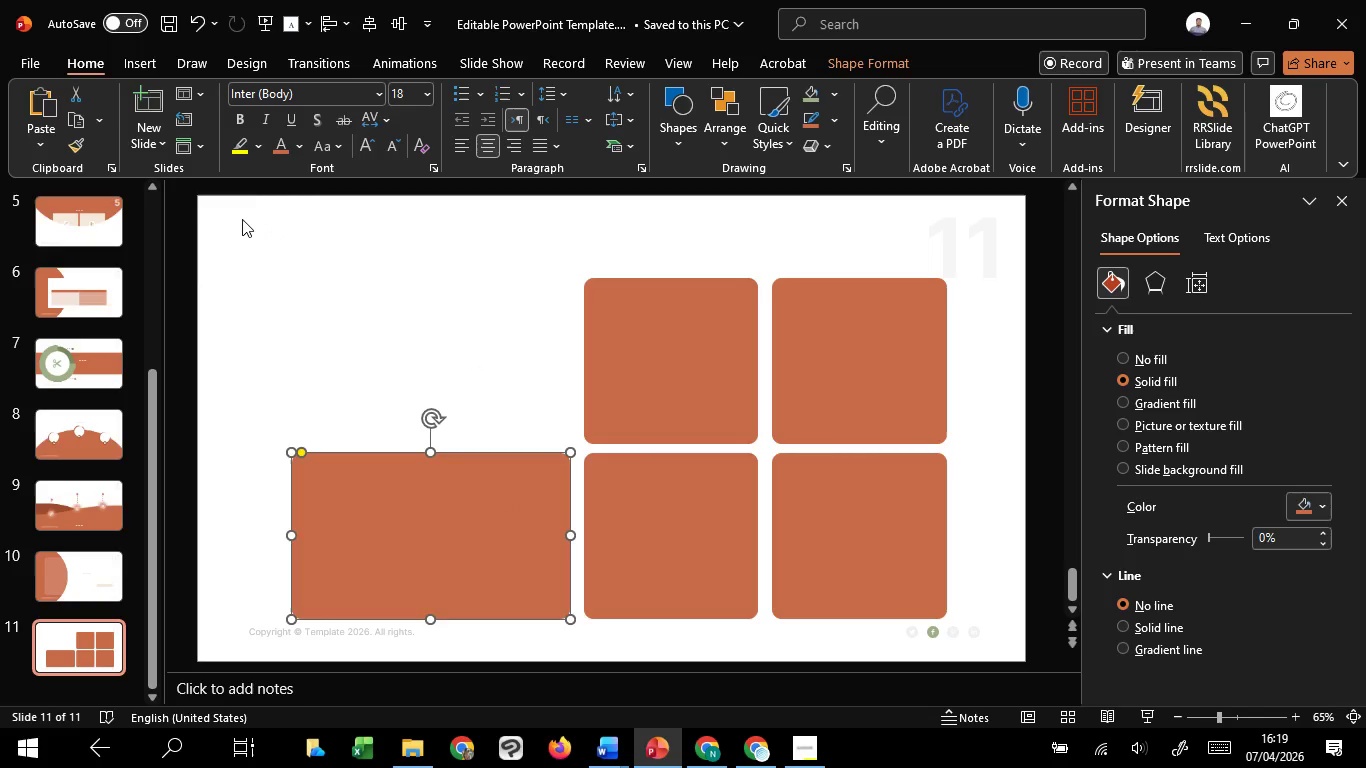 
left_click_drag(start_coordinate=[237, 217], to_coordinate=[994, 639])
 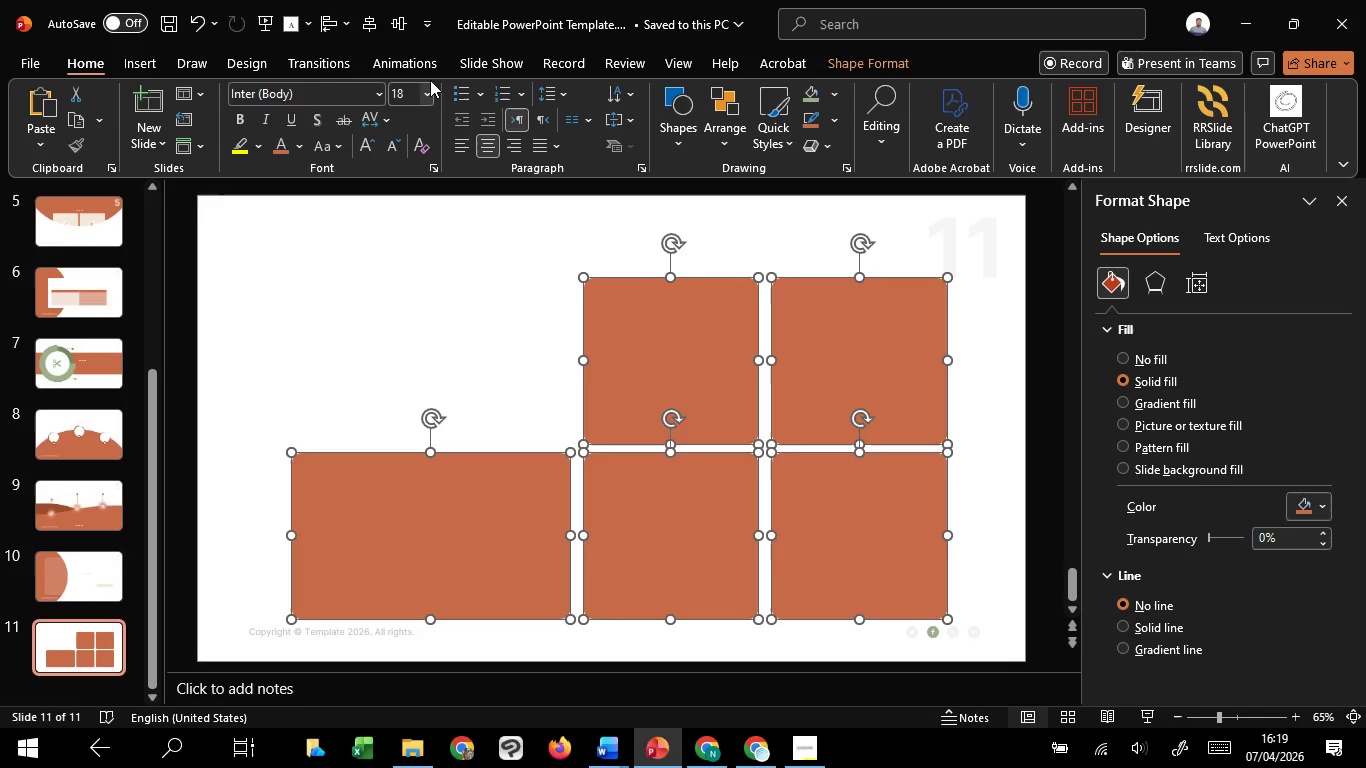 
key(Control+G)
 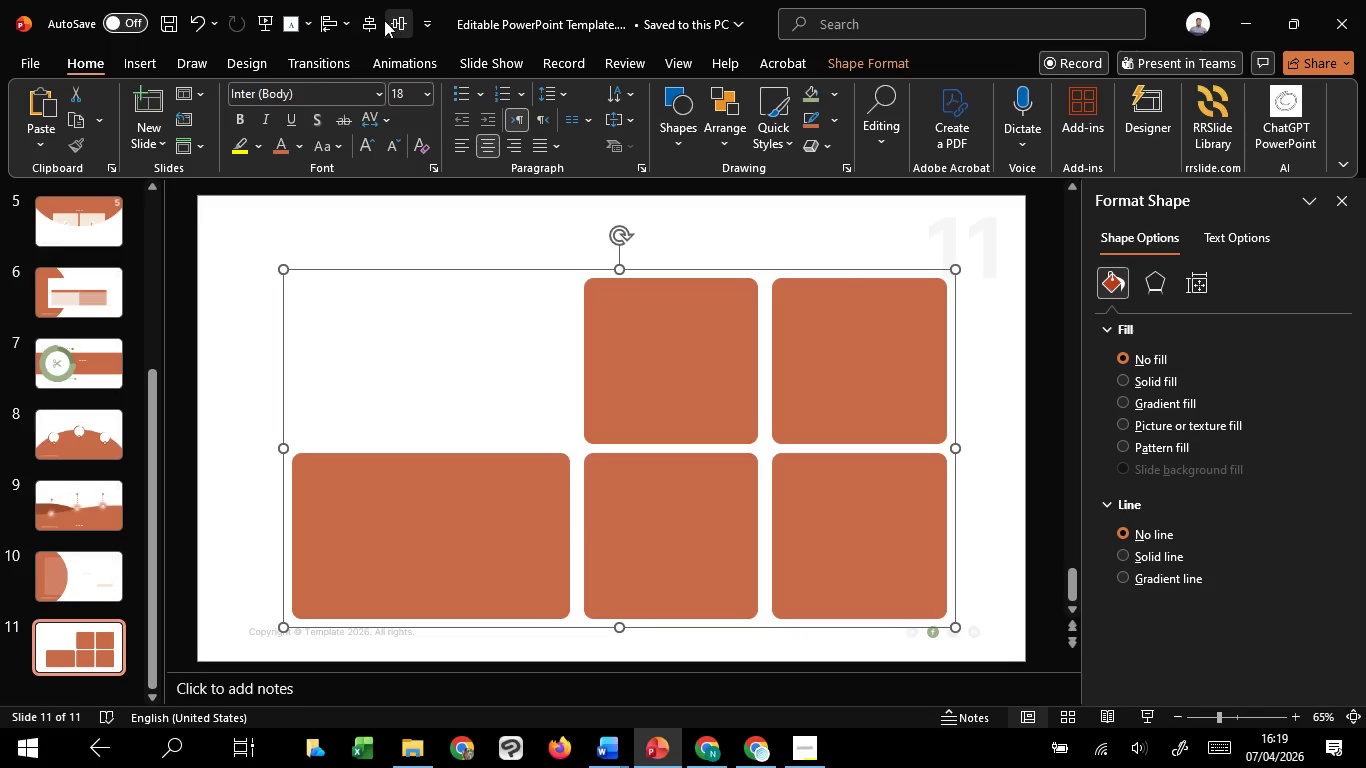 
left_click([362, 20])
 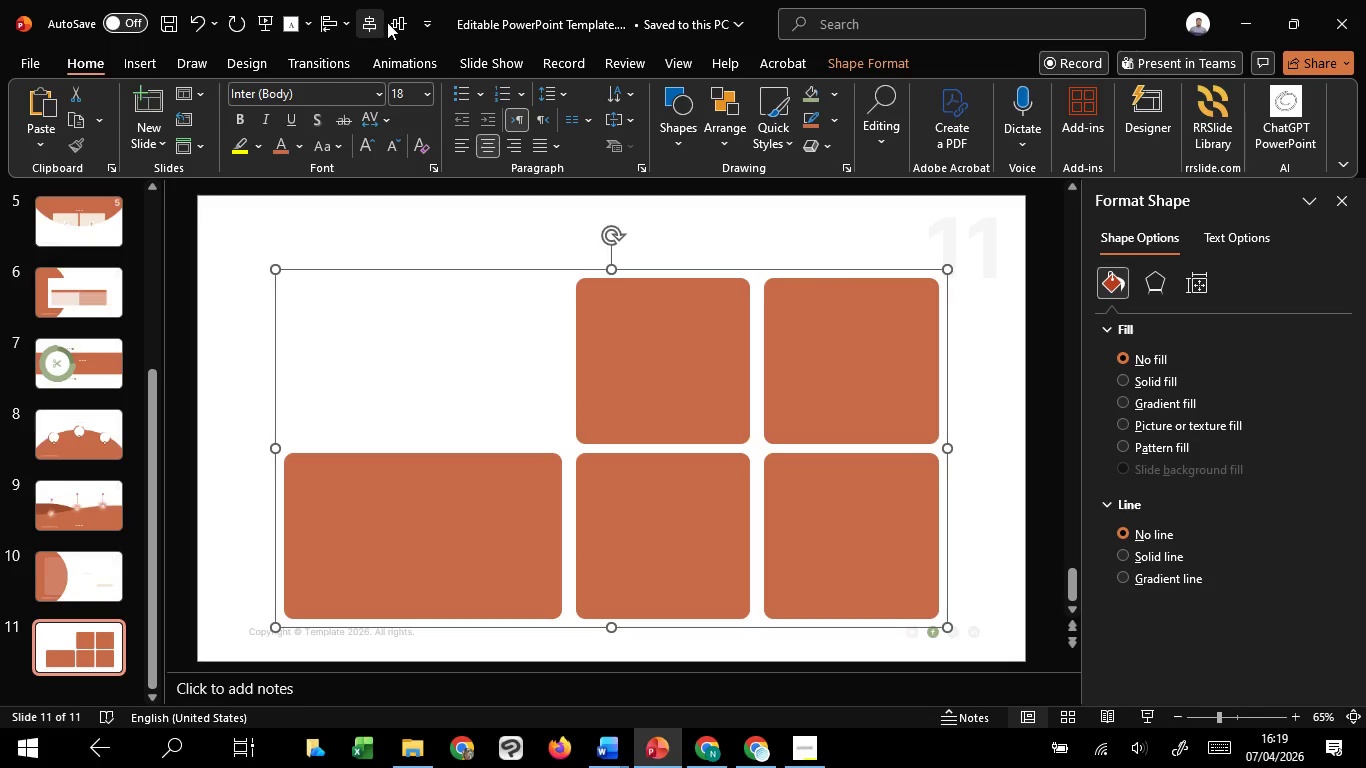 
left_click([393, 22])
 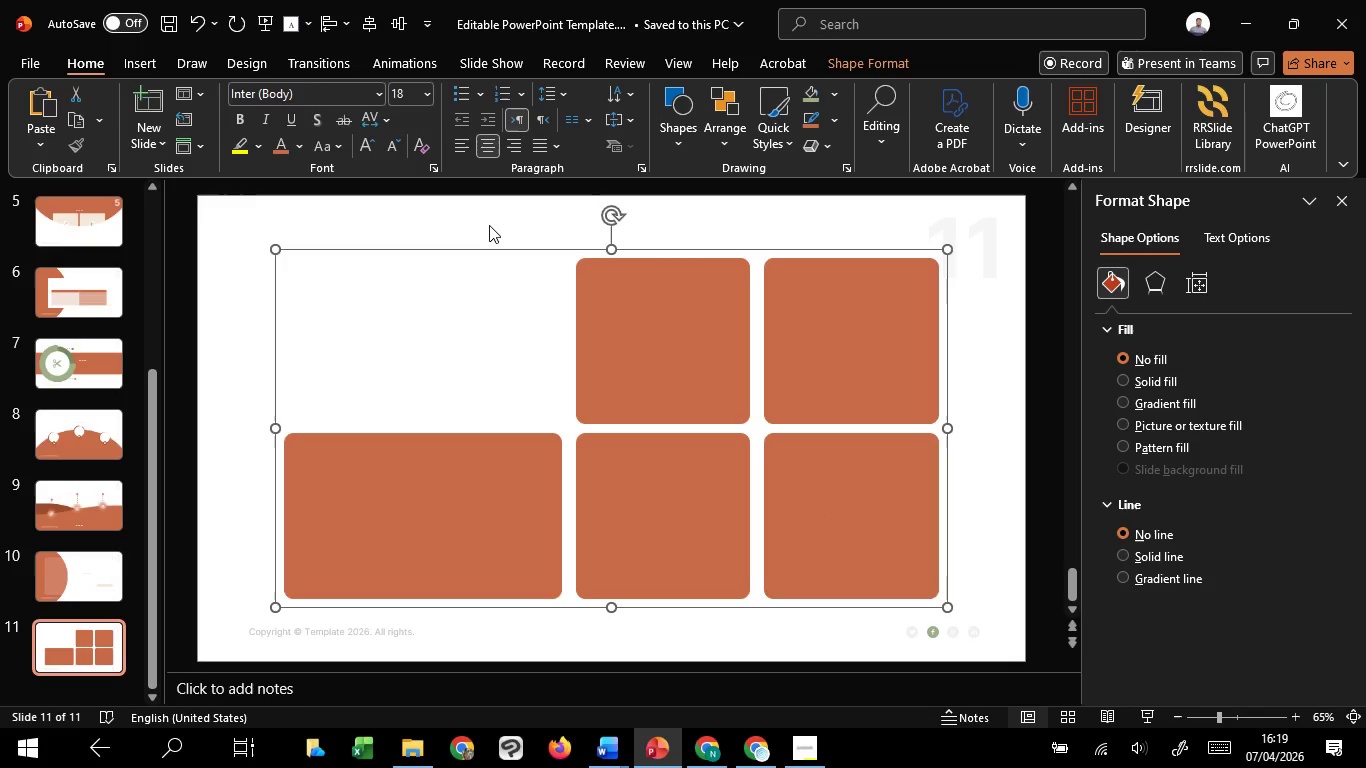 
left_click([489, 224])
 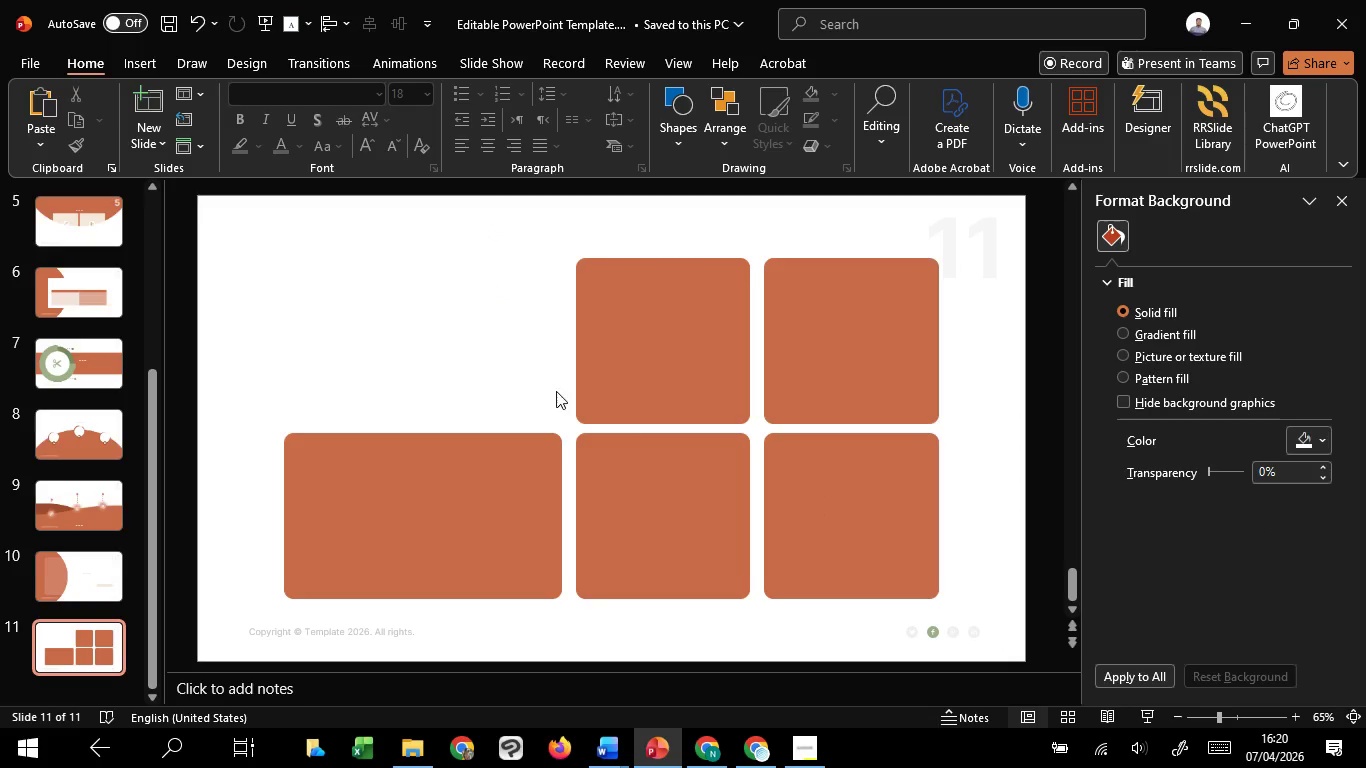 
left_click([649, 385])
 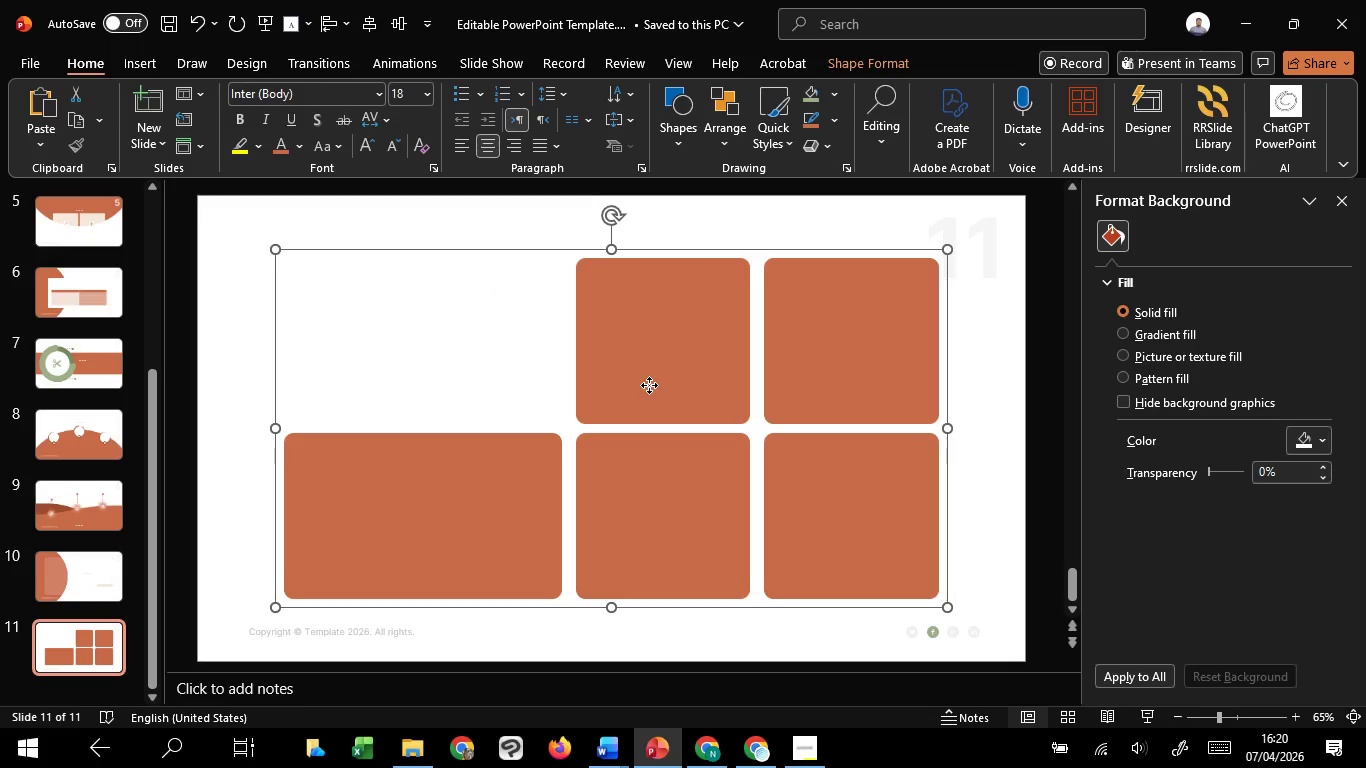 
key(Control+G)
 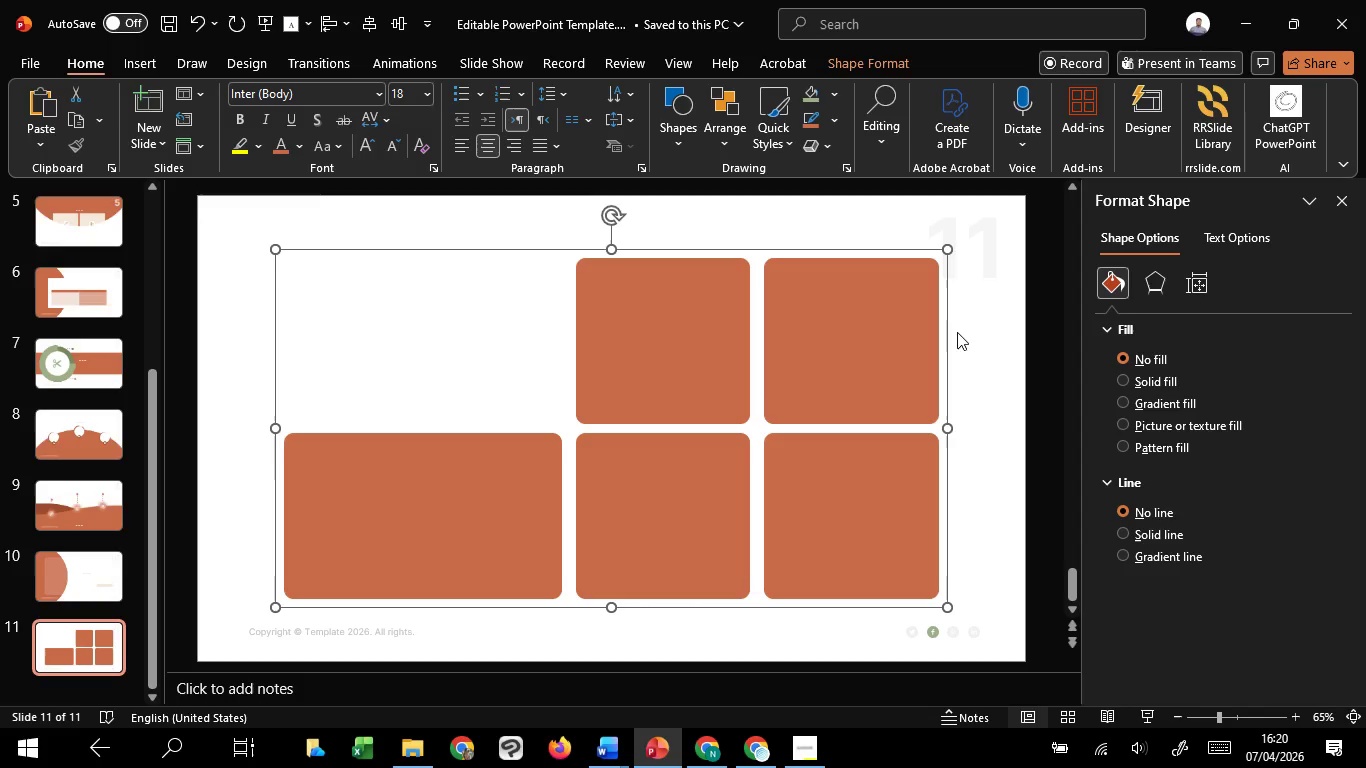 
left_click_drag(start_coordinate=[950, 323], to_coordinate=[950, 338])
 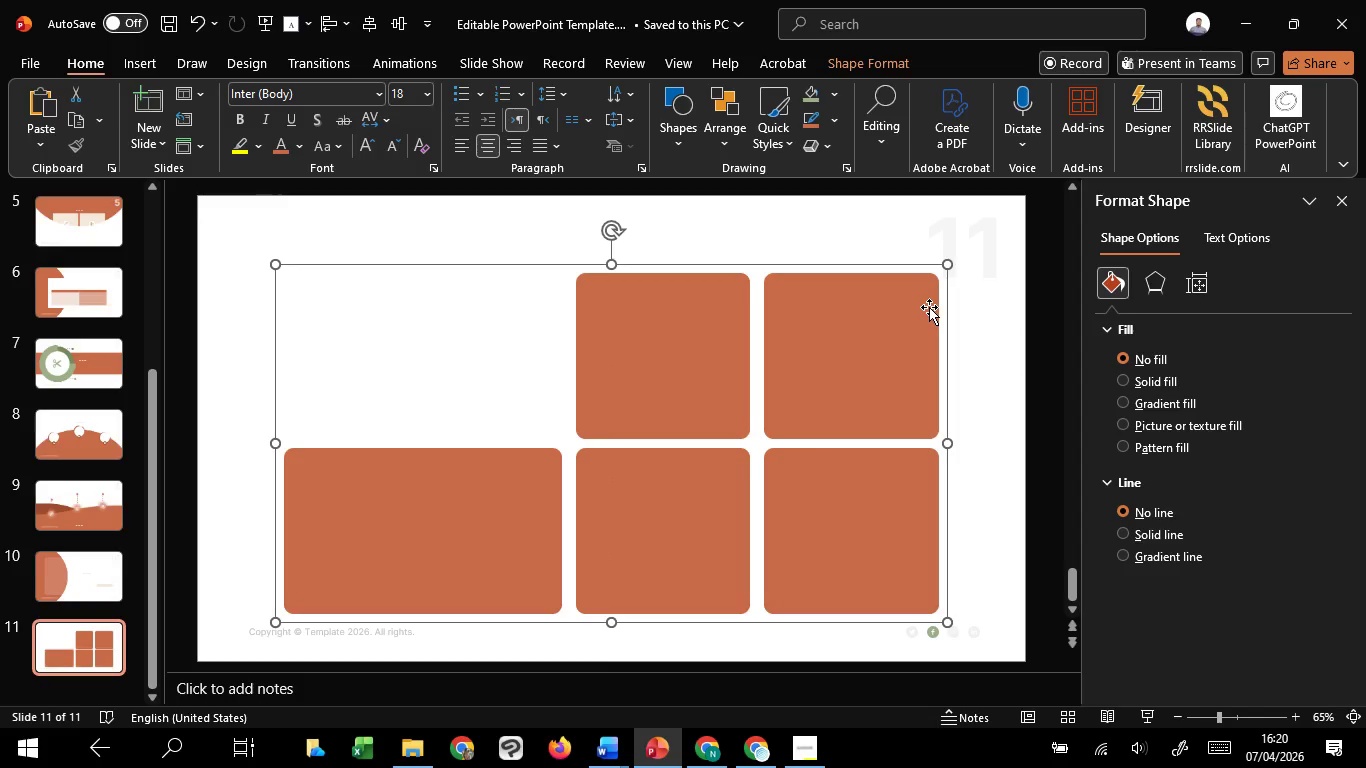 
hold_key(key=ShiftLeft, duration=1.51)
 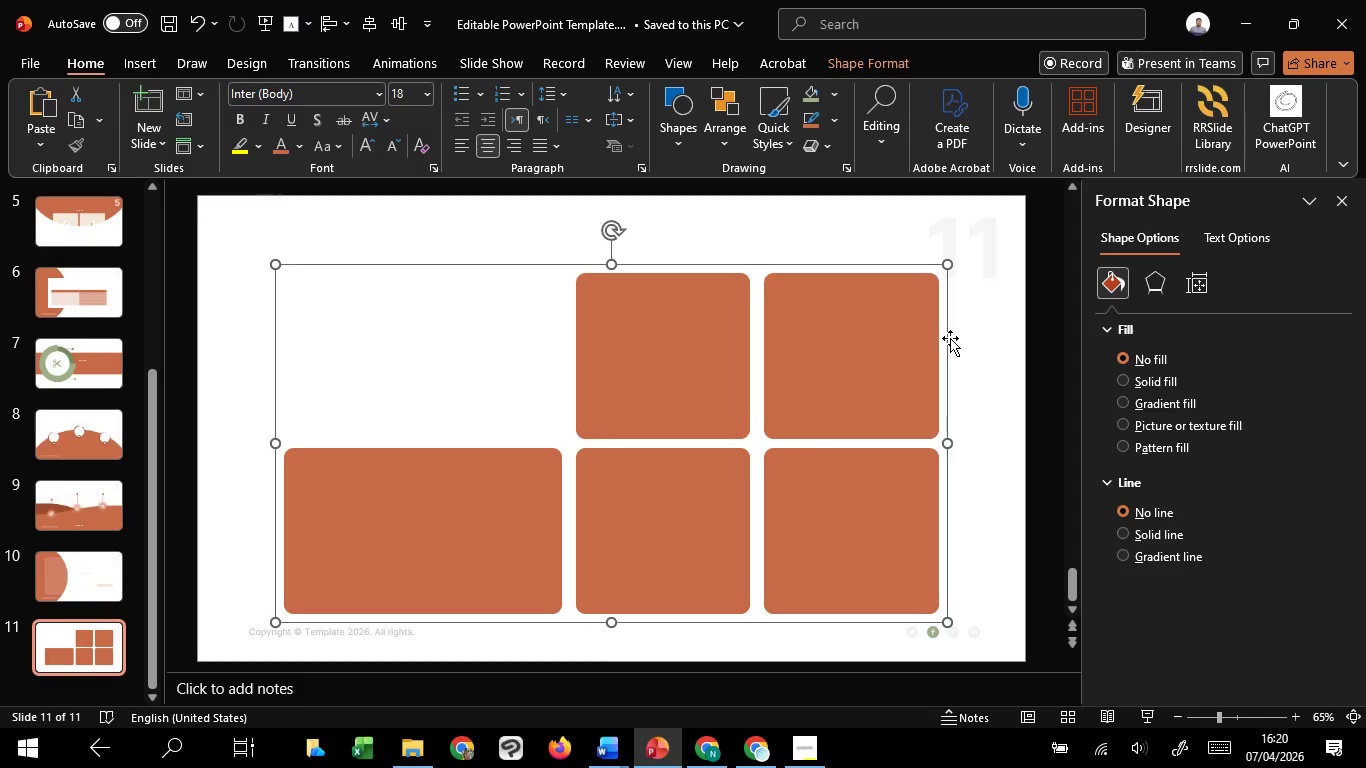 
key(Shift+ShiftLeft)
 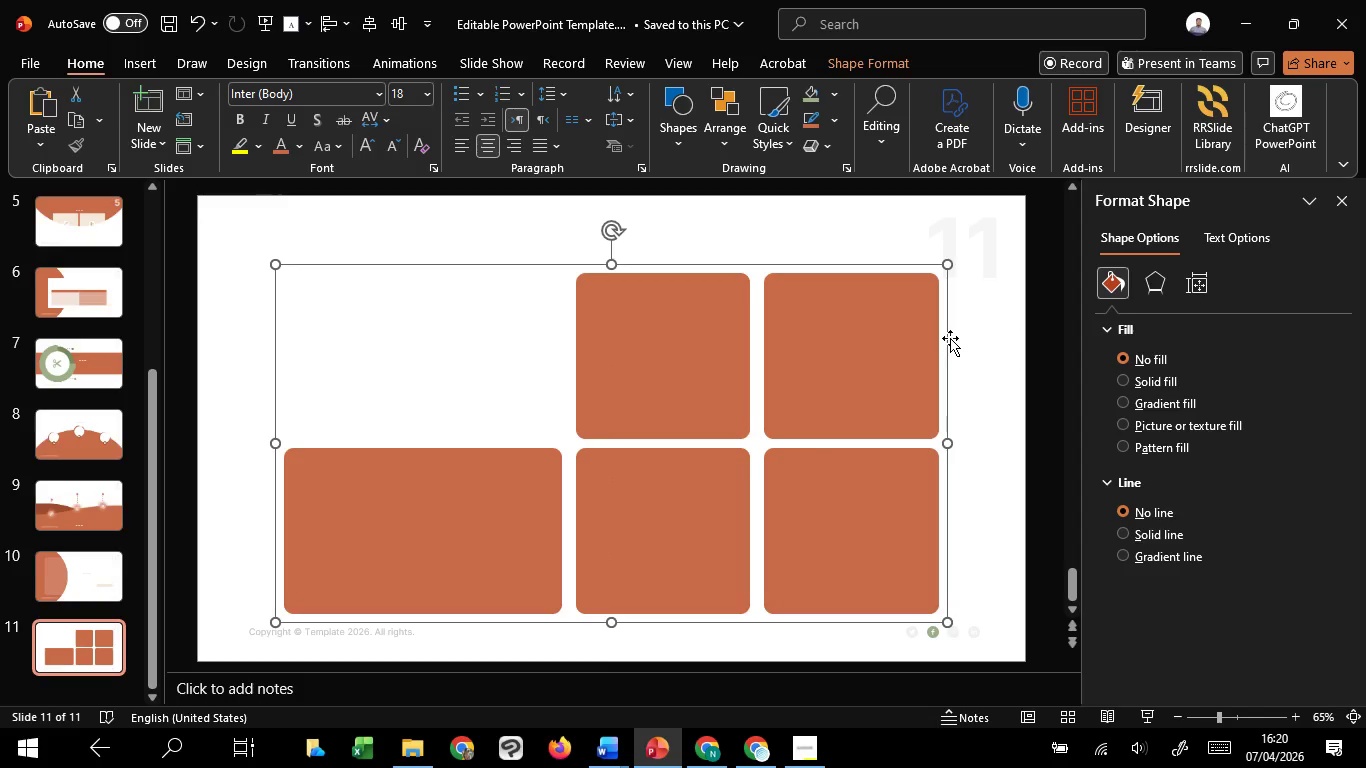 
key(Shift+ShiftLeft)
 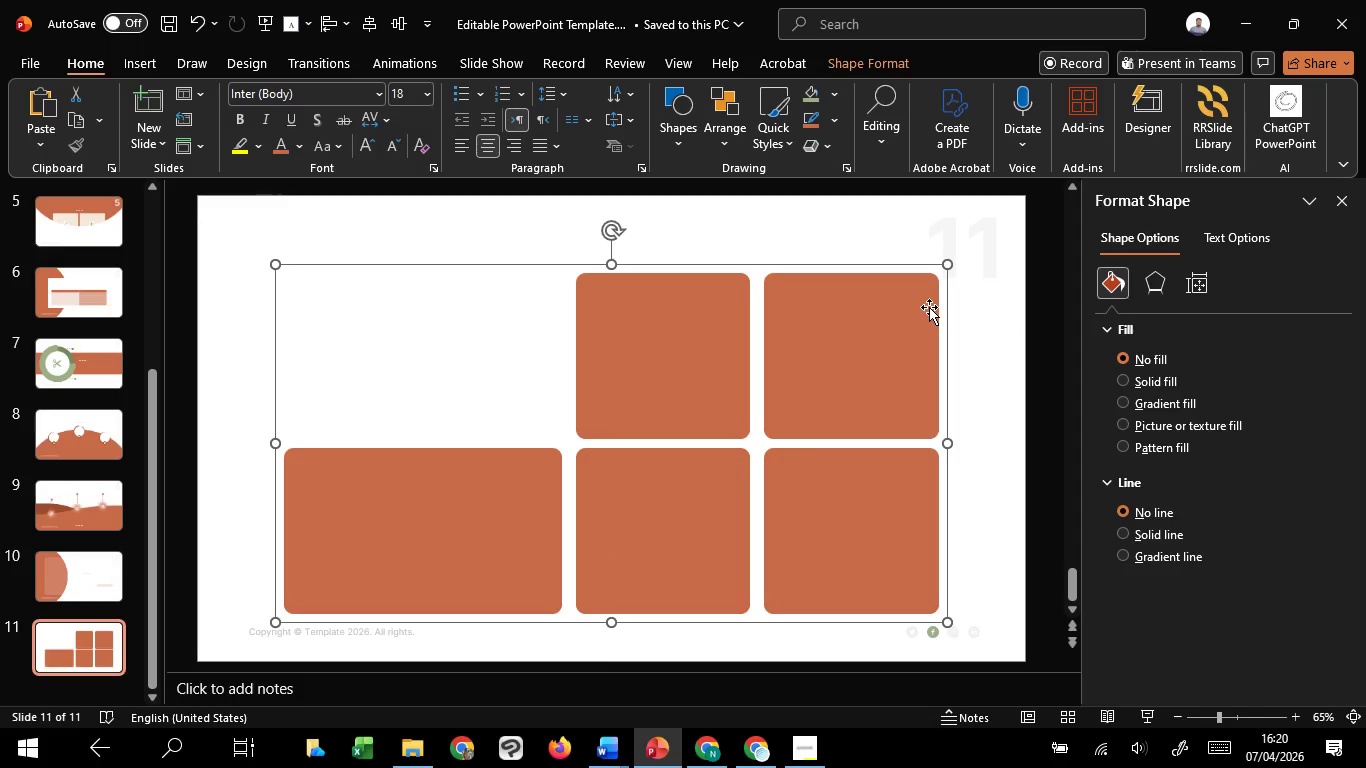 
key(Control+Shift+G)
 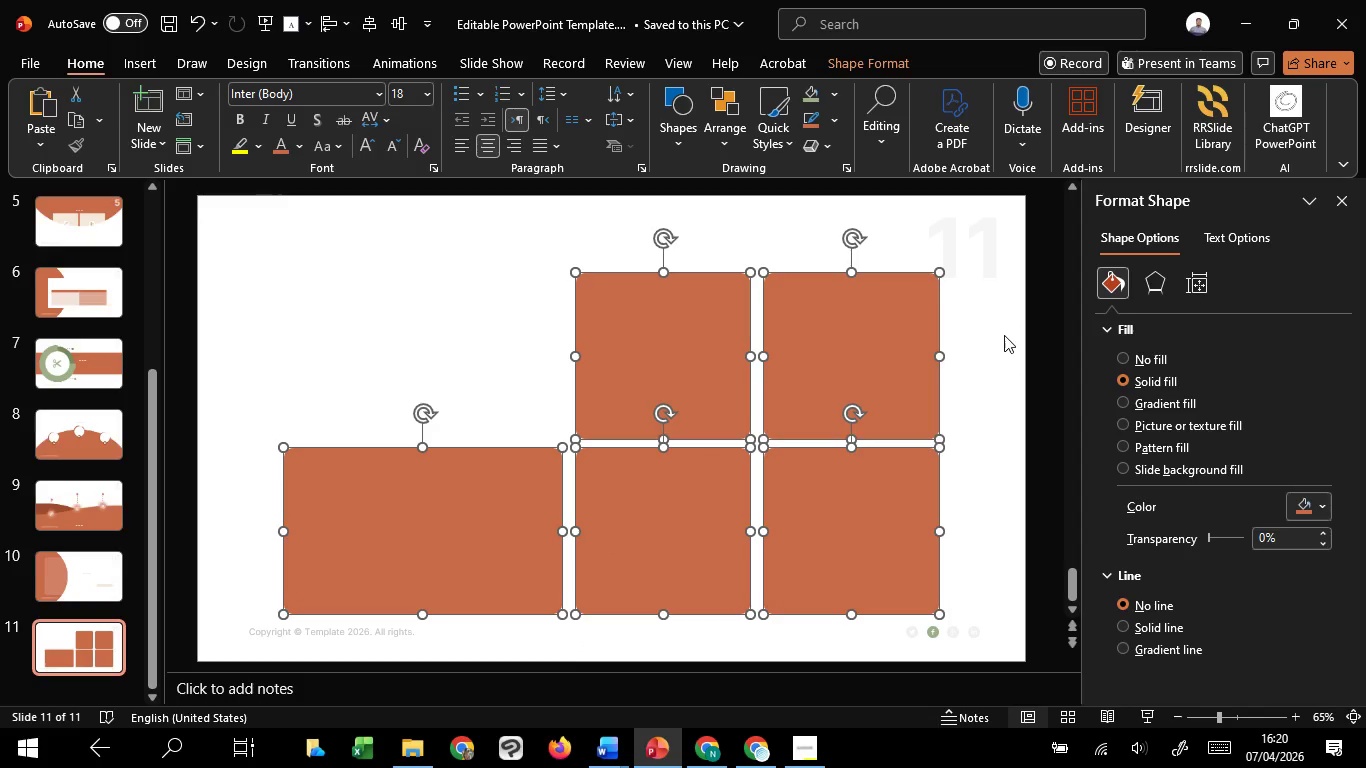 
left_click([1005, 335])
 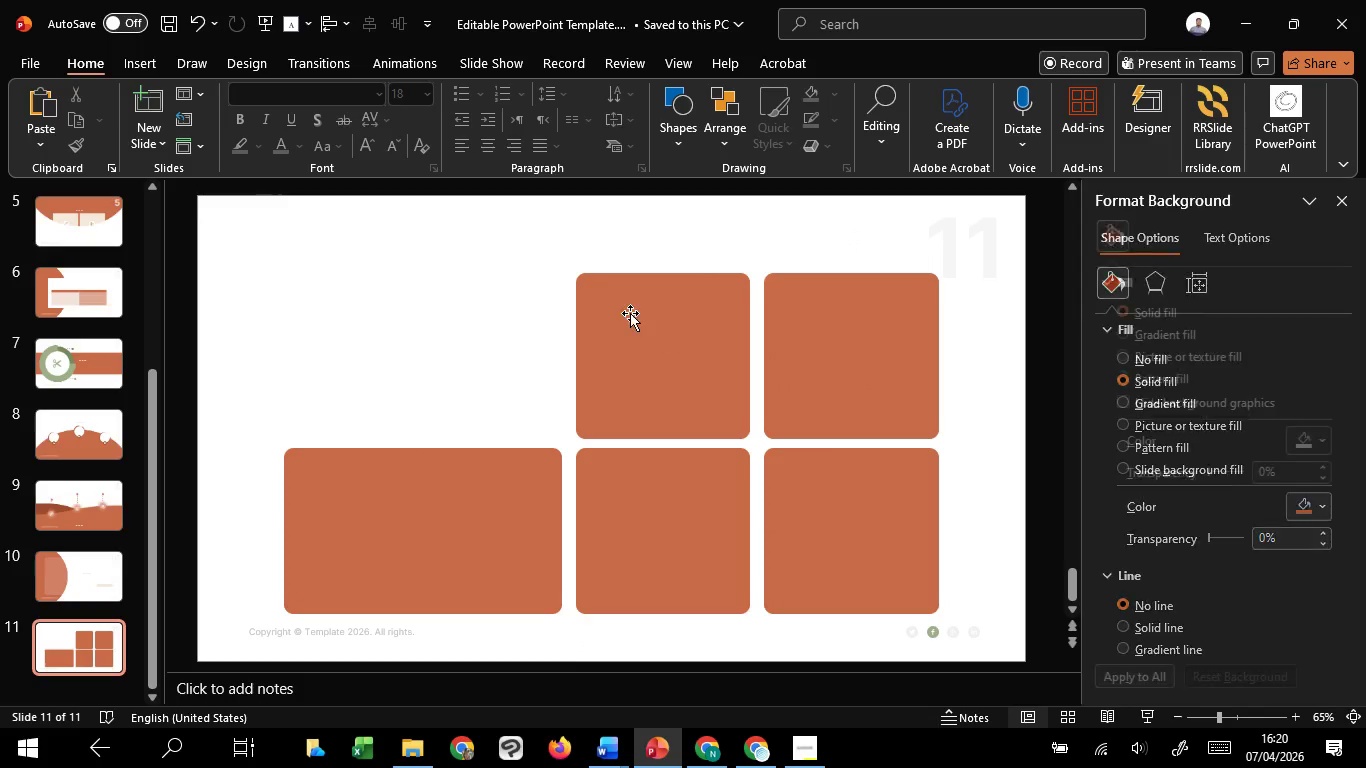 
left_click([628, 312])
 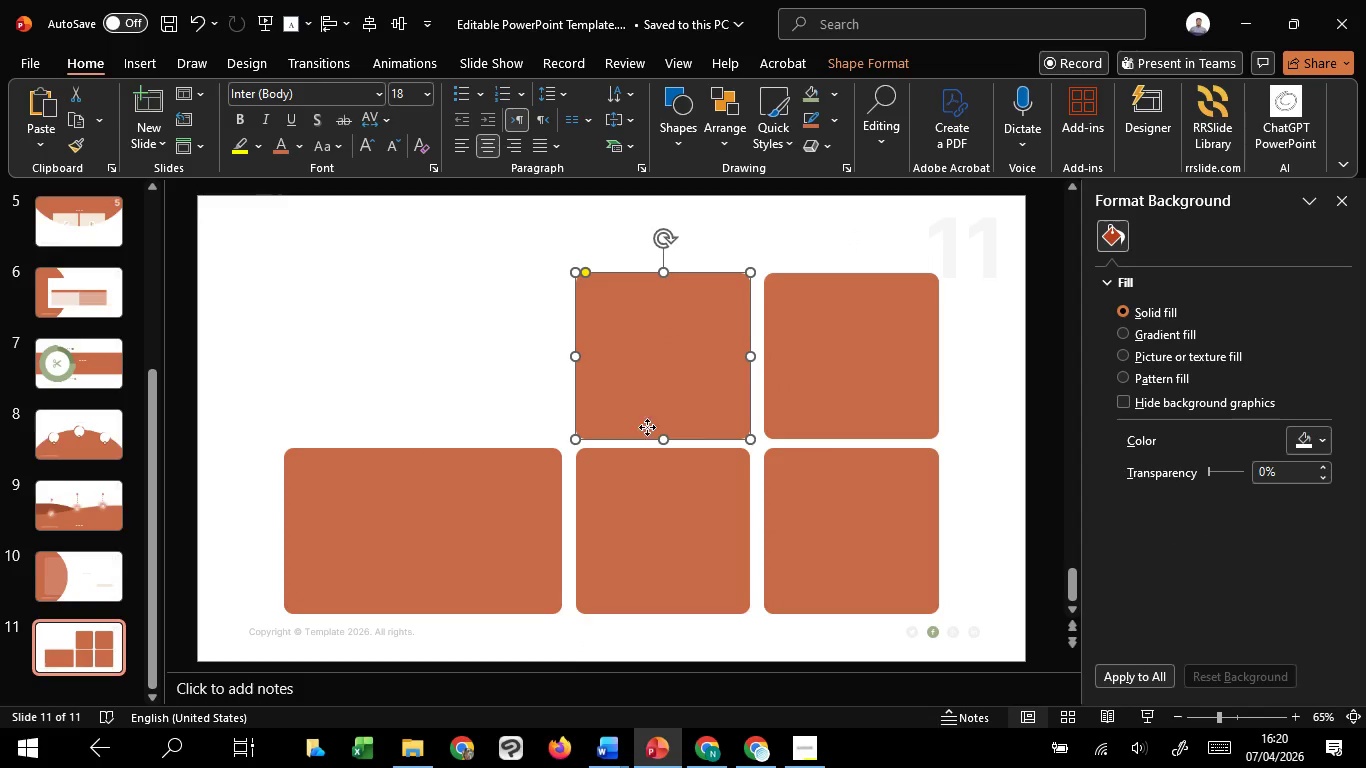 
hold_key(key=ShiftLeft, duration=1.52)
left_click([655, 527])
 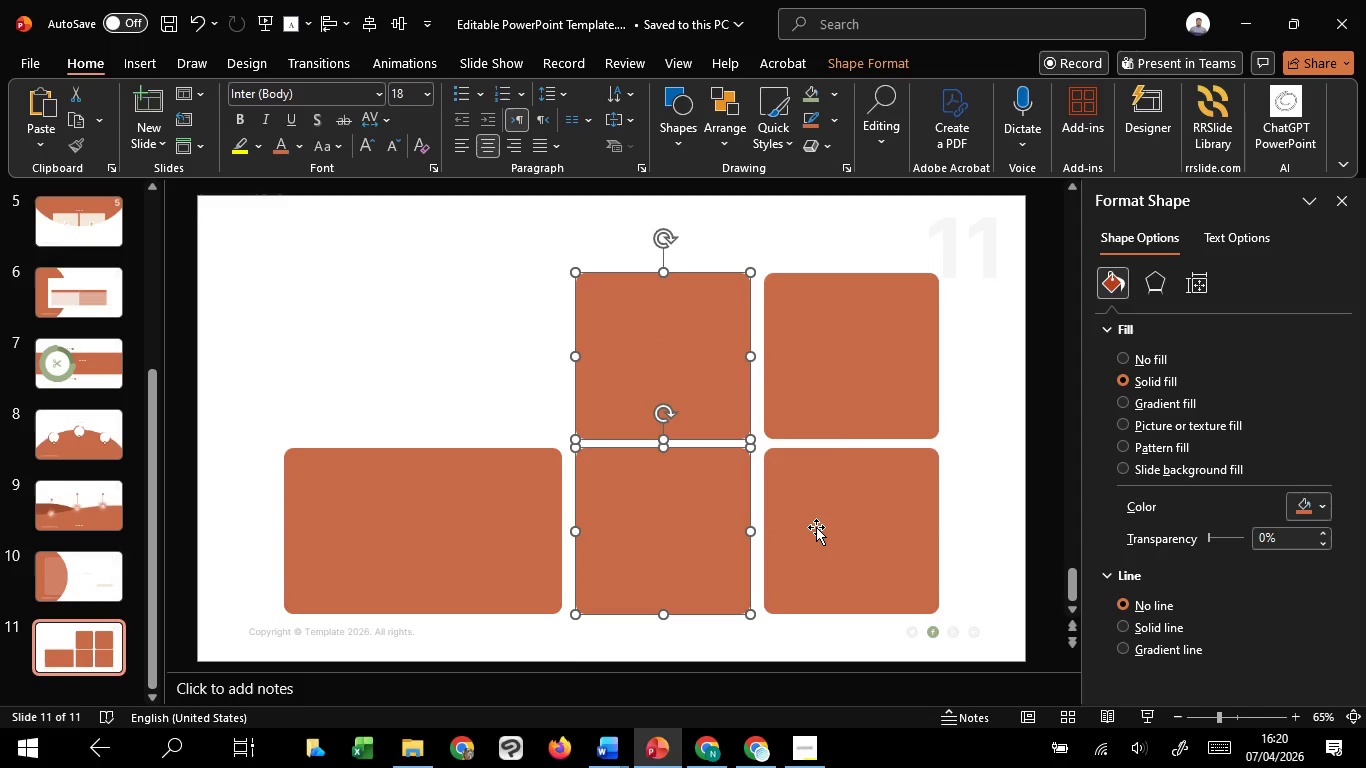 
double_click([817, 527])
 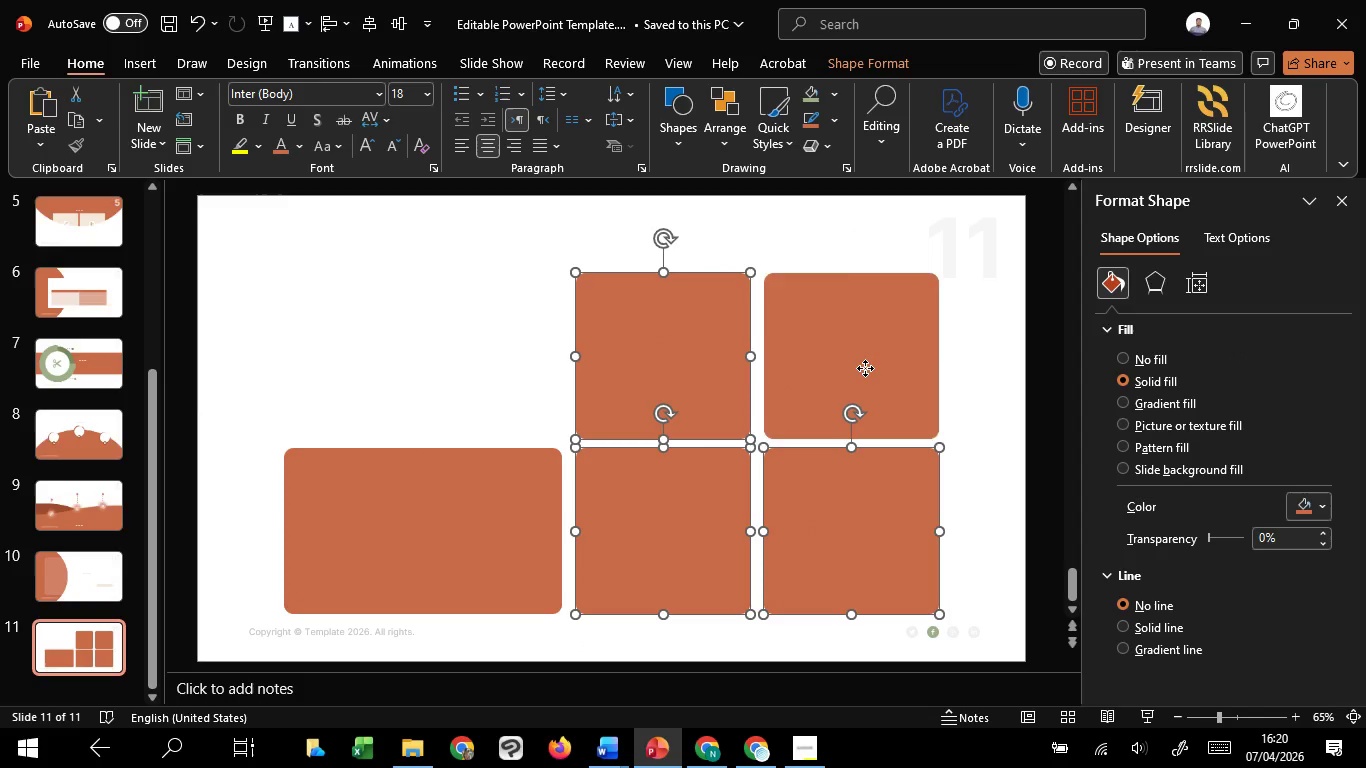 
triple_click([865, 368])
 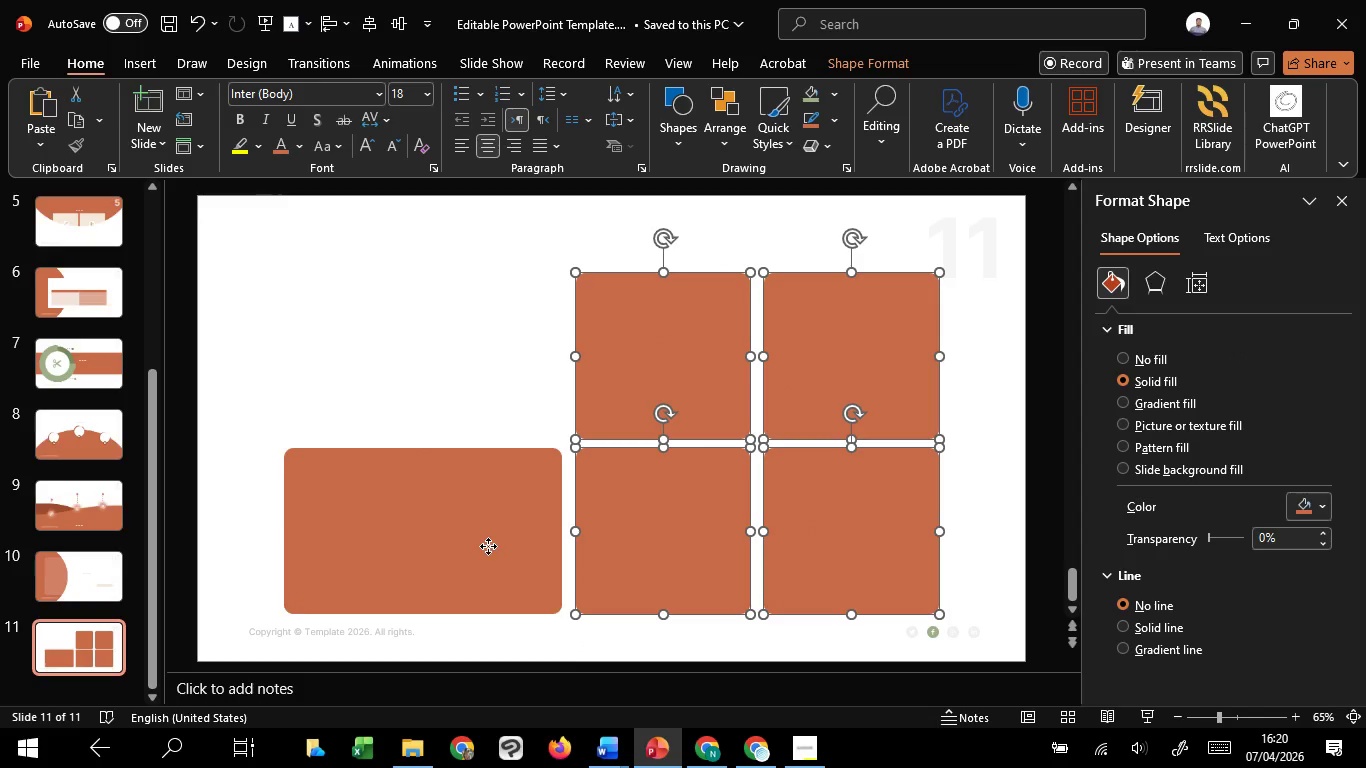 
triple_click([488, 546])
 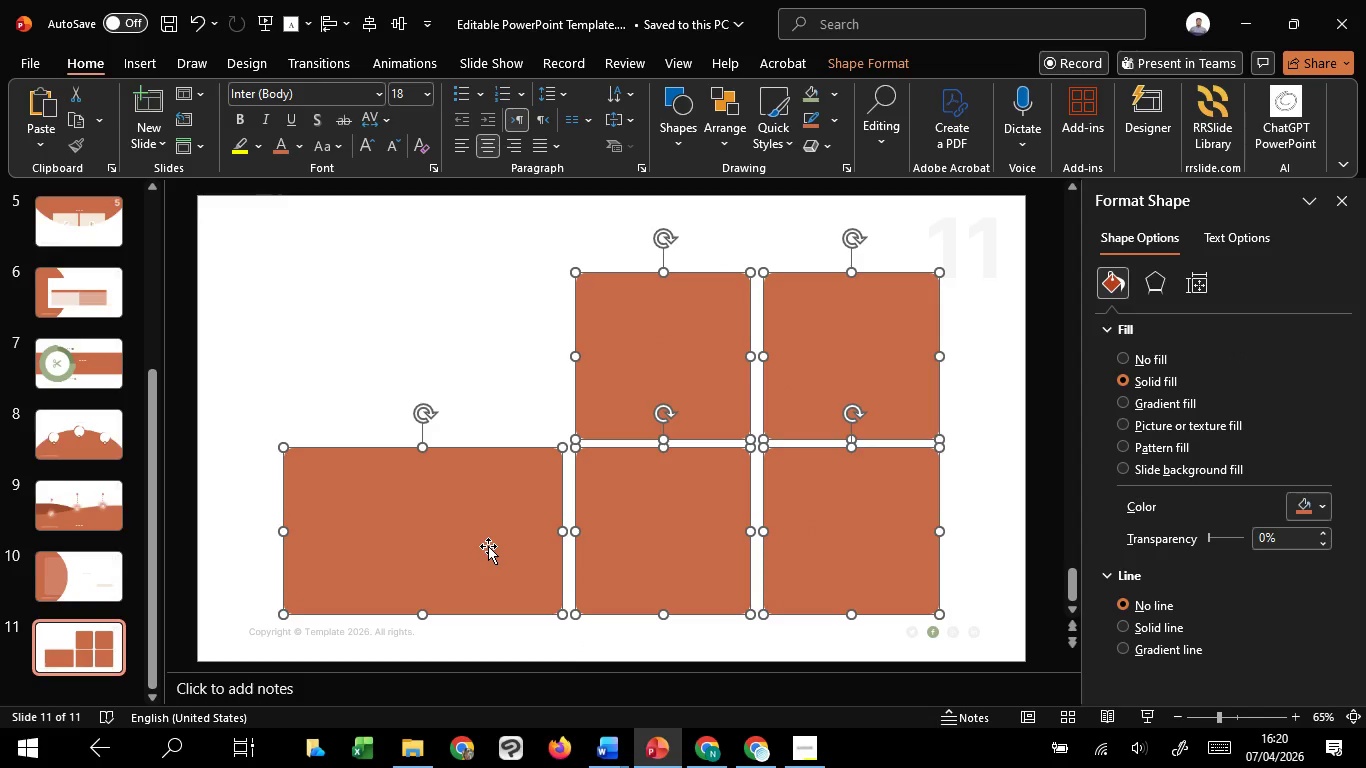 
key(Shift+ShiftLeft)
 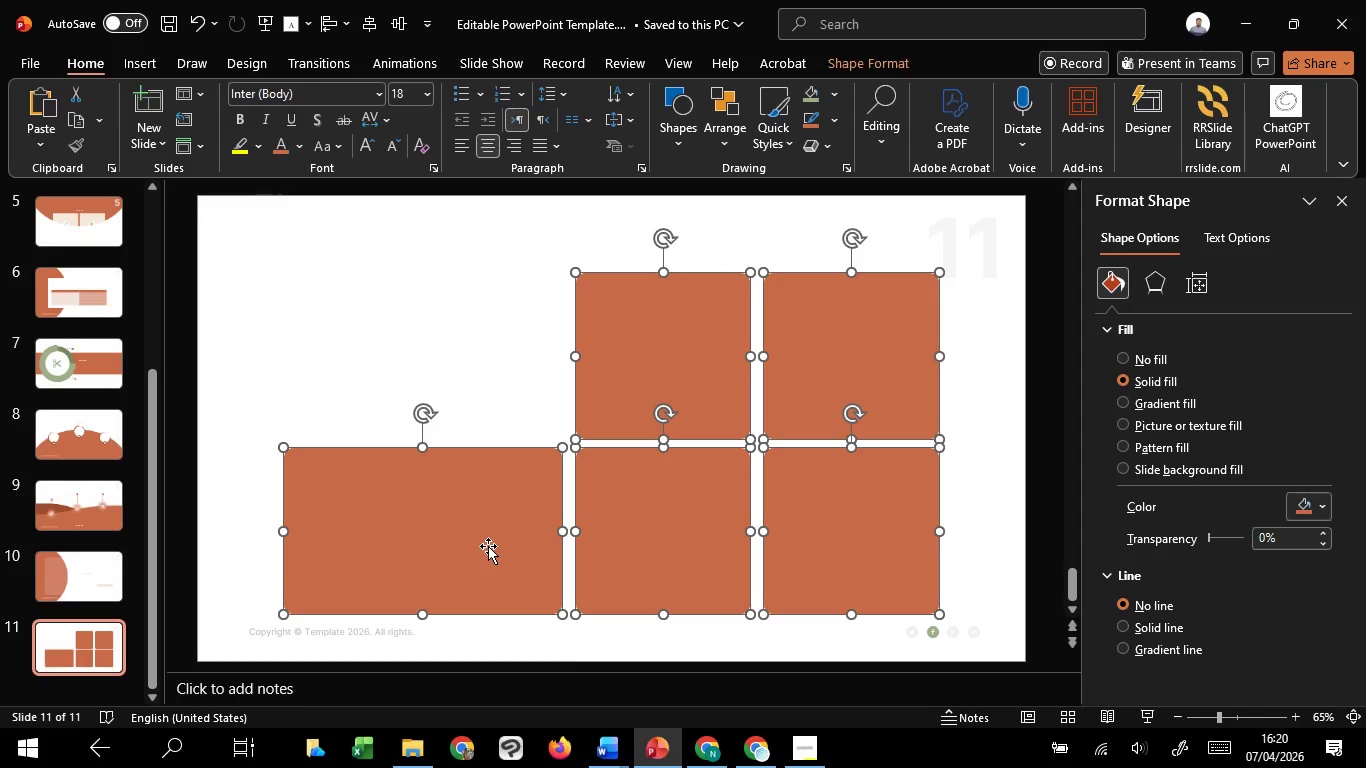 
key(Shift+ShiftLeft)
 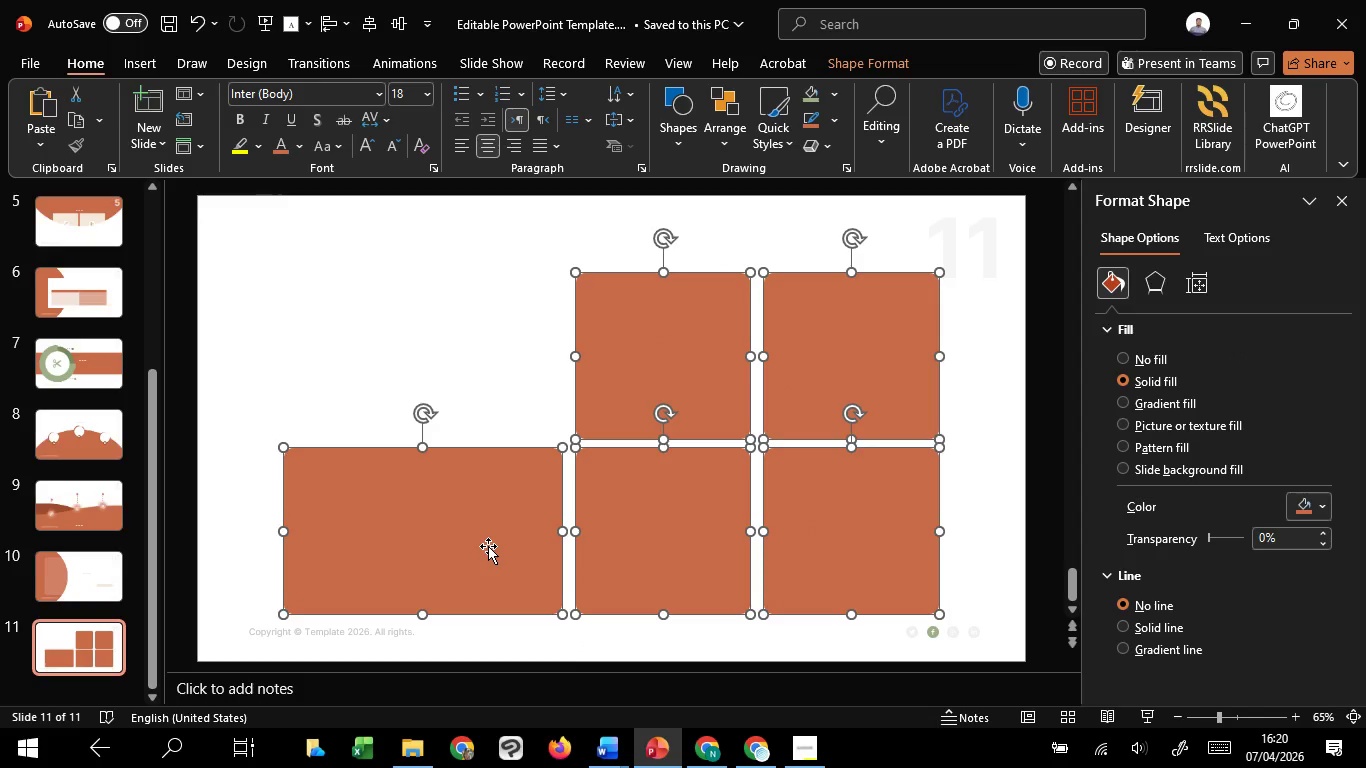 
key(Shift+ShiftLeft)
 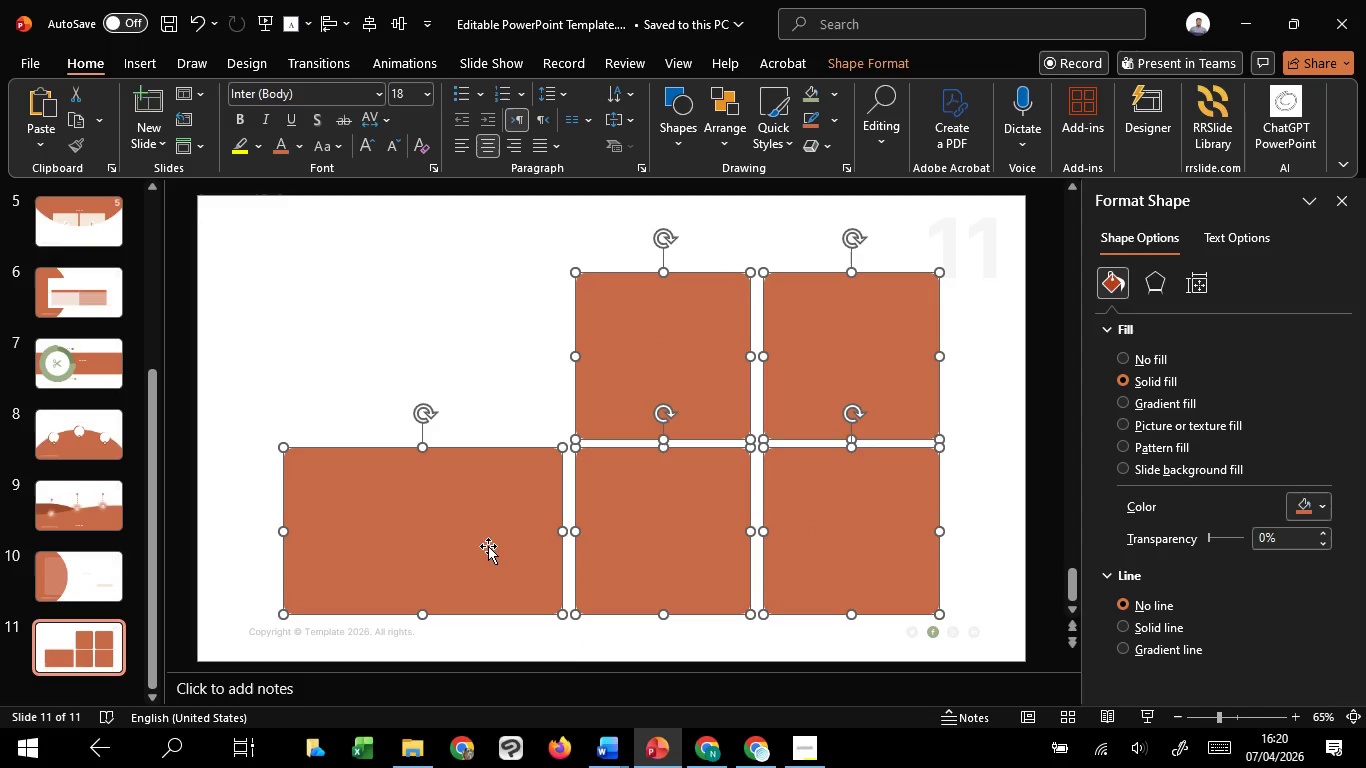 
key(Shift+ShiftLeft)
 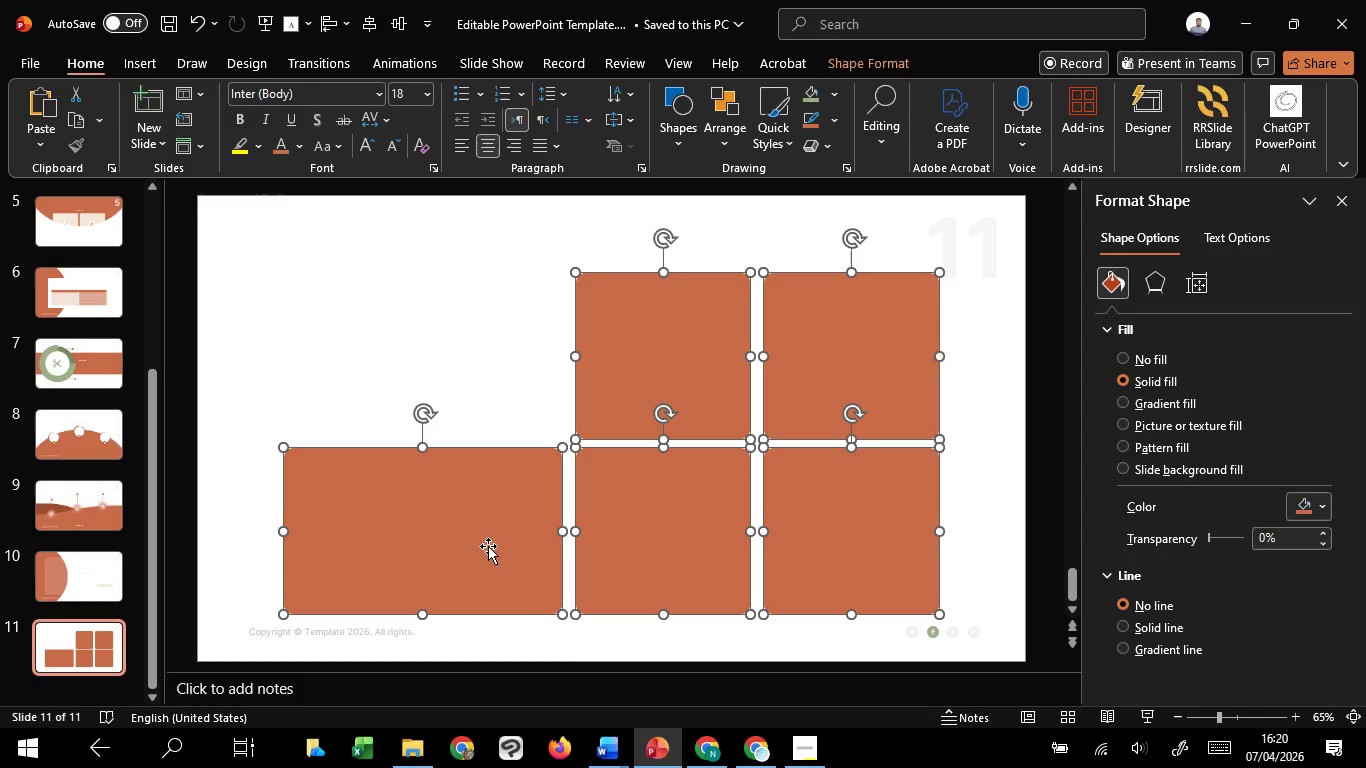 
key(Shift+ShiftLeft)
 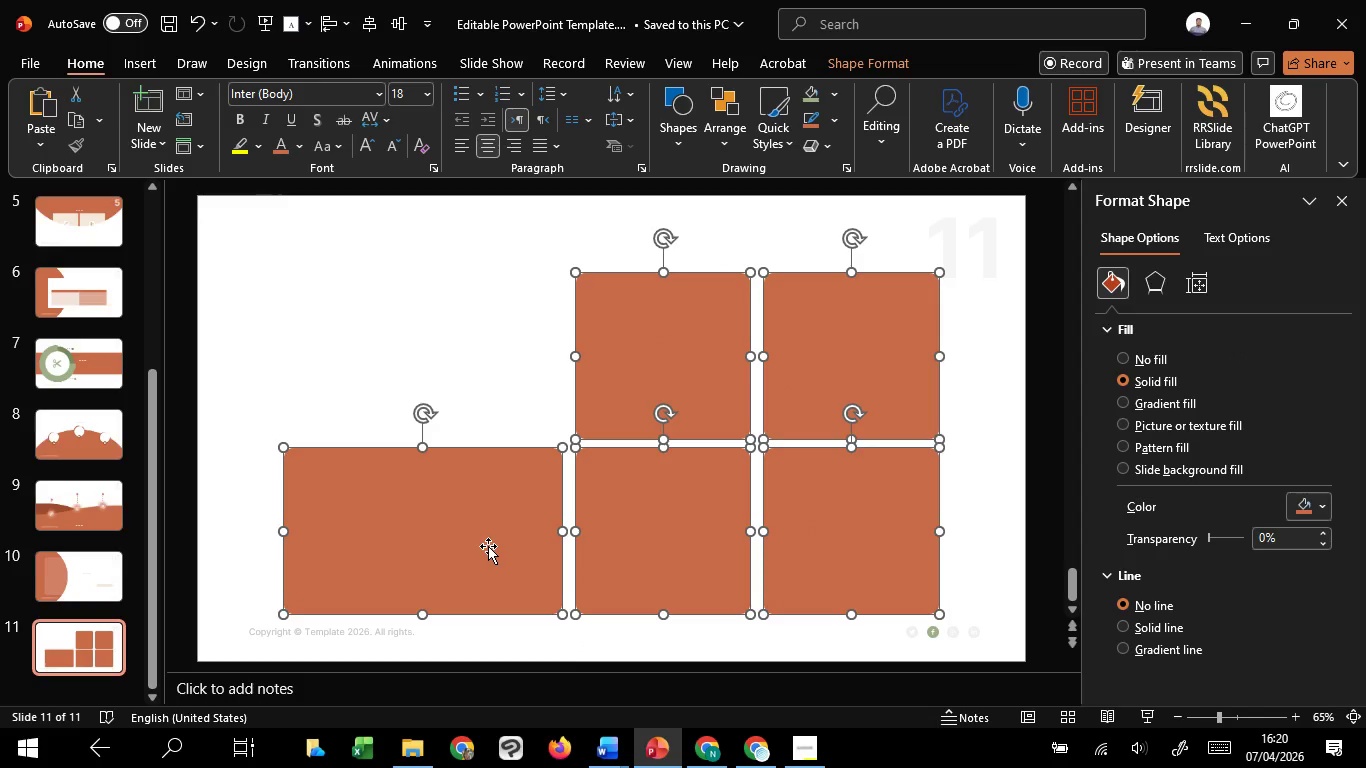 
key(Shift+ShiftLeft)
 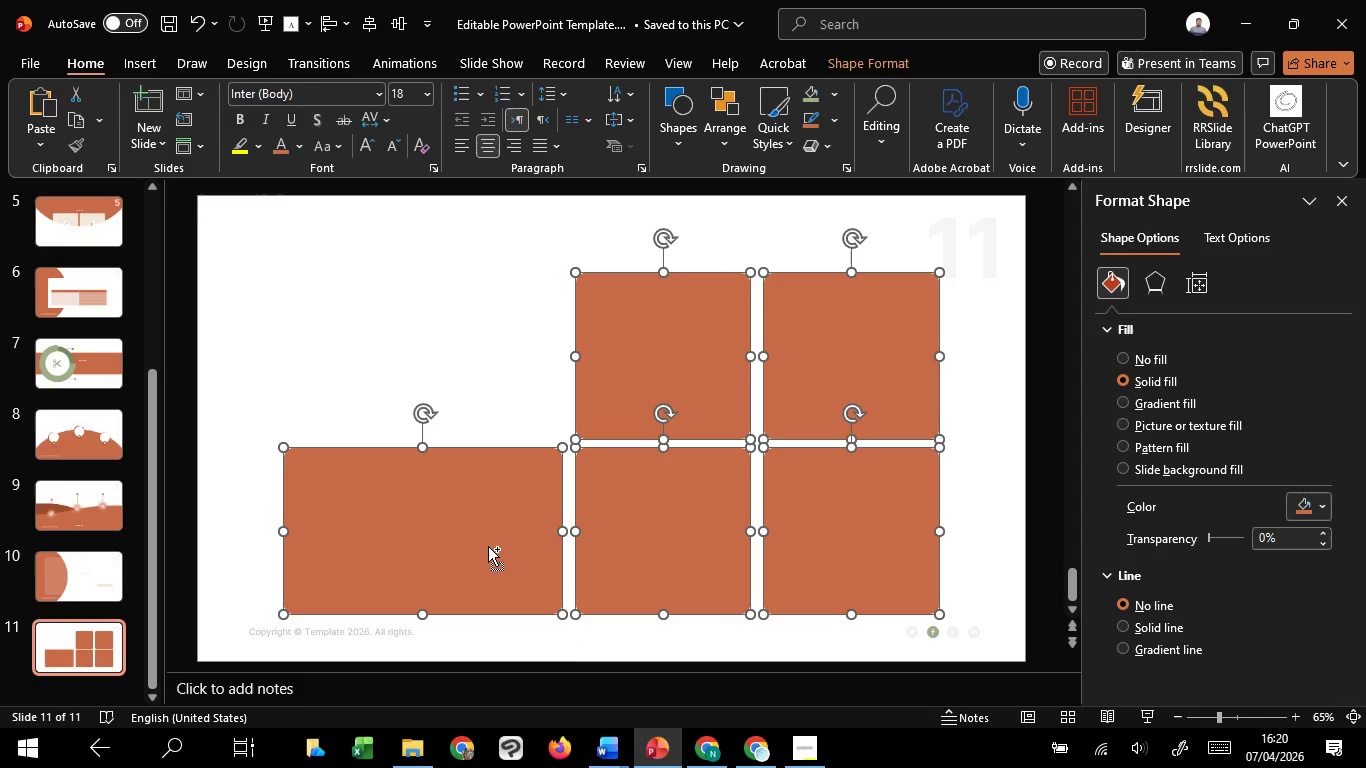 
key(Control+C)
 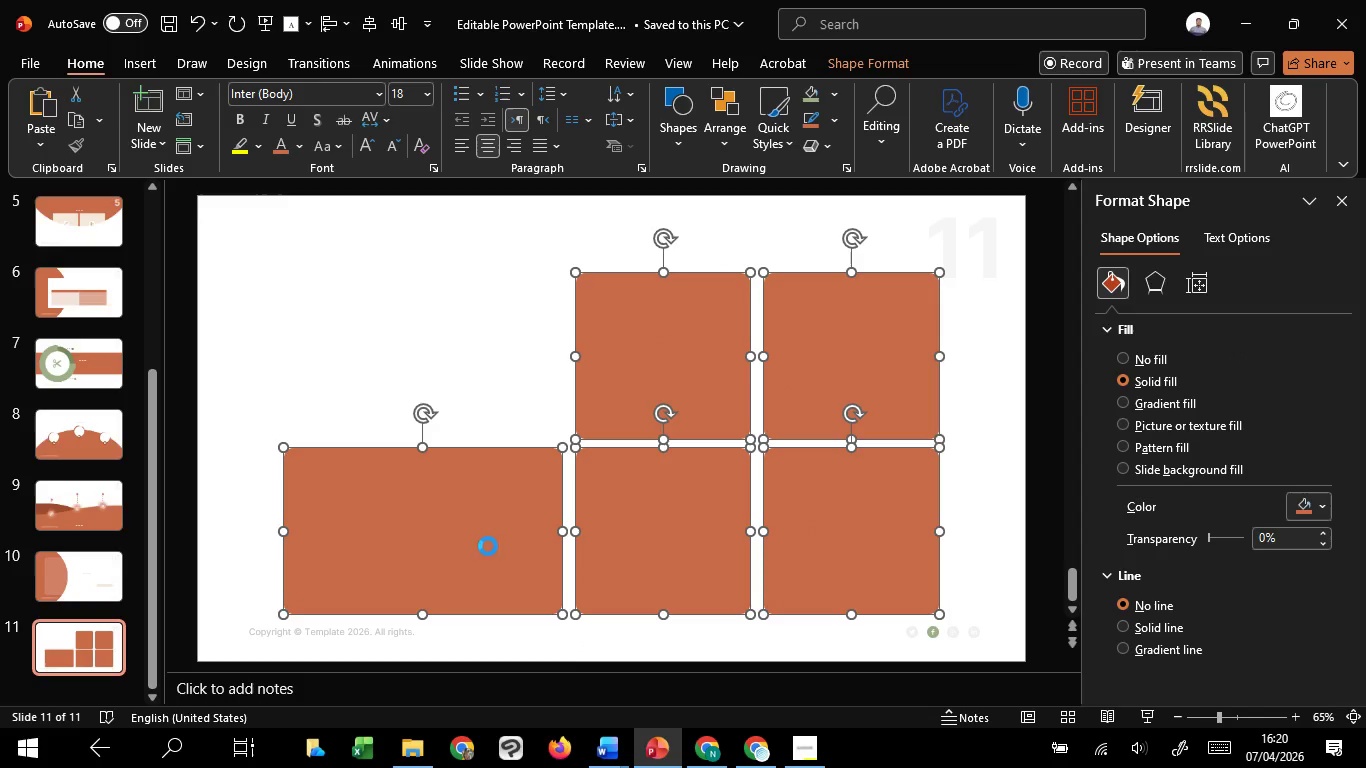 
key(Control+C)
 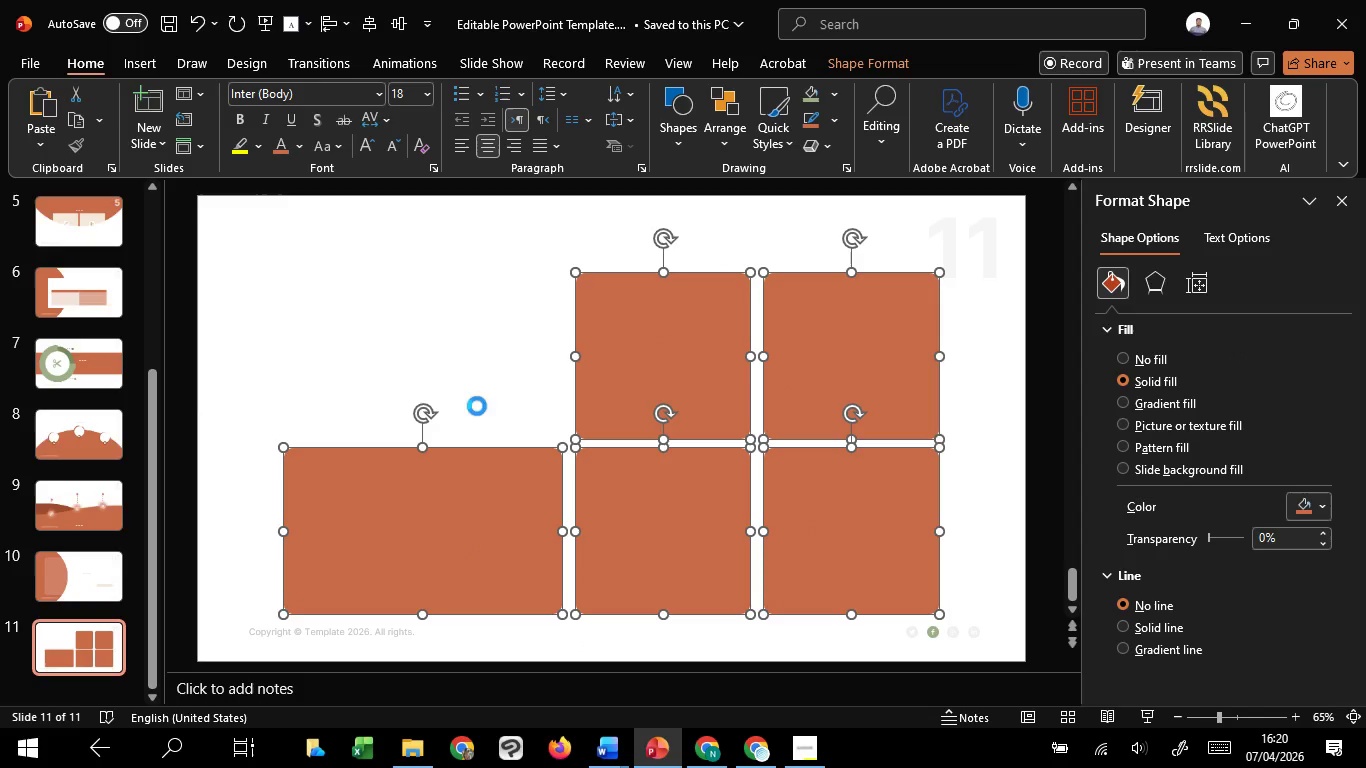 
key(Control+C)
 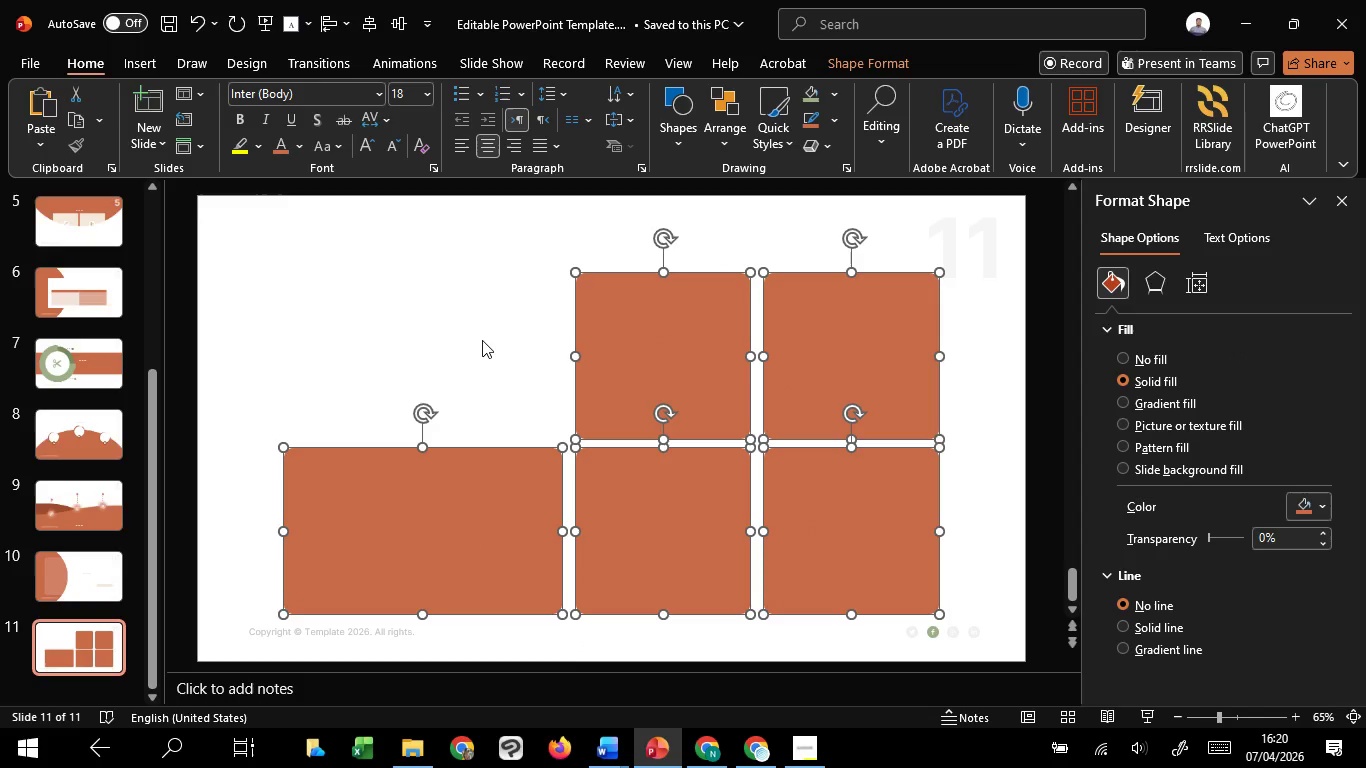 
key(Control+C)
 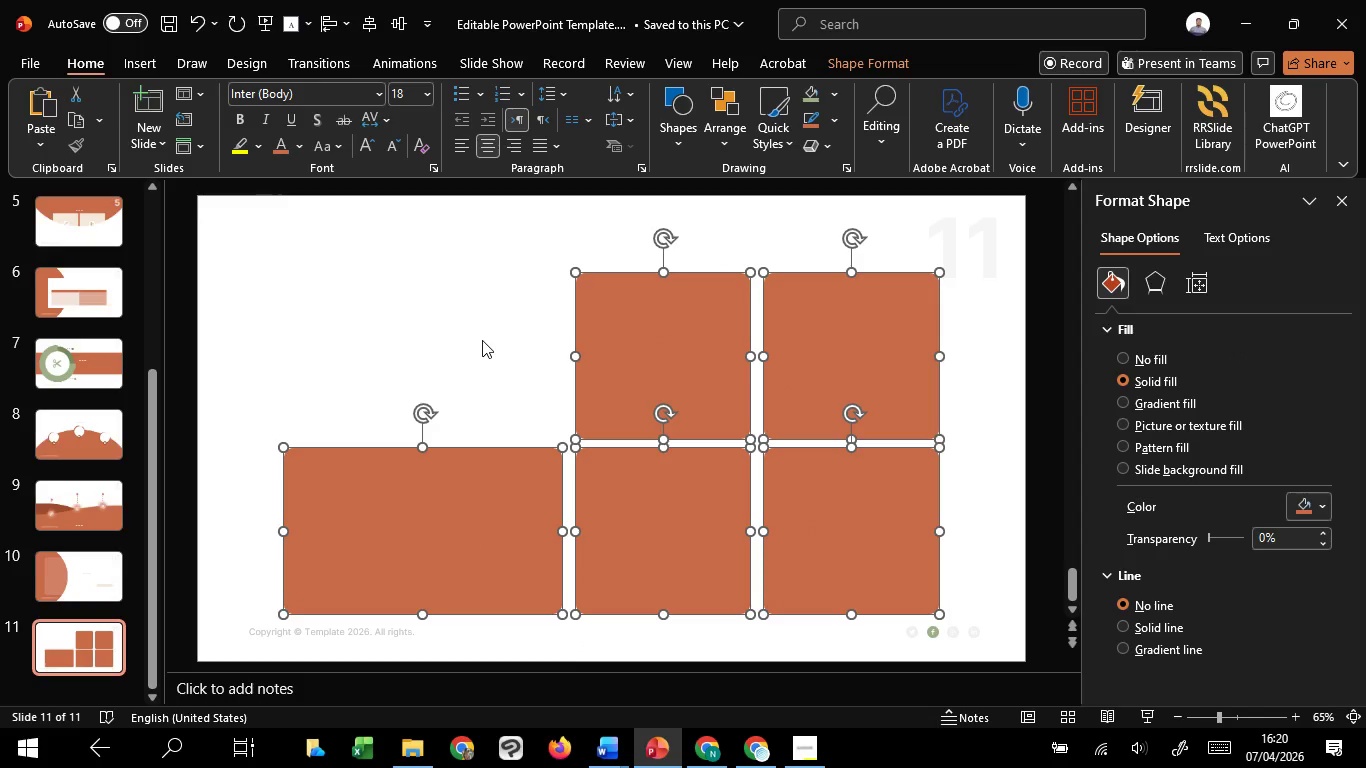 
key(Control+C)
 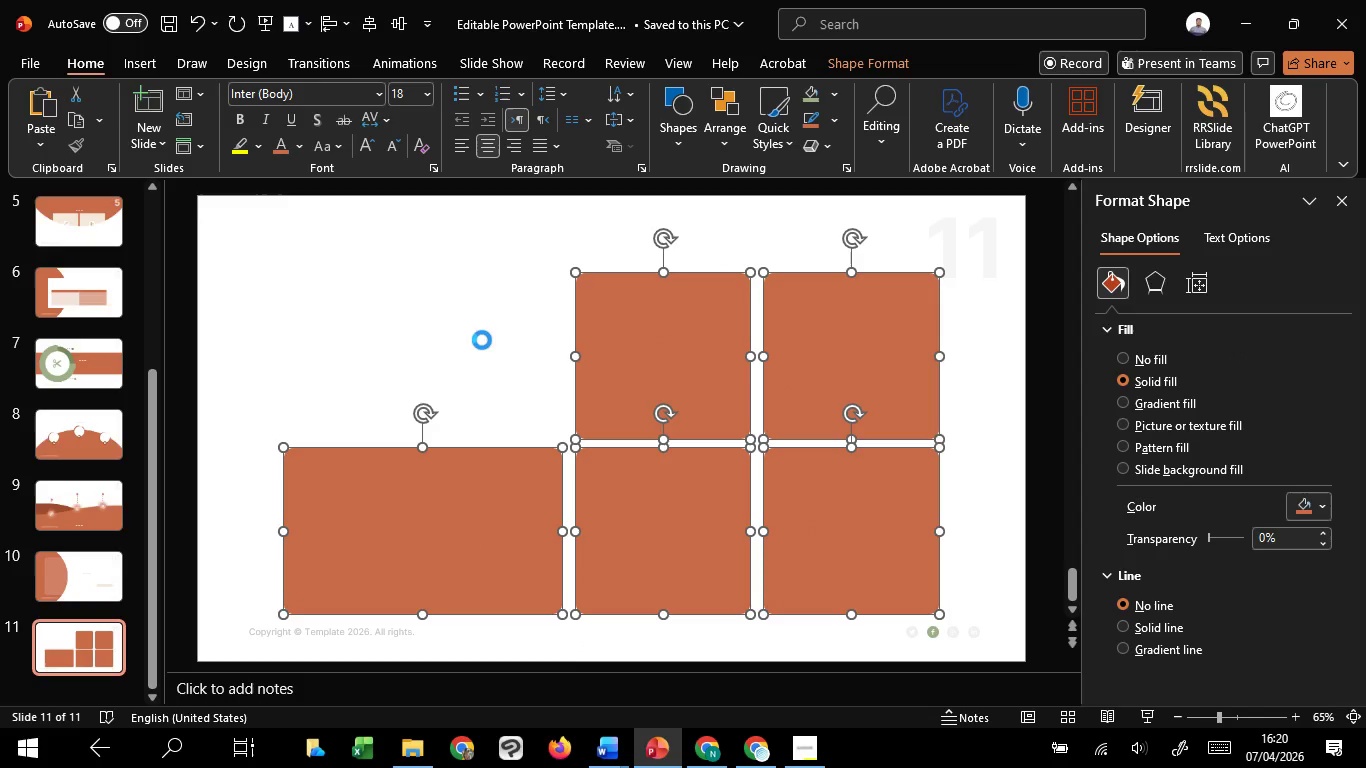 
key(Control+C)
 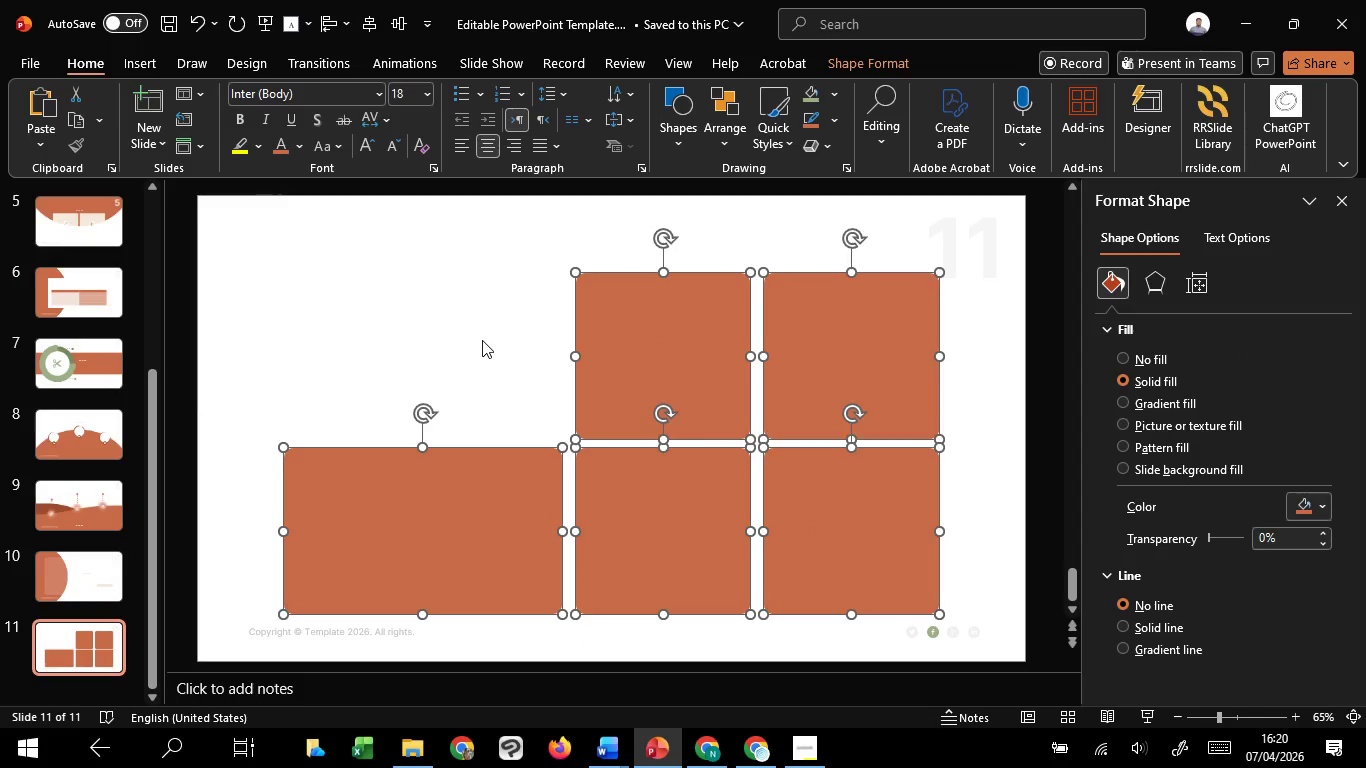 
left_click([482, 340])
 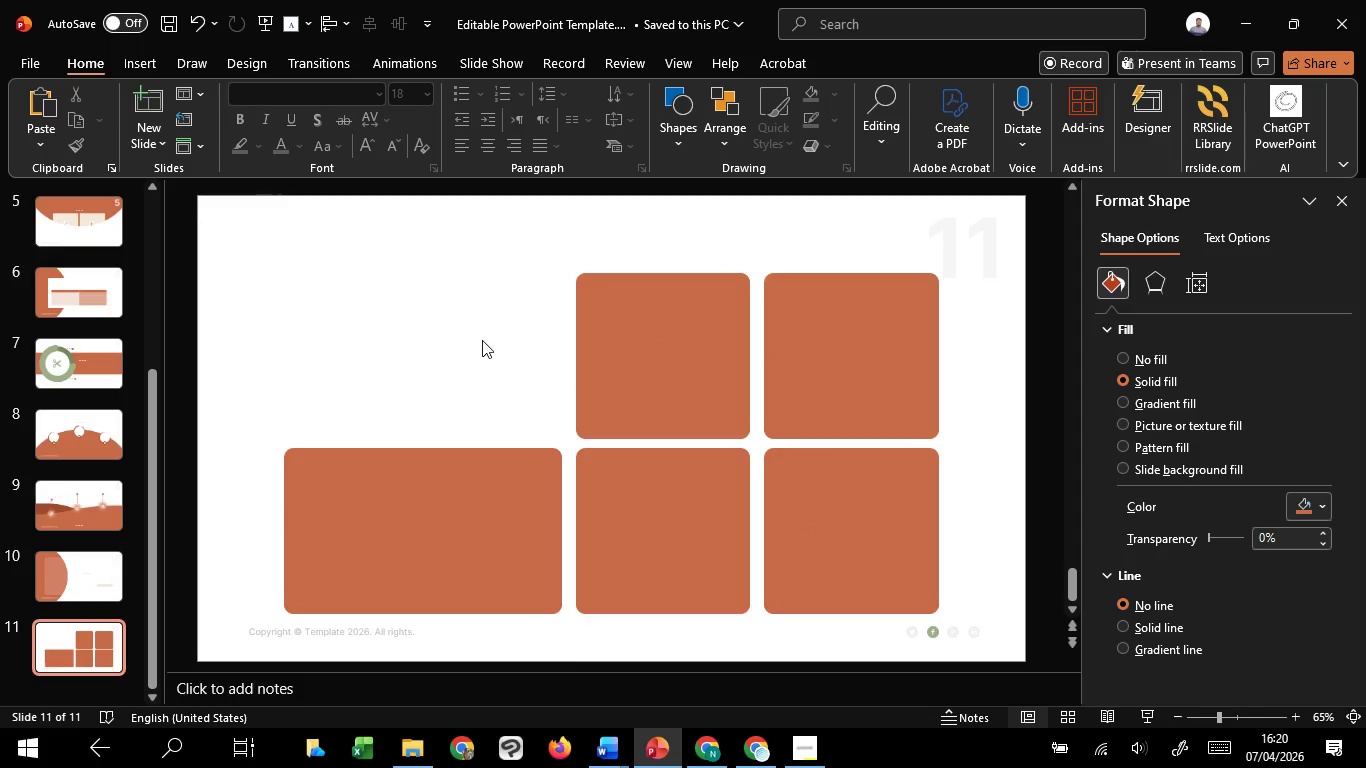 
scroll: coordinate [482, 340], scroll_direction: down, amount: 1.0
 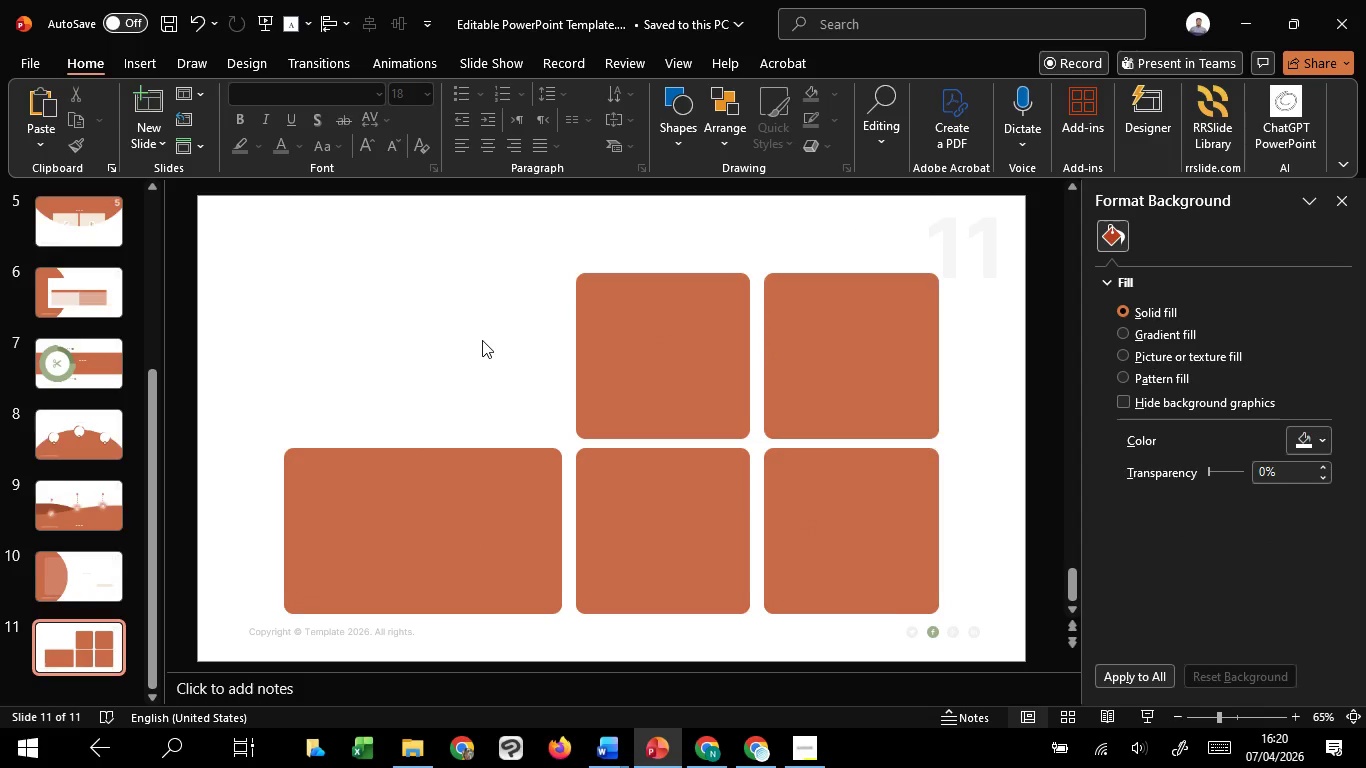 
scroll: coordinate [482, 340], scroll_direction: up, amount: 2.0
 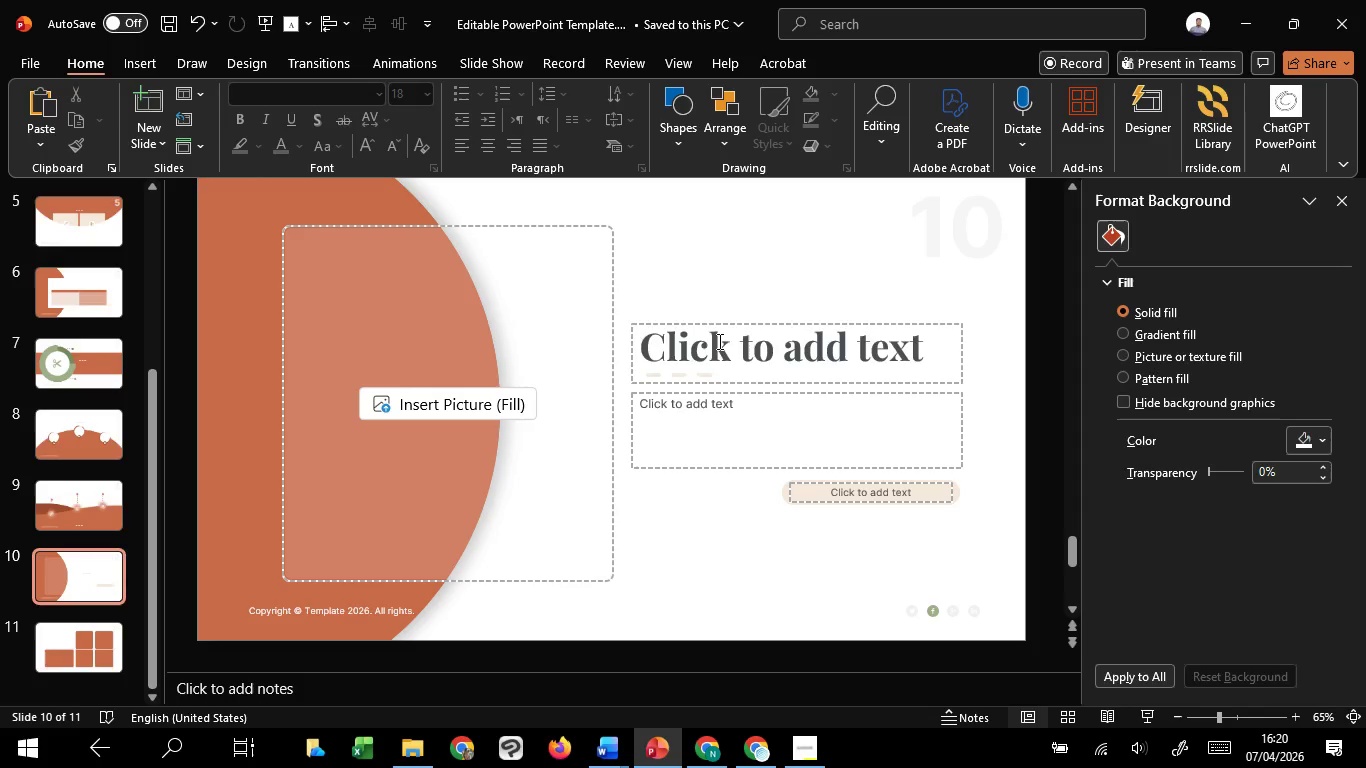 
left_click([718, 341])
 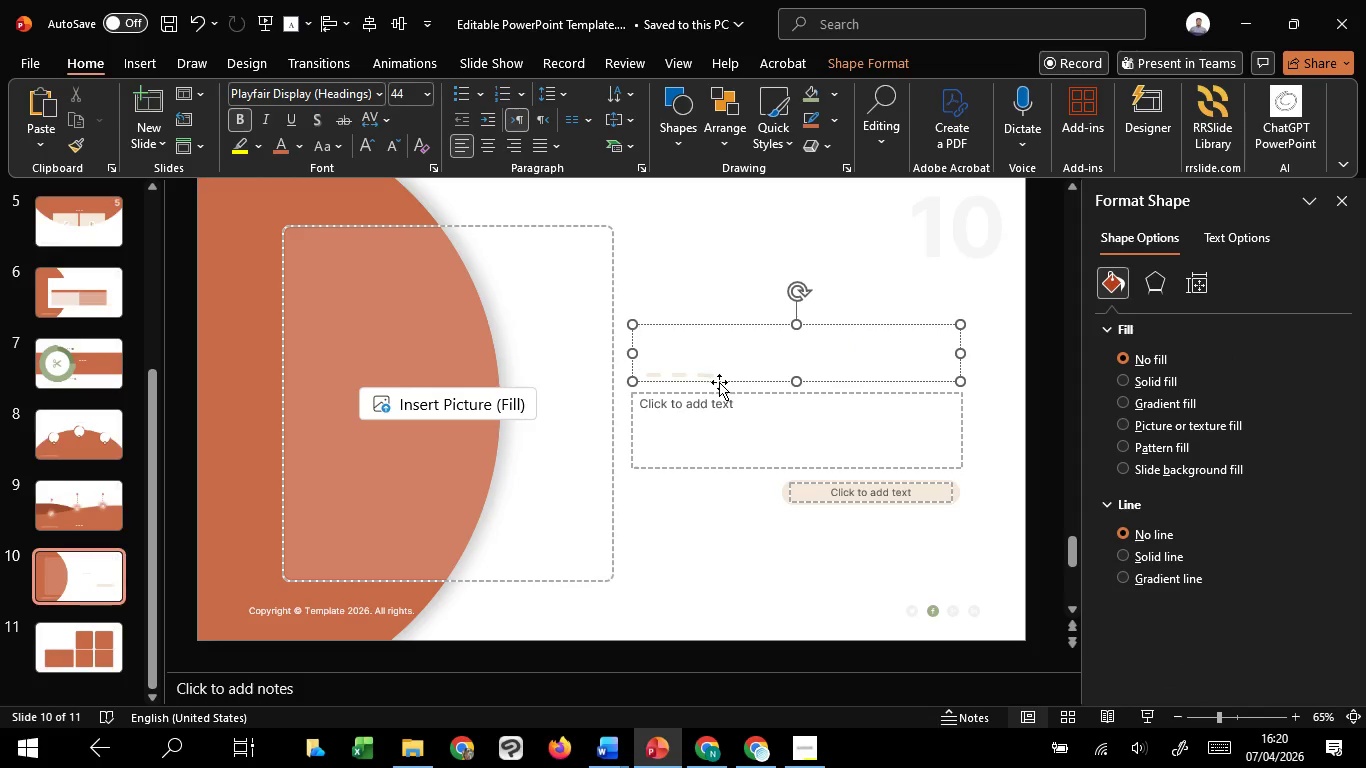 
left_click([719, 383])
 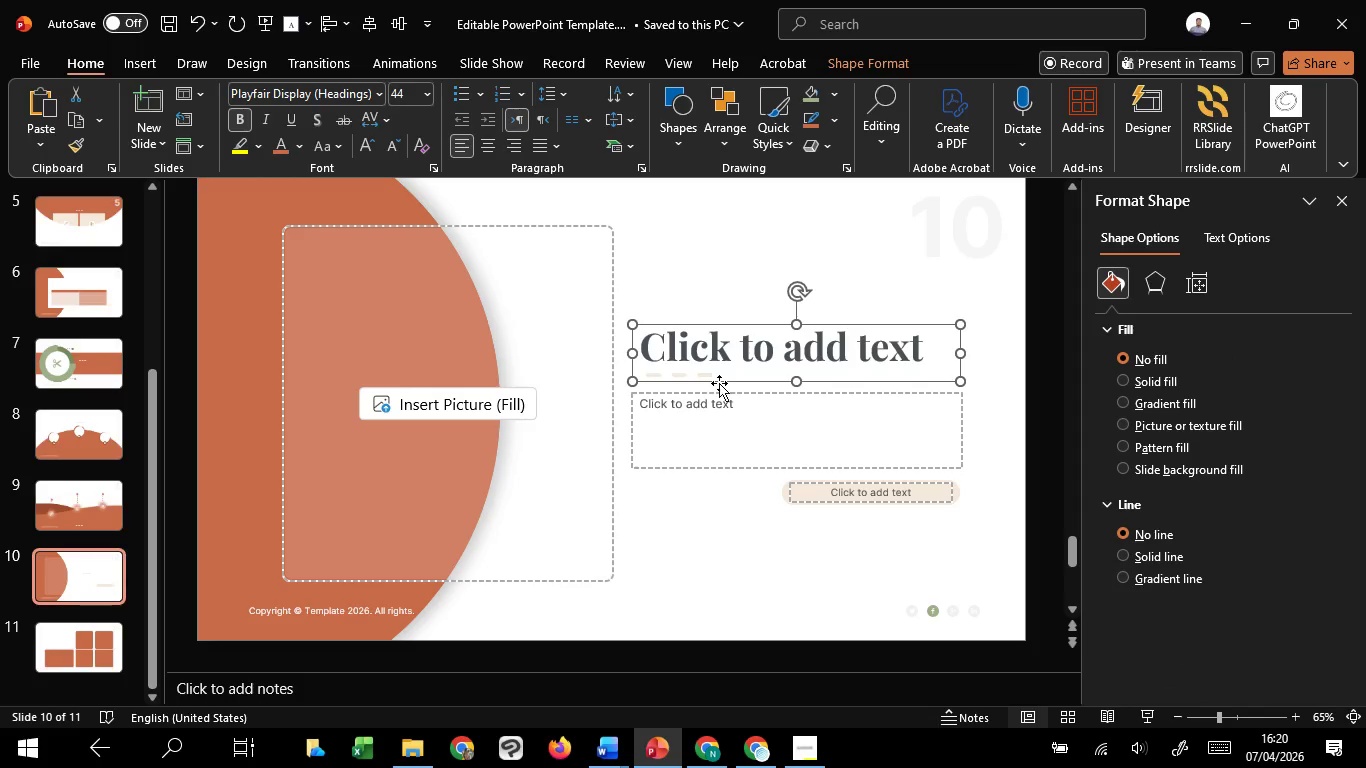 
key(Control+C)
 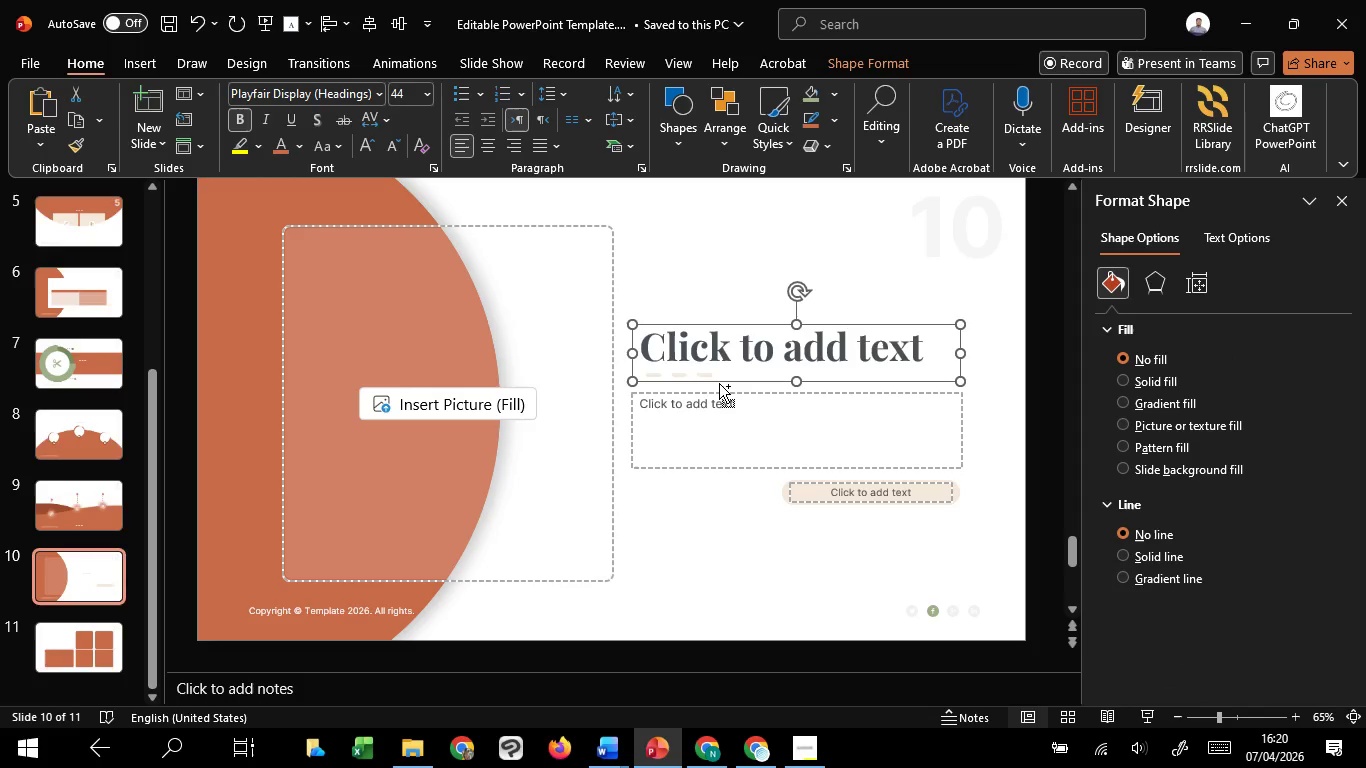 
key(Control+C)
 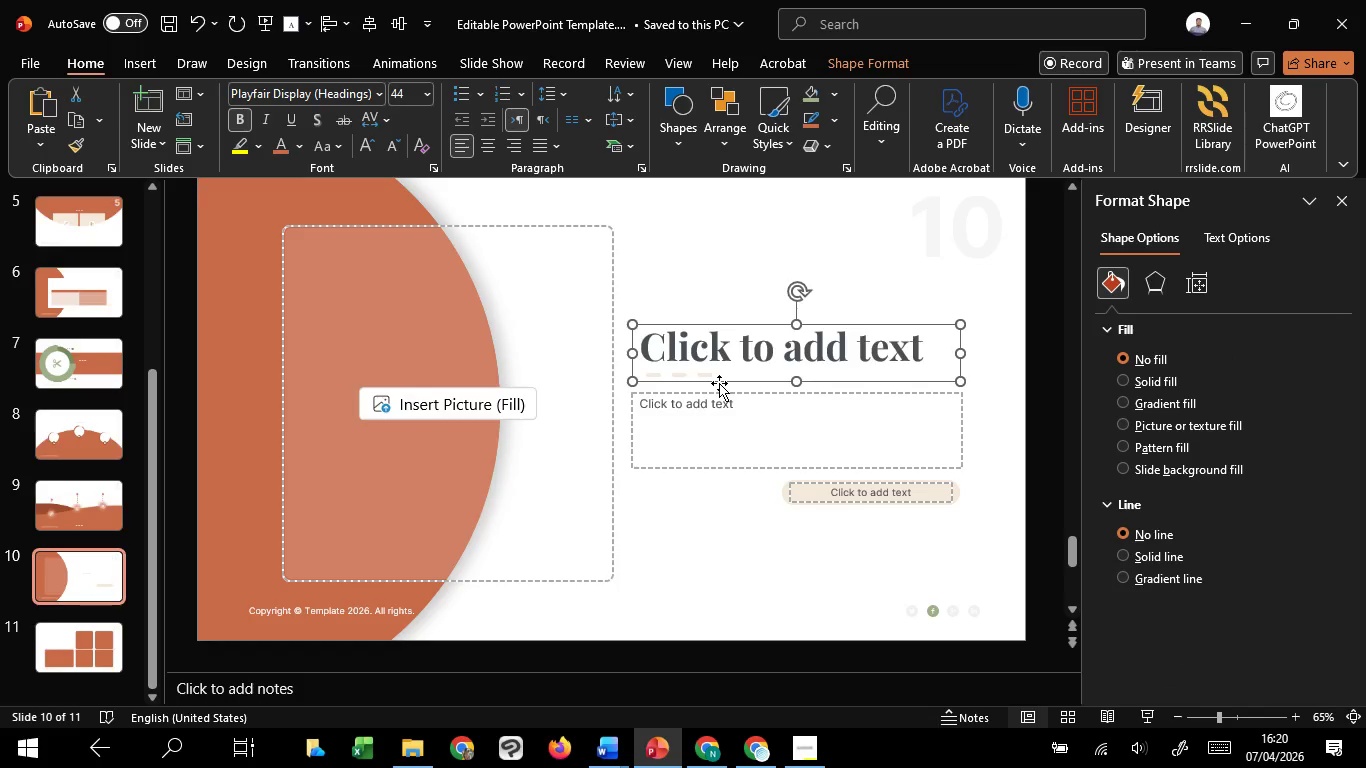 
scroll: coordinate [719, 383], scroll_direction: down, amount: 1.0
 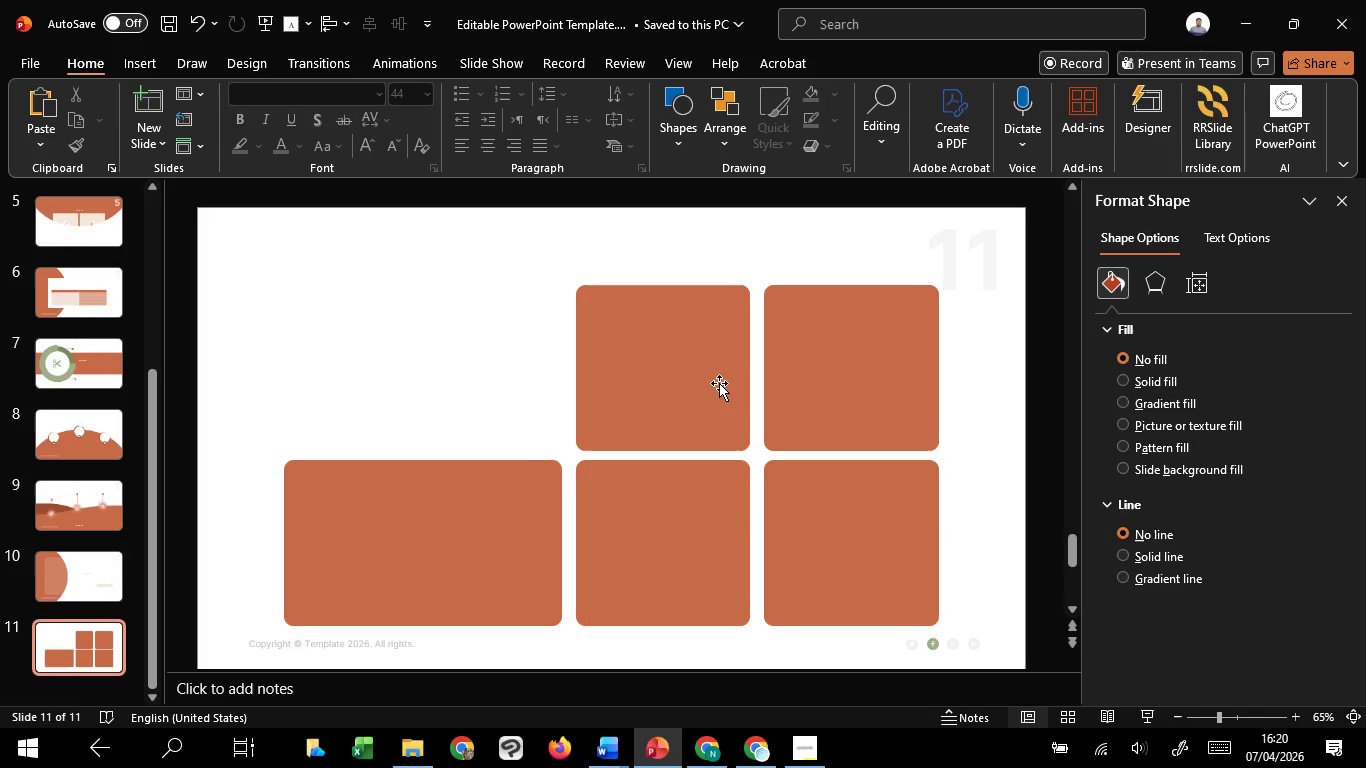 
key(Control+V)
 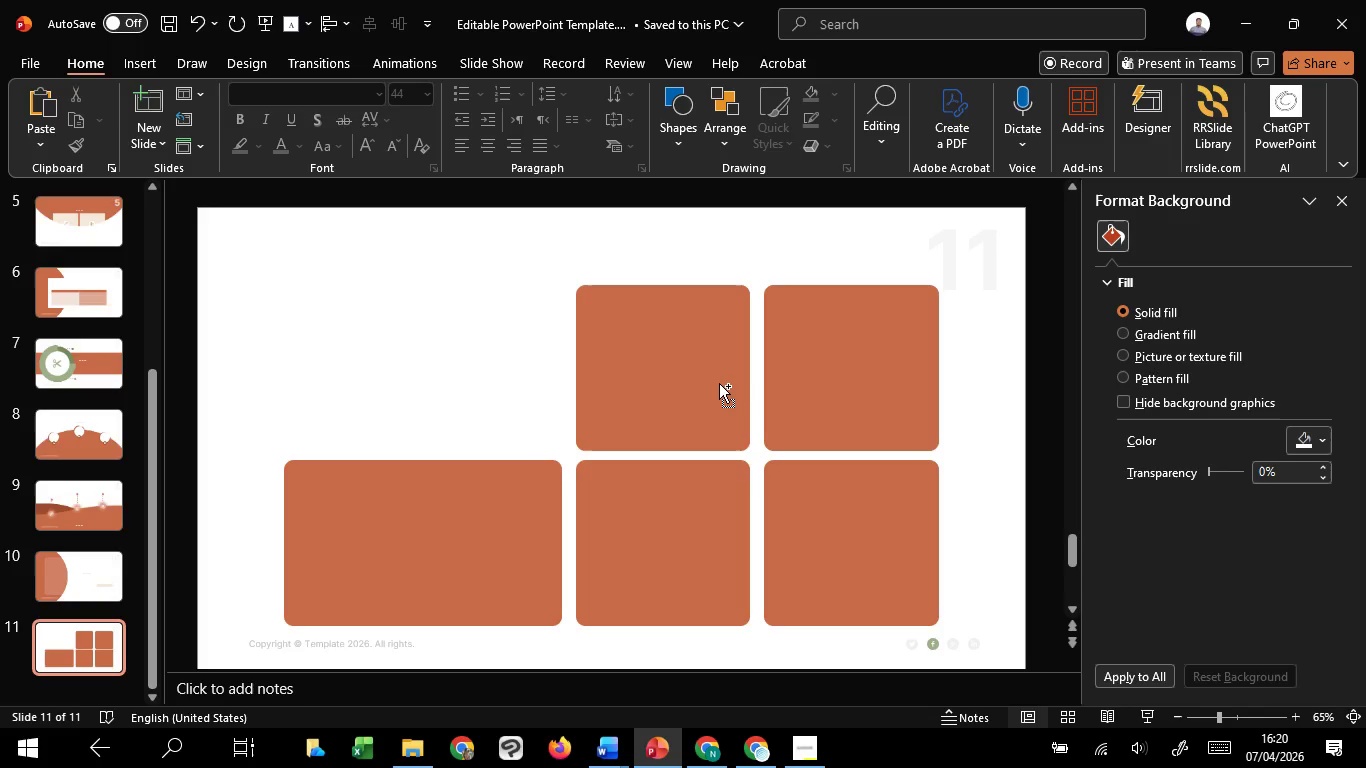 
scroll: coordinate [719, 383], scroll_direction: up, amount: 2.0
 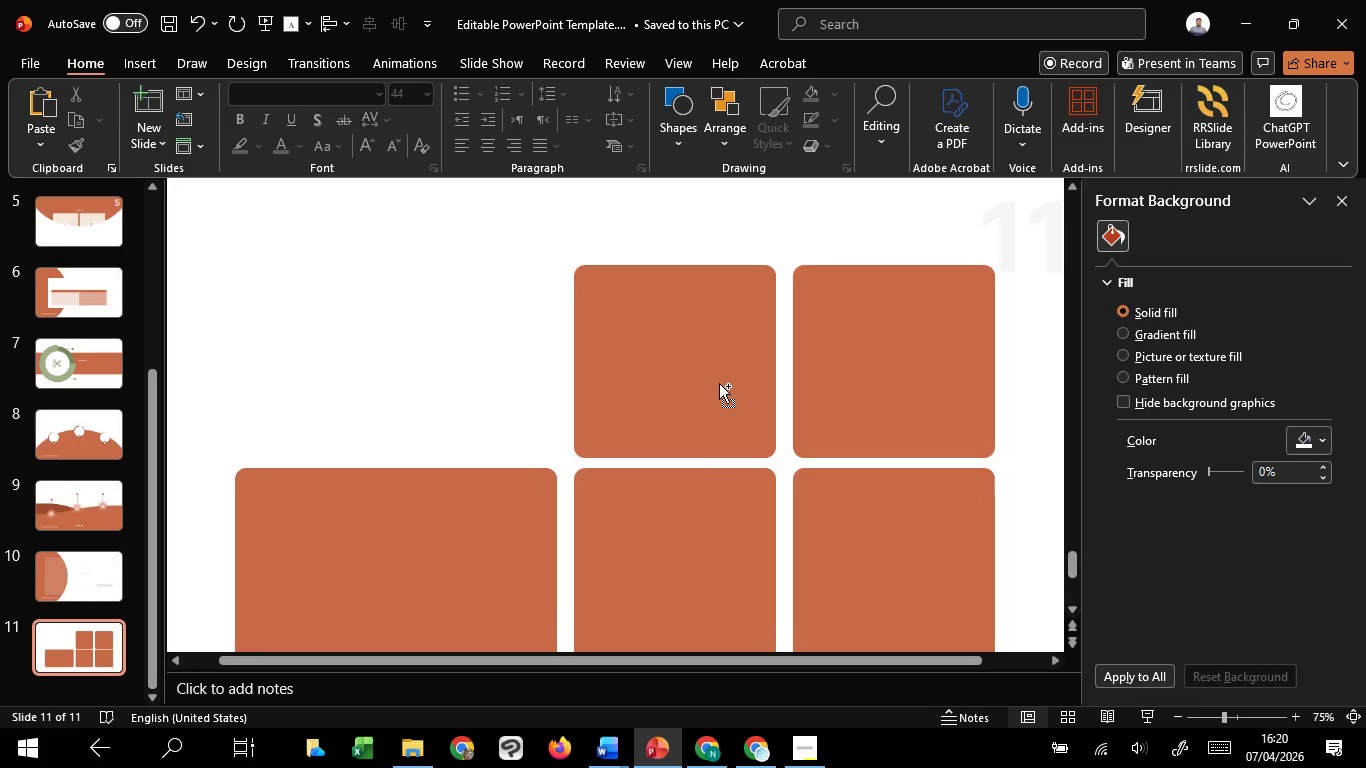 
scroll: coordinate [719, 383], scroll_direction: down, amount: 2.0
 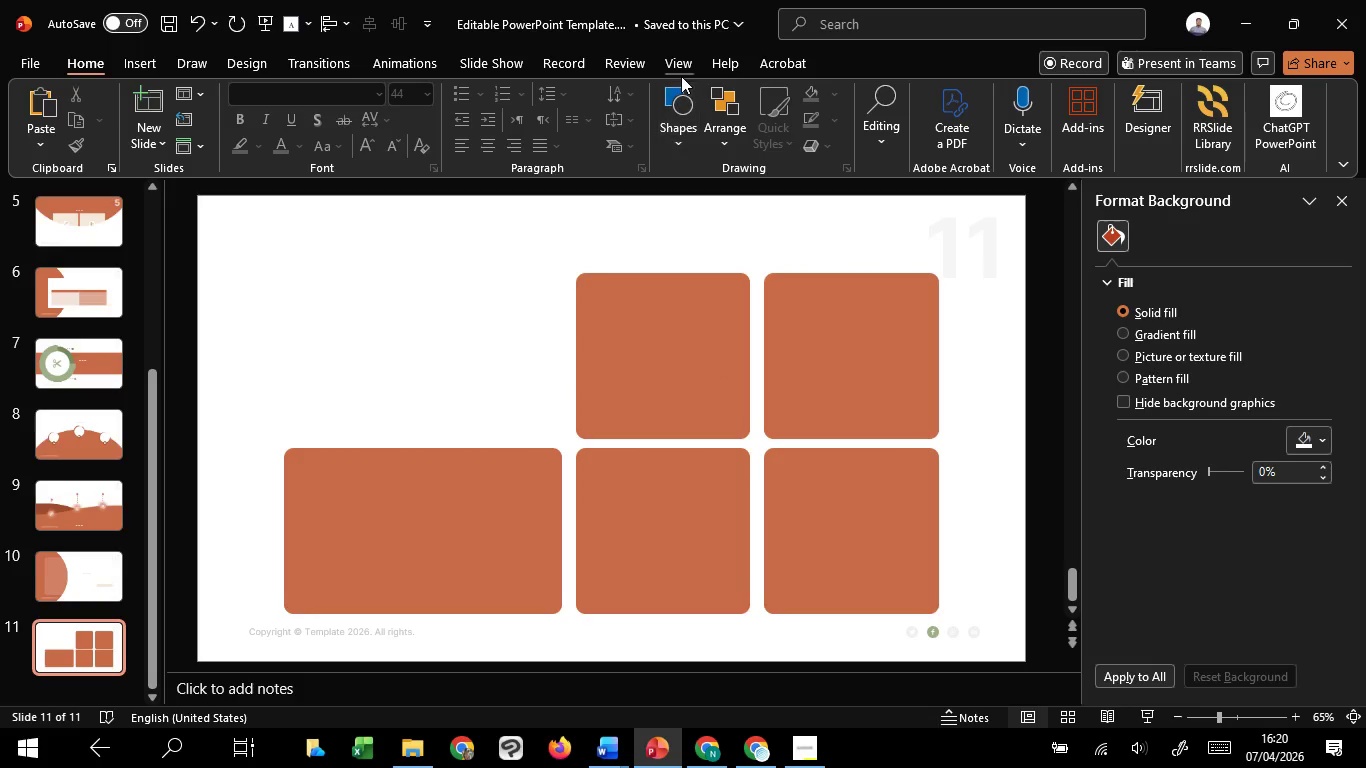 
left_click([681, 68])
 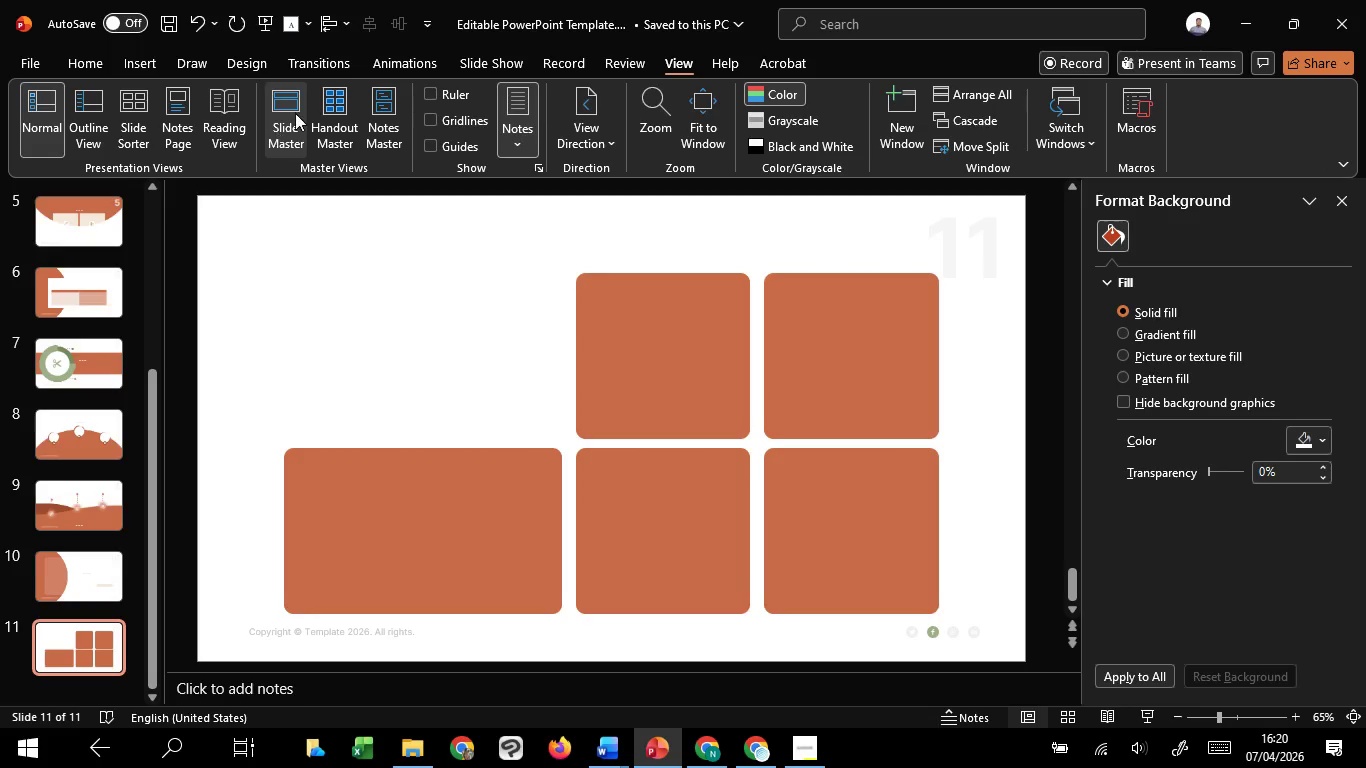 
left_click([296, 111])
 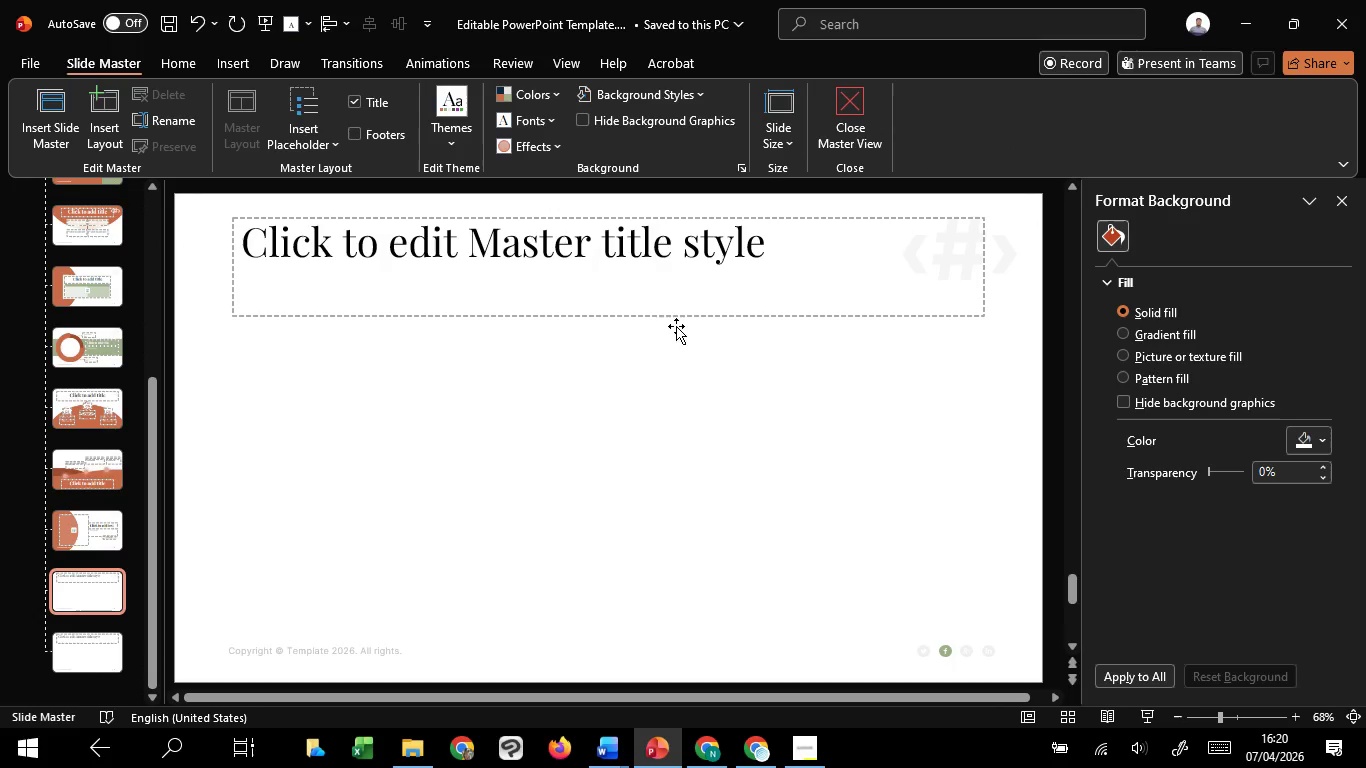 
left_click([674, 310])
 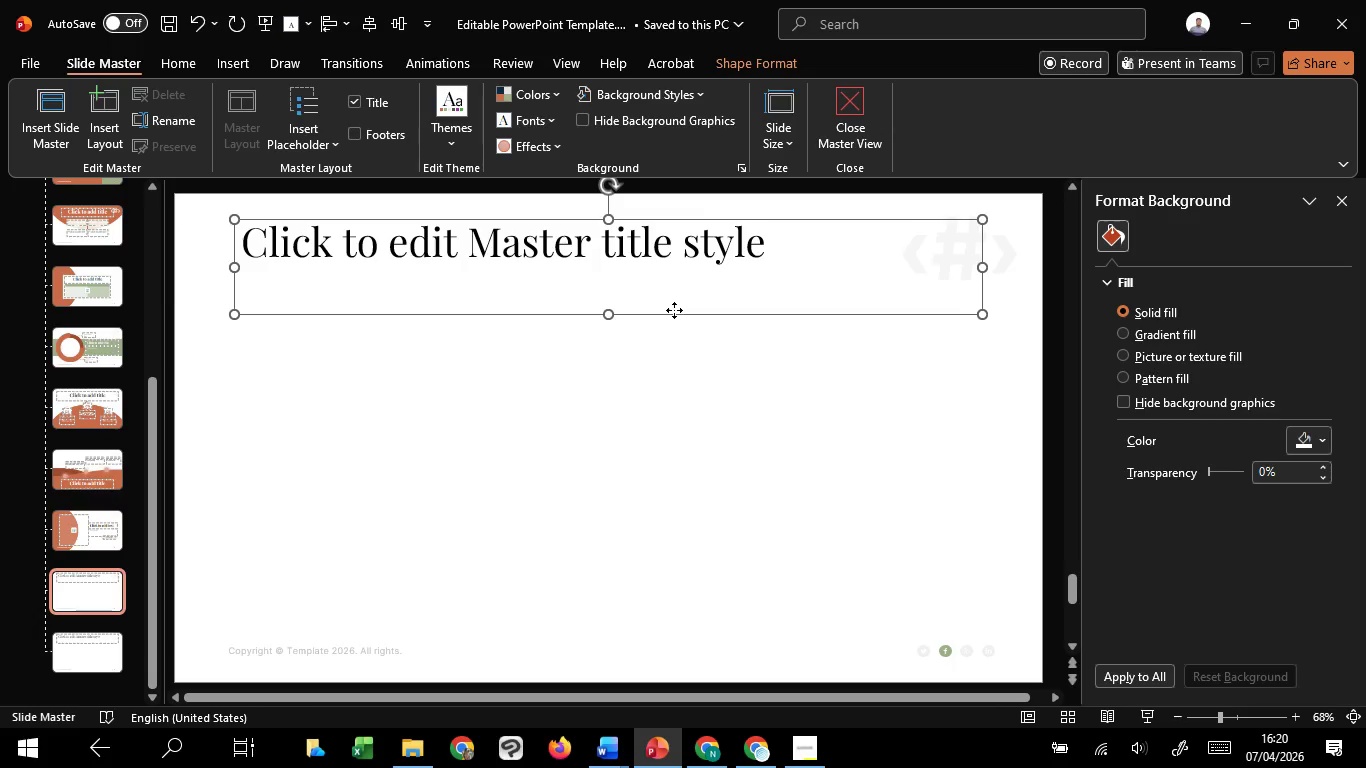 
key(Control+C)
 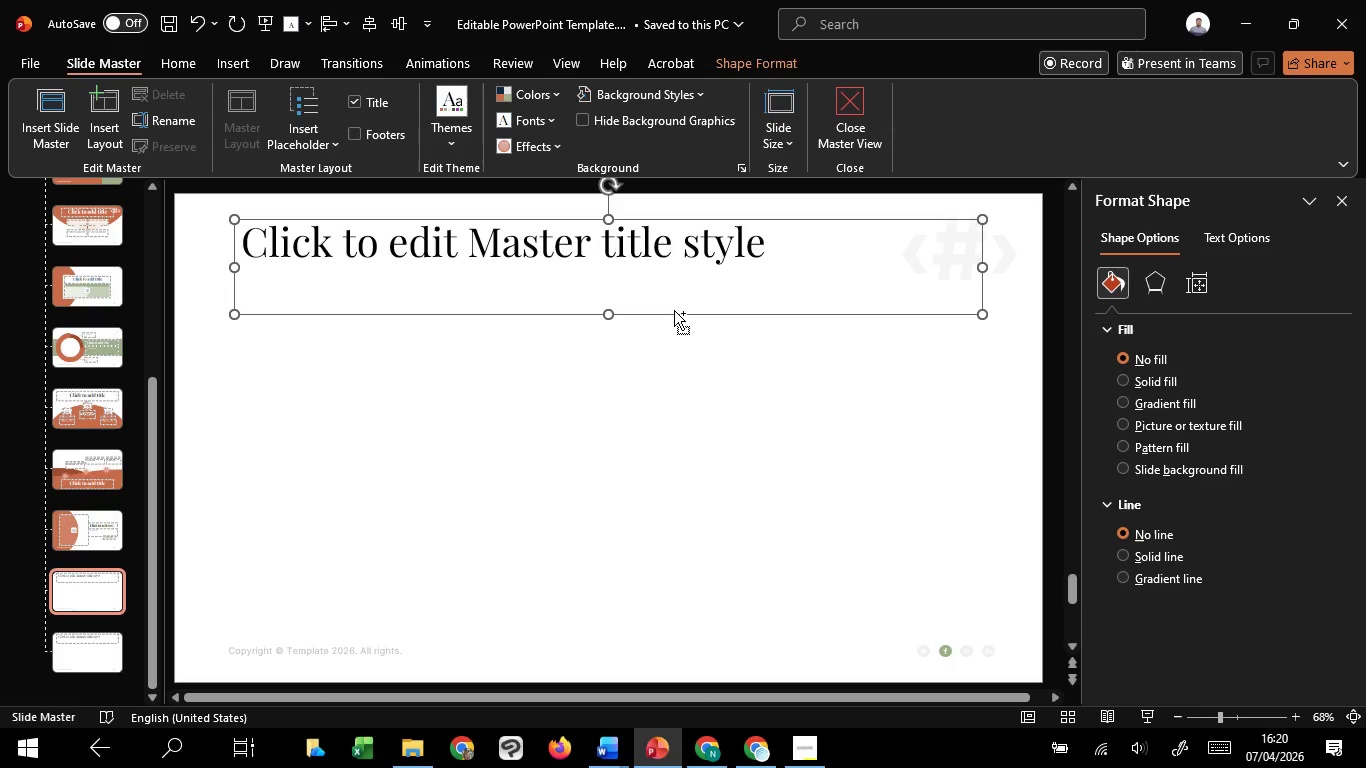 
key(Control+C)
 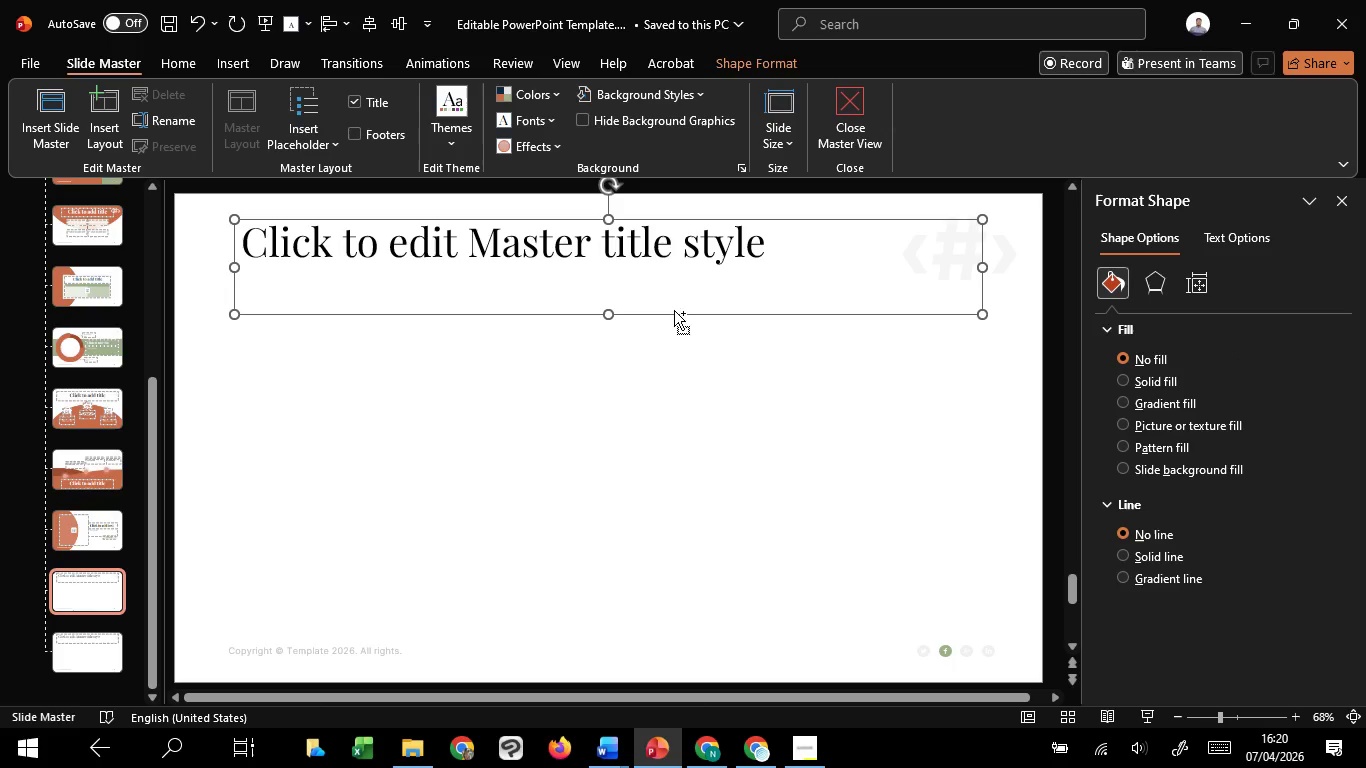 
key(Control+C)
 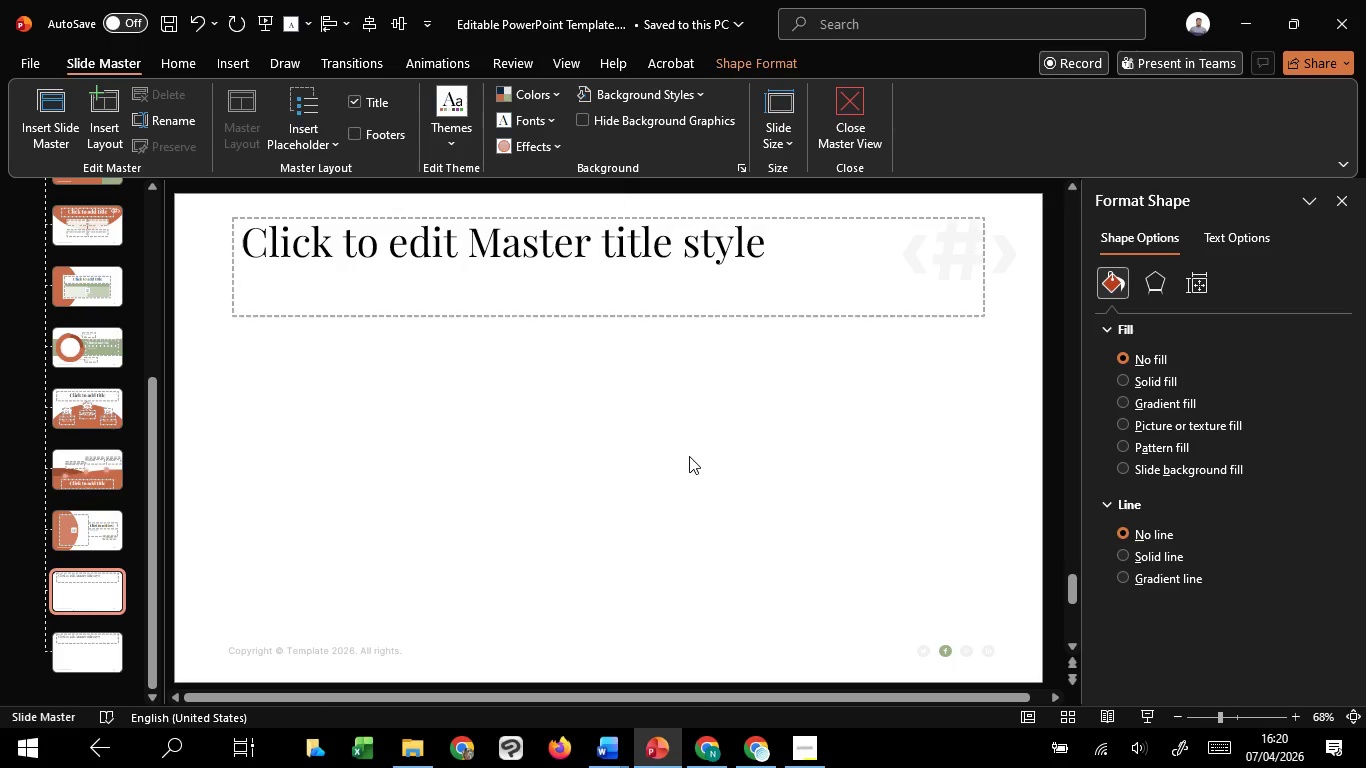 
left_click([689, 456])
 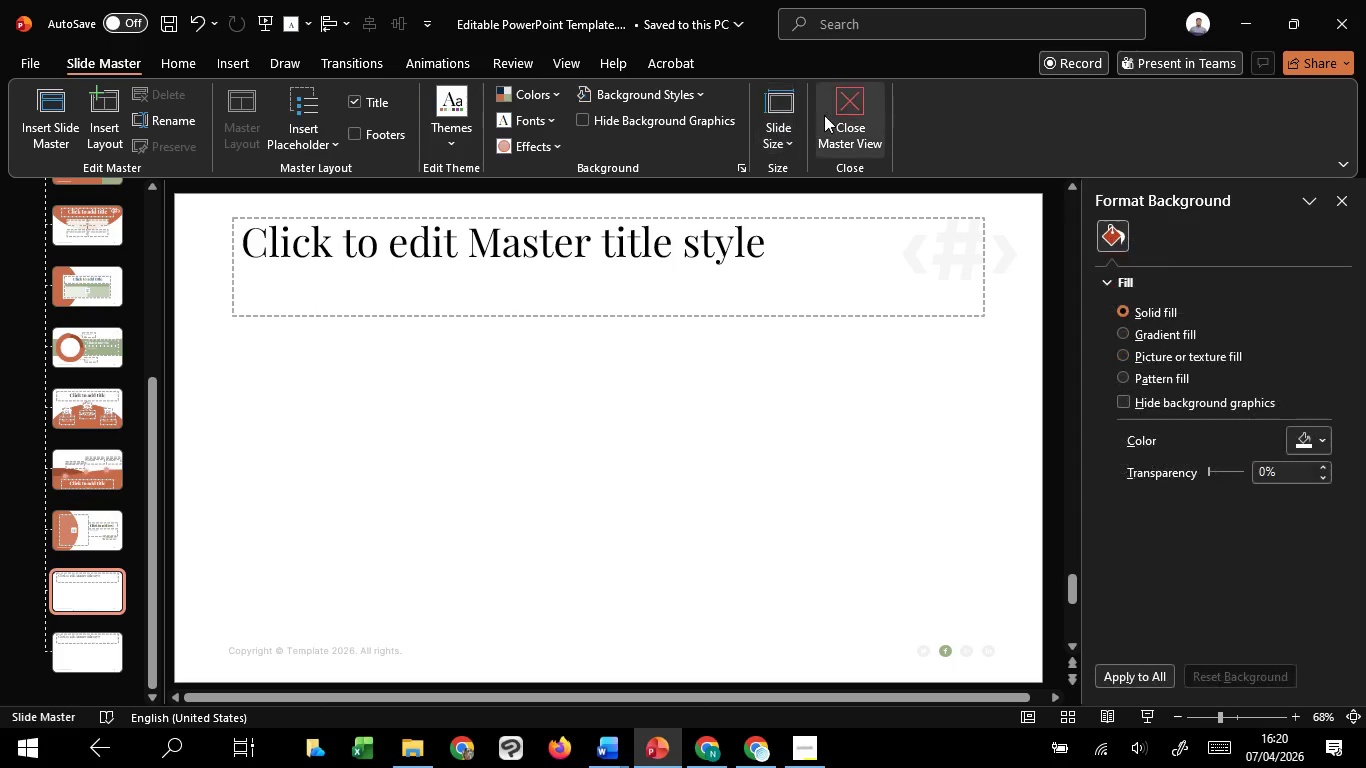 
left_click([824, 115])
 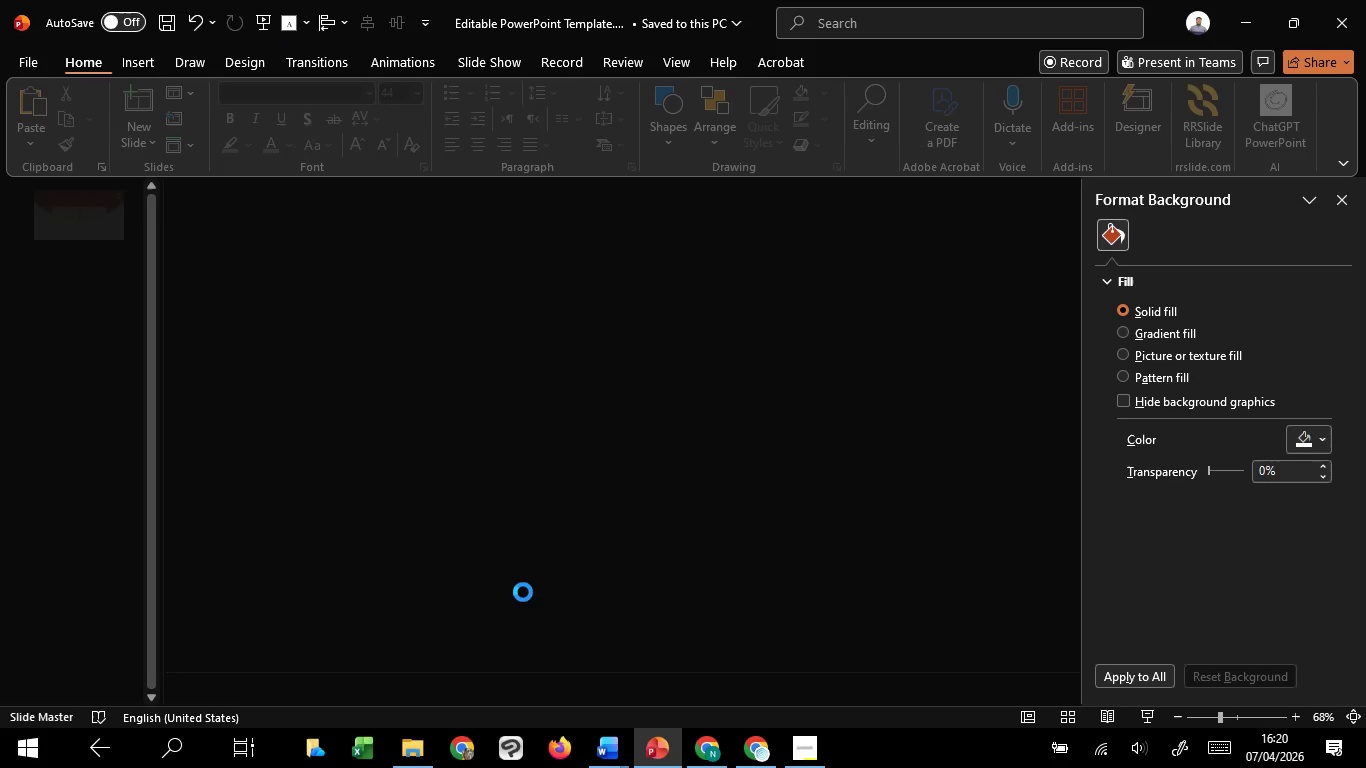 
key(Control+V)
 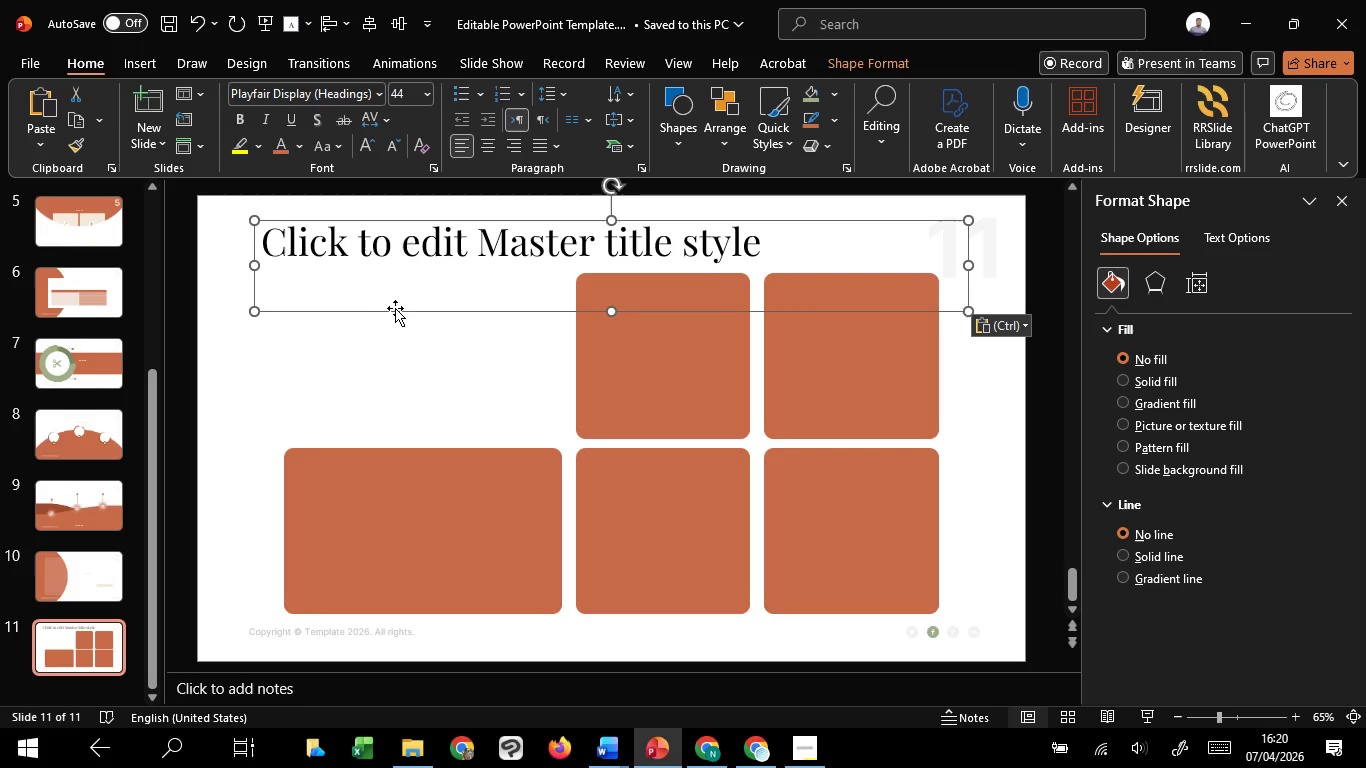 
left_click_drag(start_coordinate=[397, 310], to_coordinate=[428, 377])
 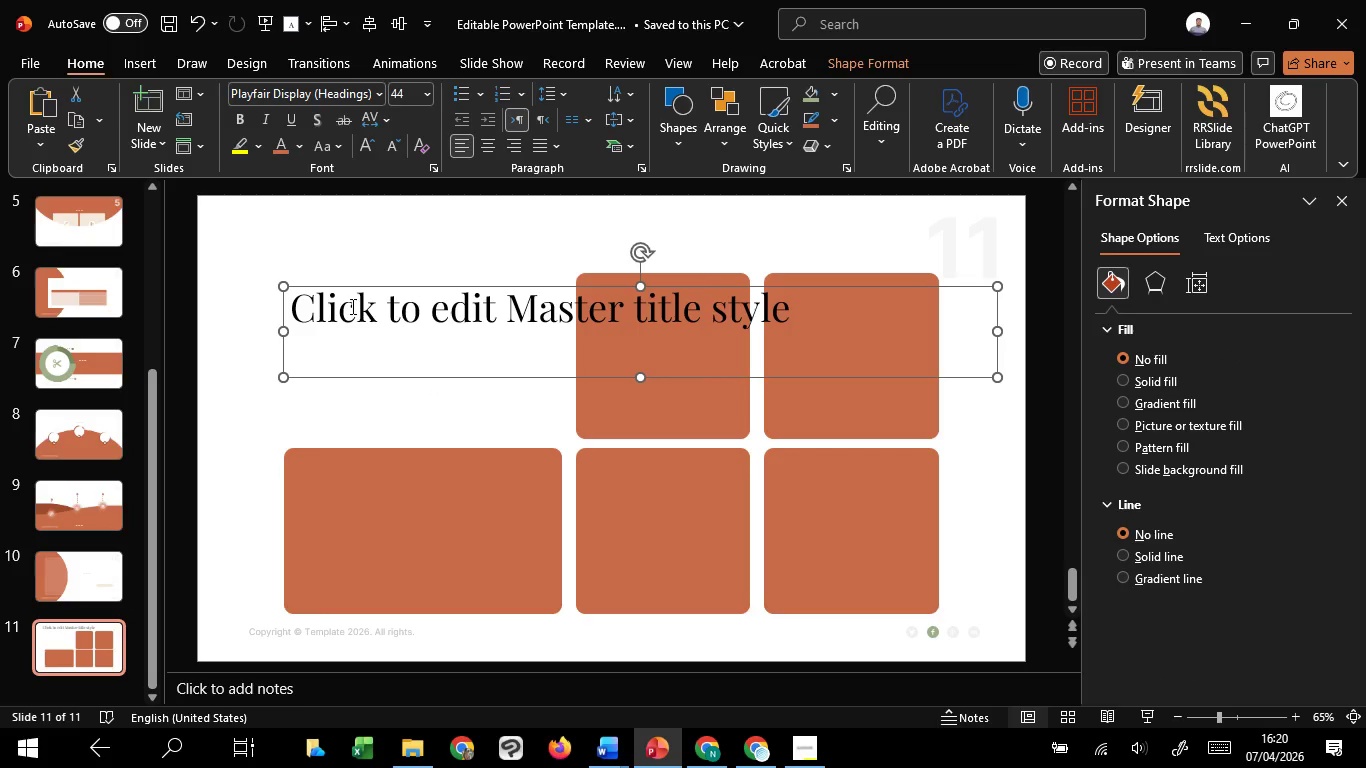 
left_click([351, 306])
 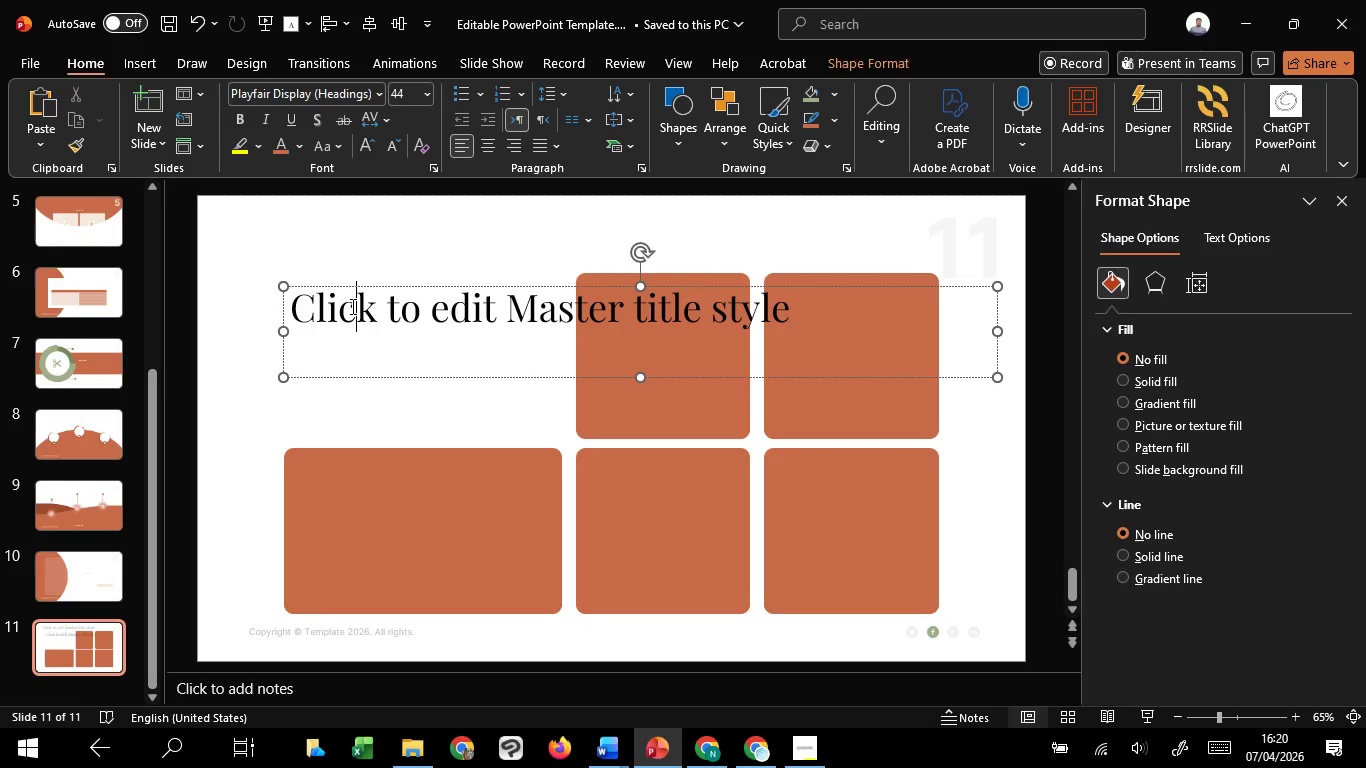 
key(Control+ControlLeft)
 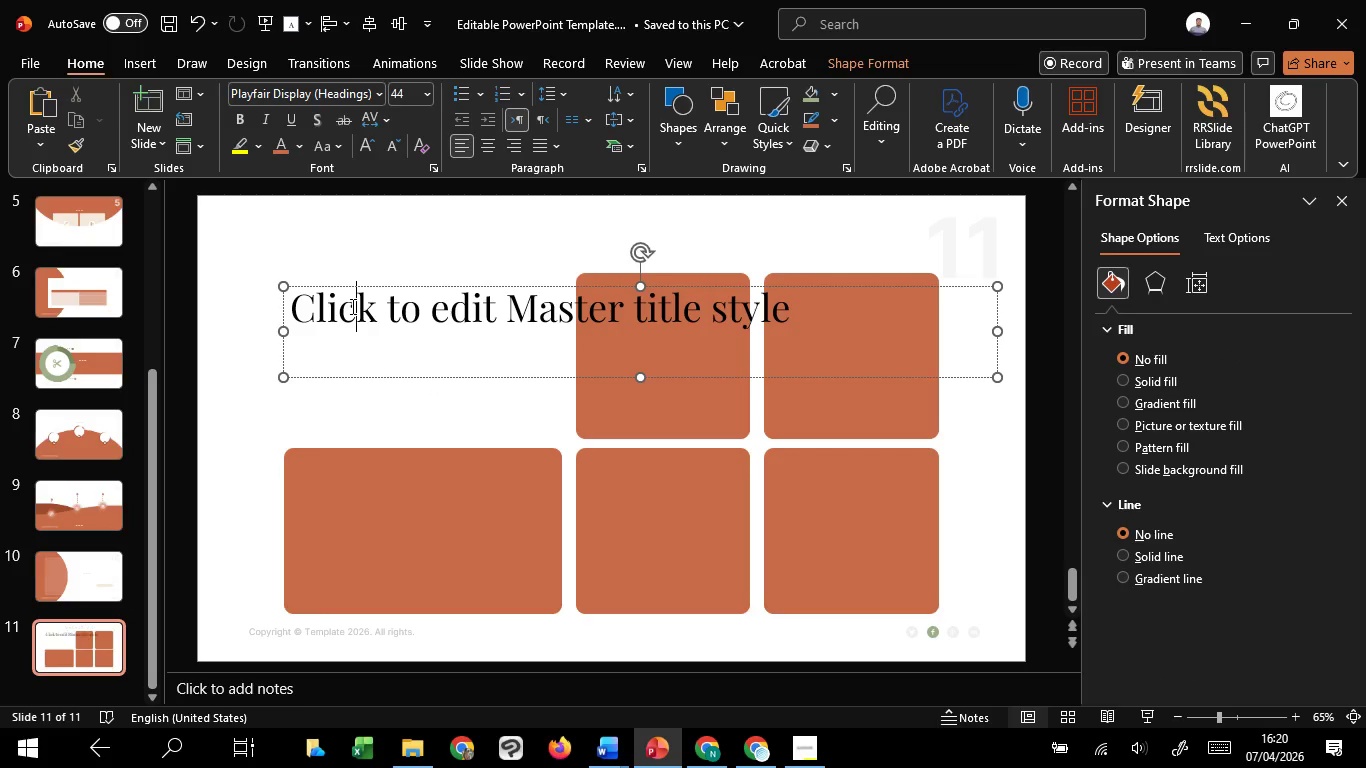 
key(Control+A)
 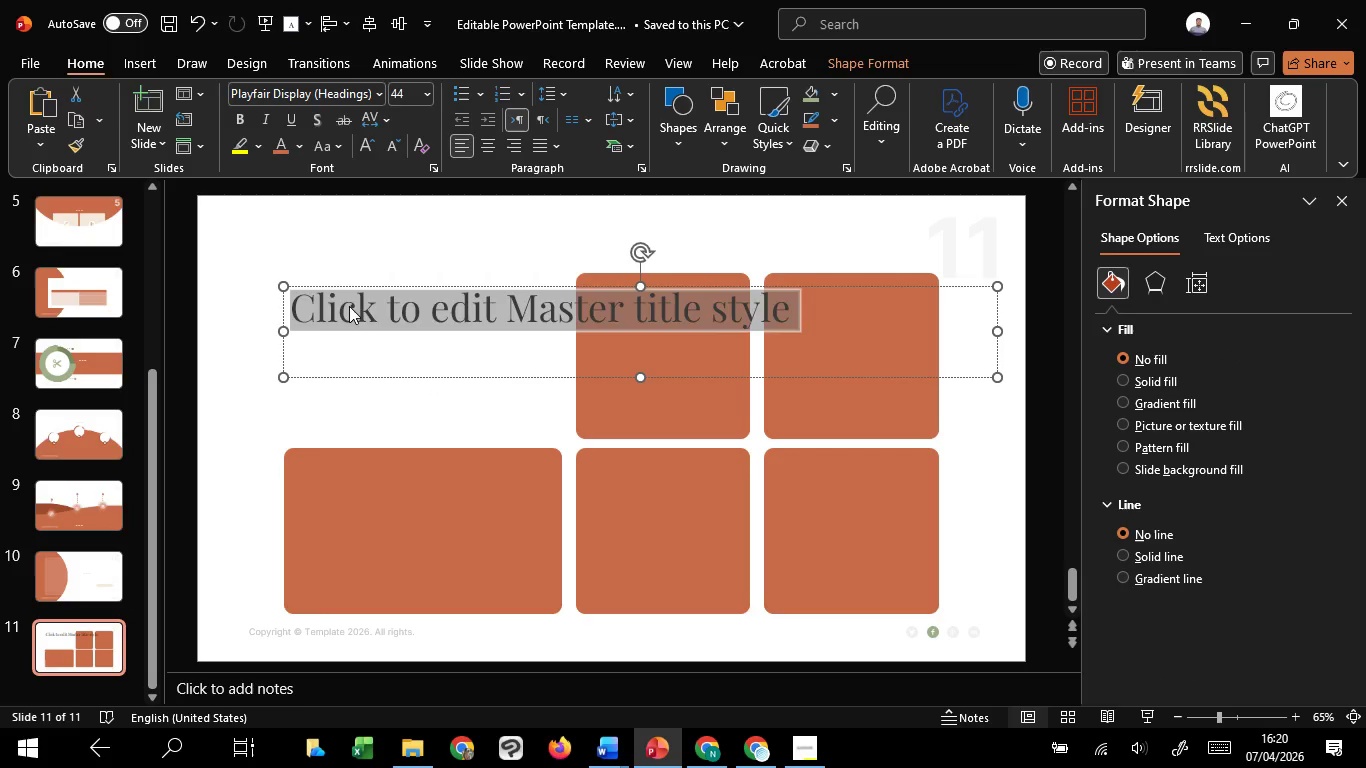 
key(Backspace)
 